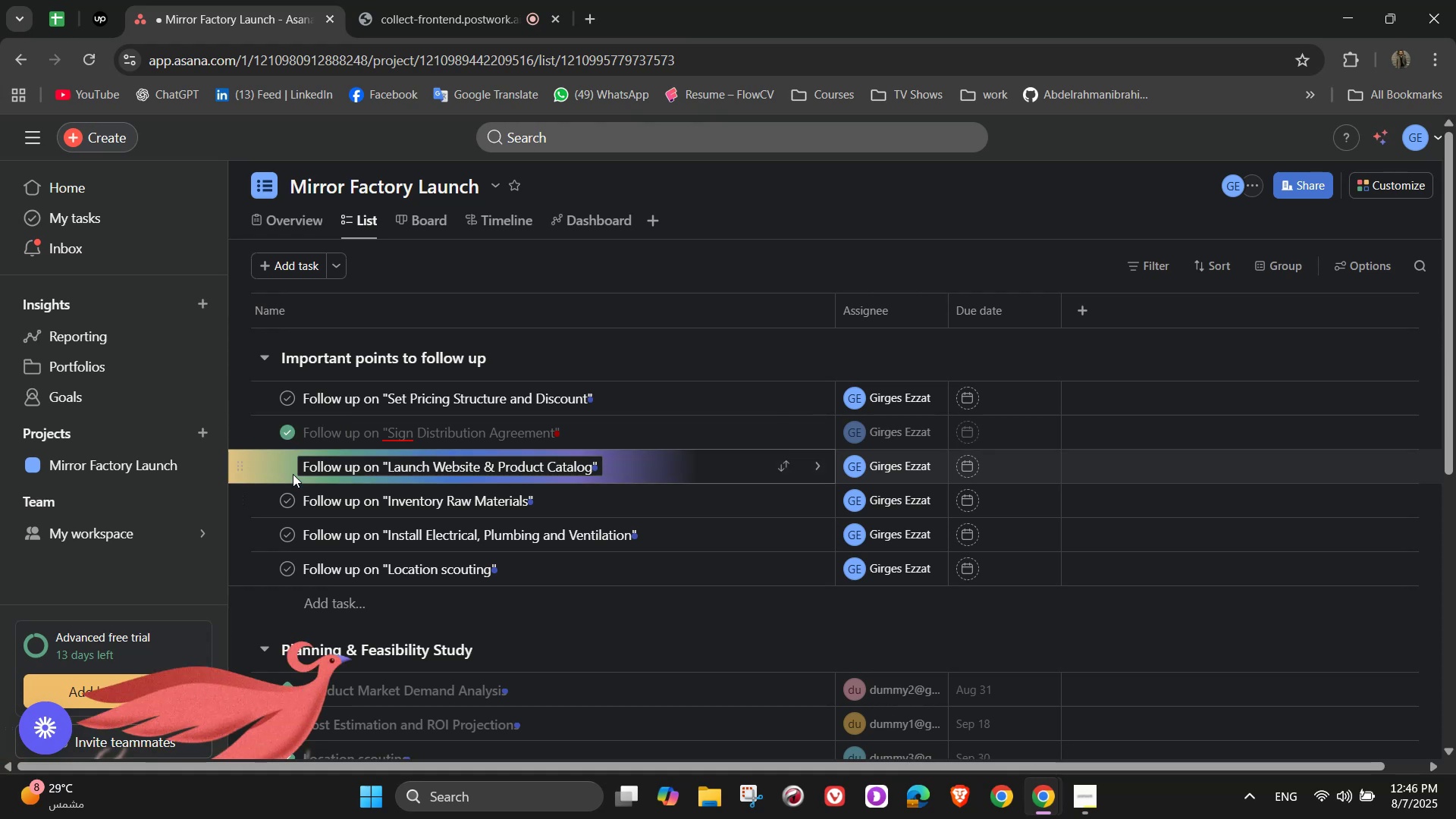 
scroll: coordinate [563, 580], scroll_direction: down, amount: 11.0
 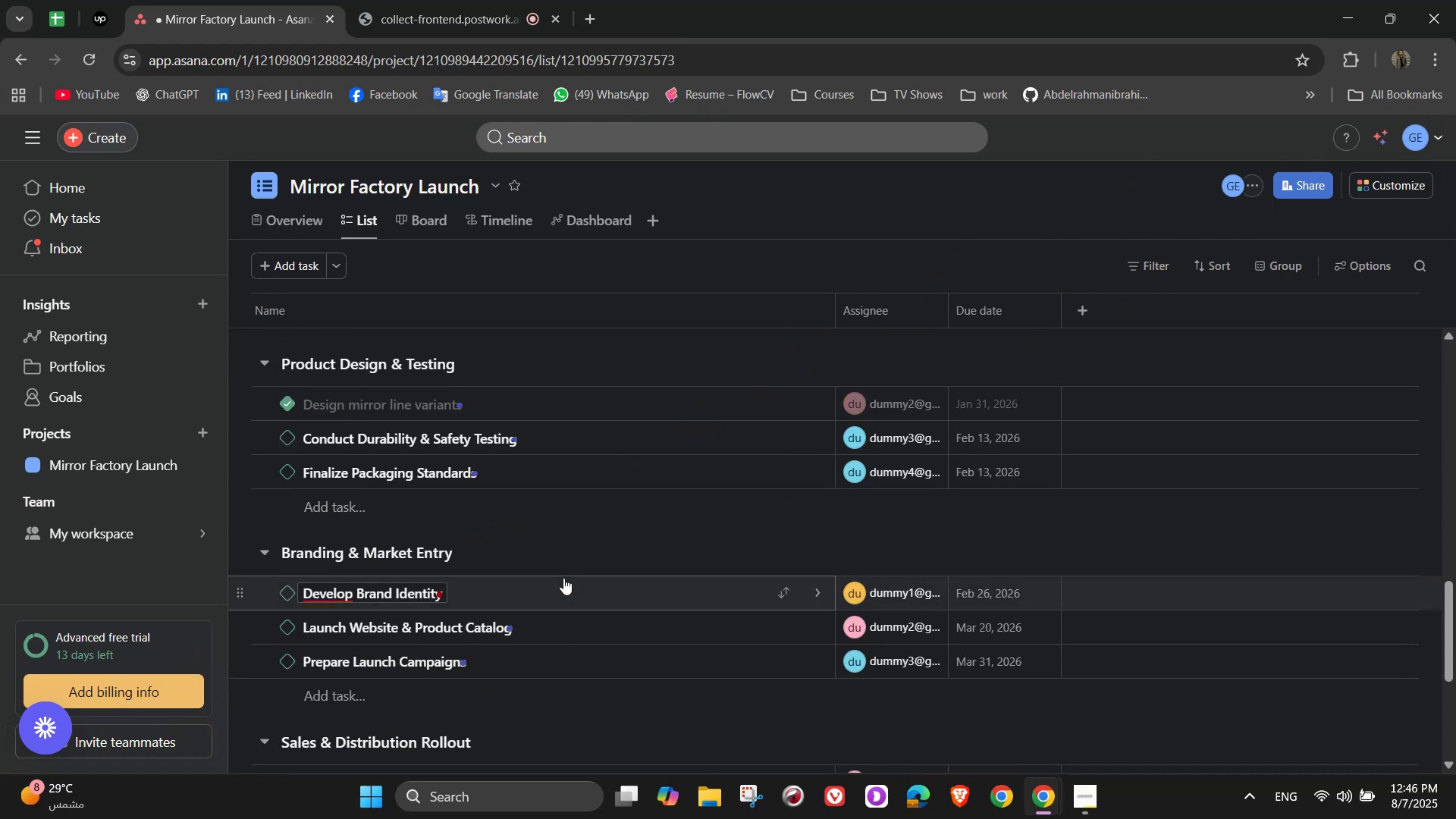 
scroll: coordinate [562, 574], scroll_direction: up, amount: 16.0
 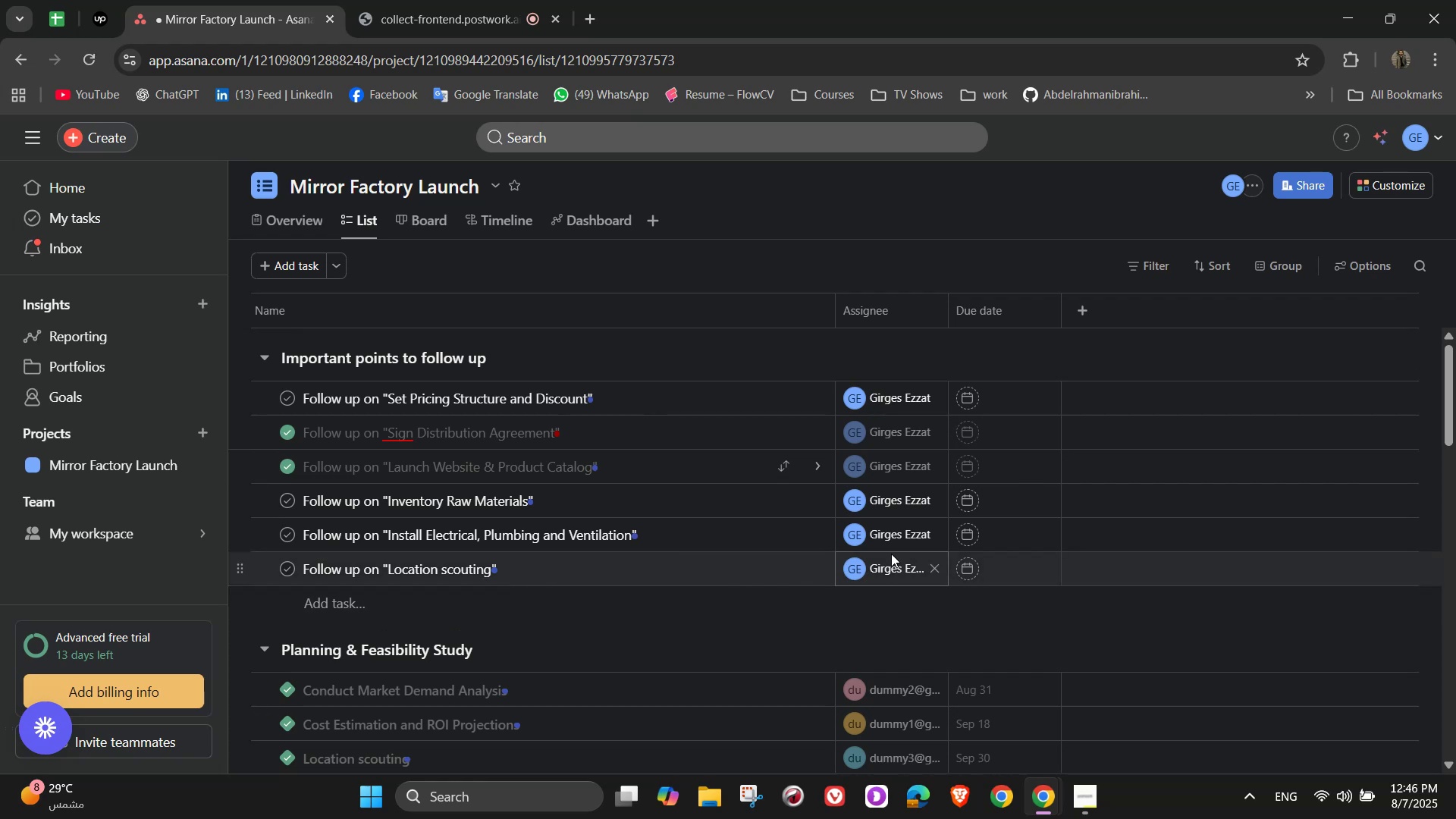 
wait(8.17)
 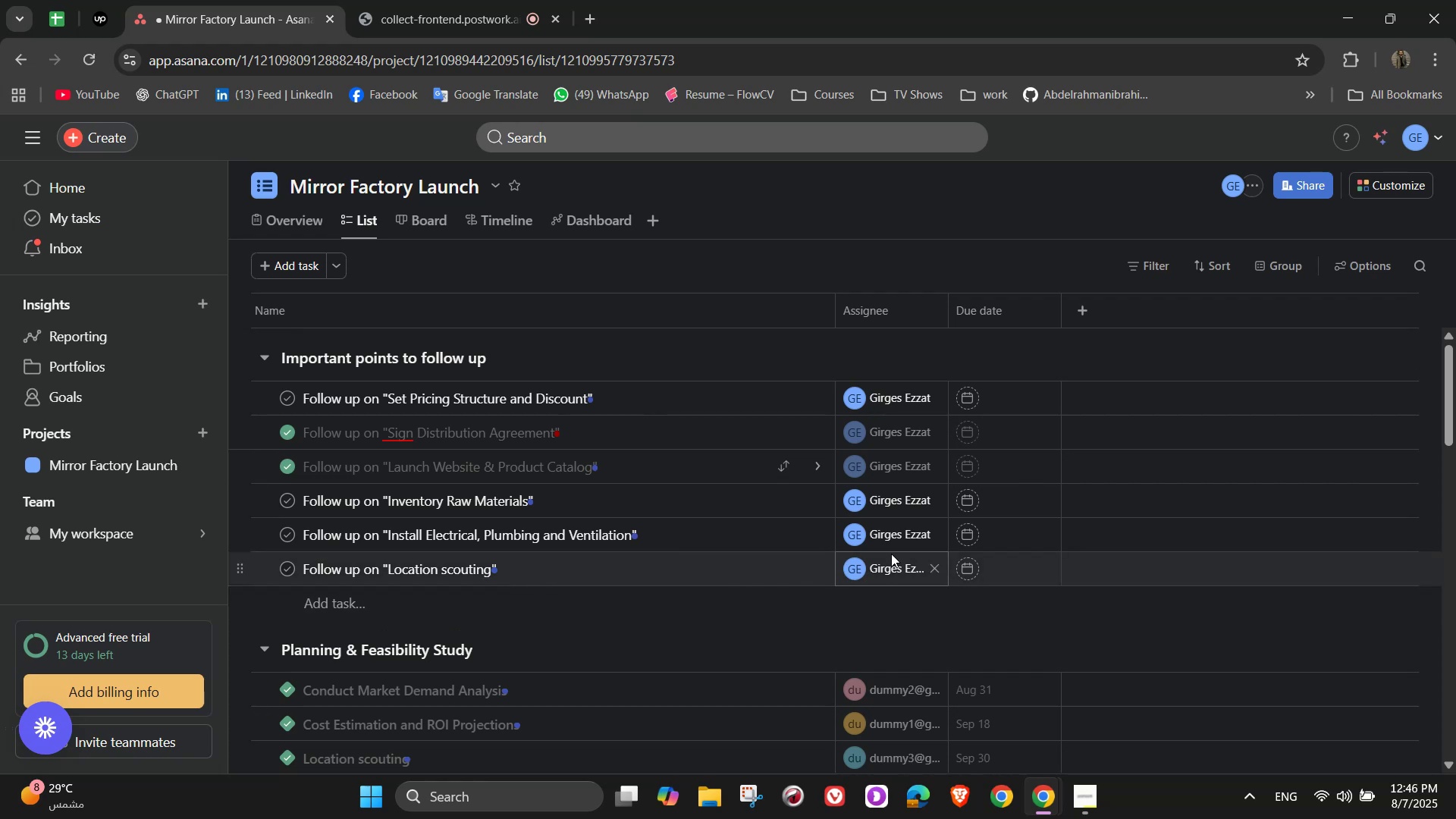 
left_click([570, 221])
 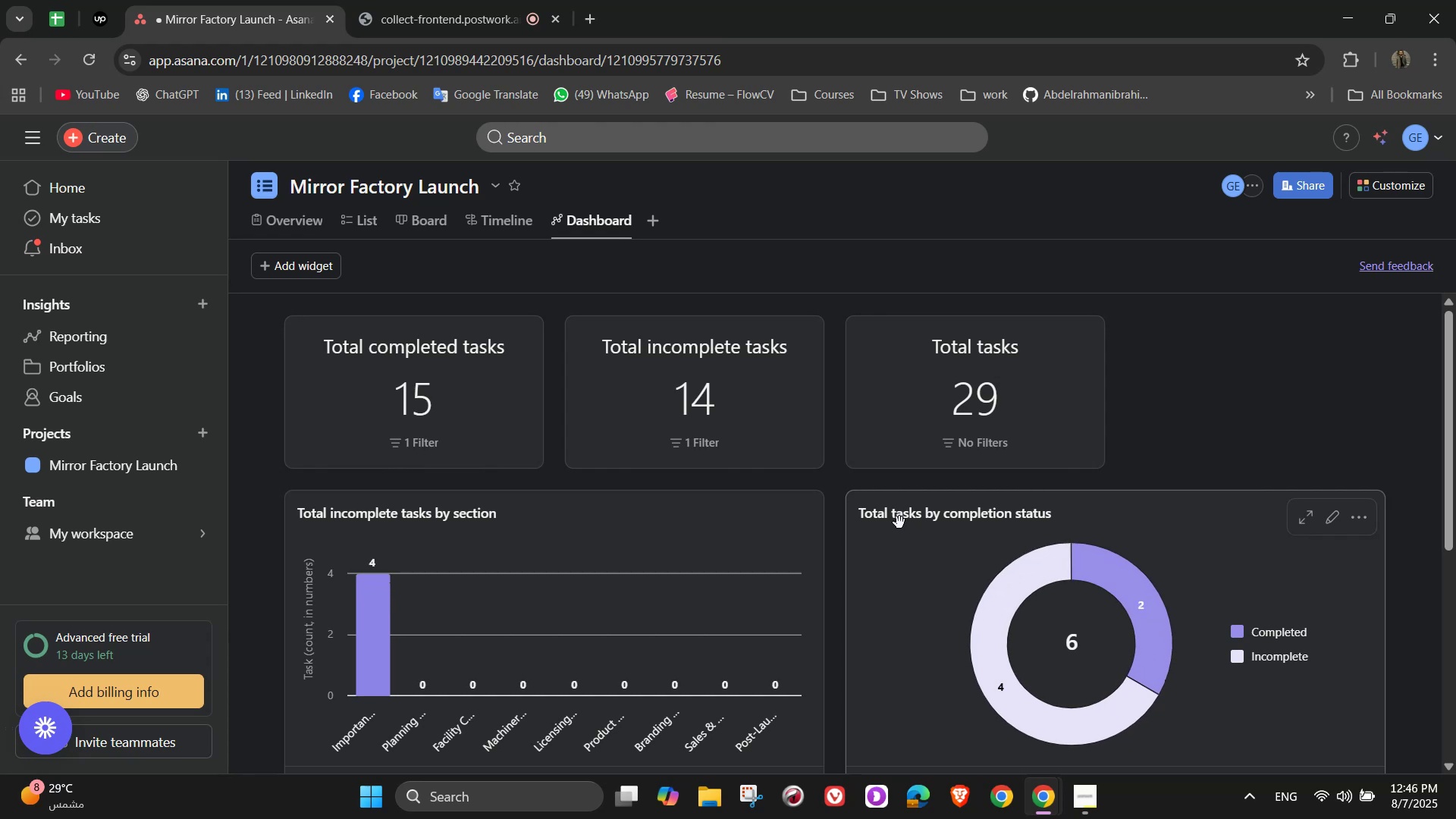 
wait(8.41)
 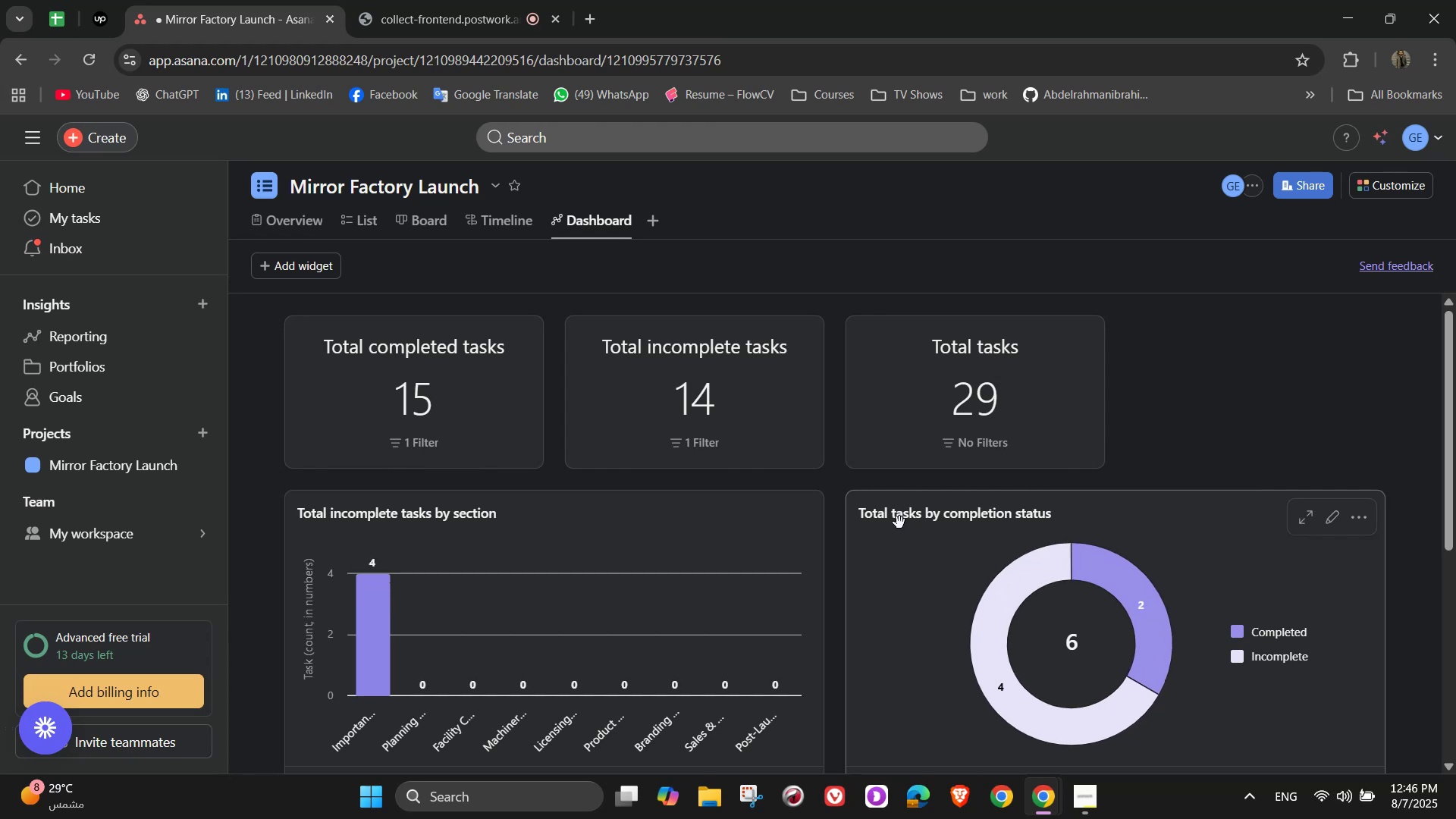 
left_click([795, 517])
 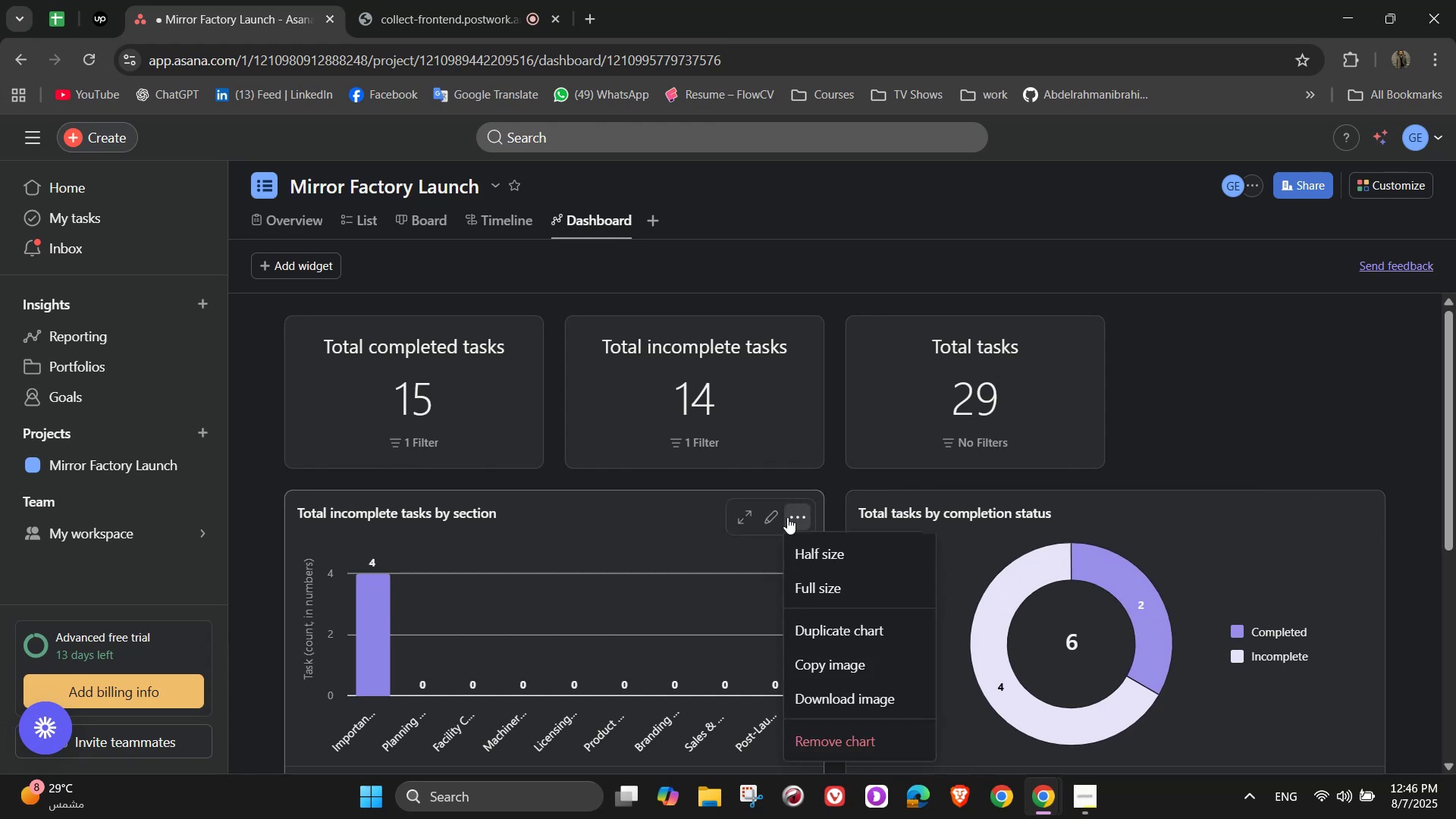 
left_click_drag(start_coordinate=[783, 517], to_coordinate=[802, 519])
 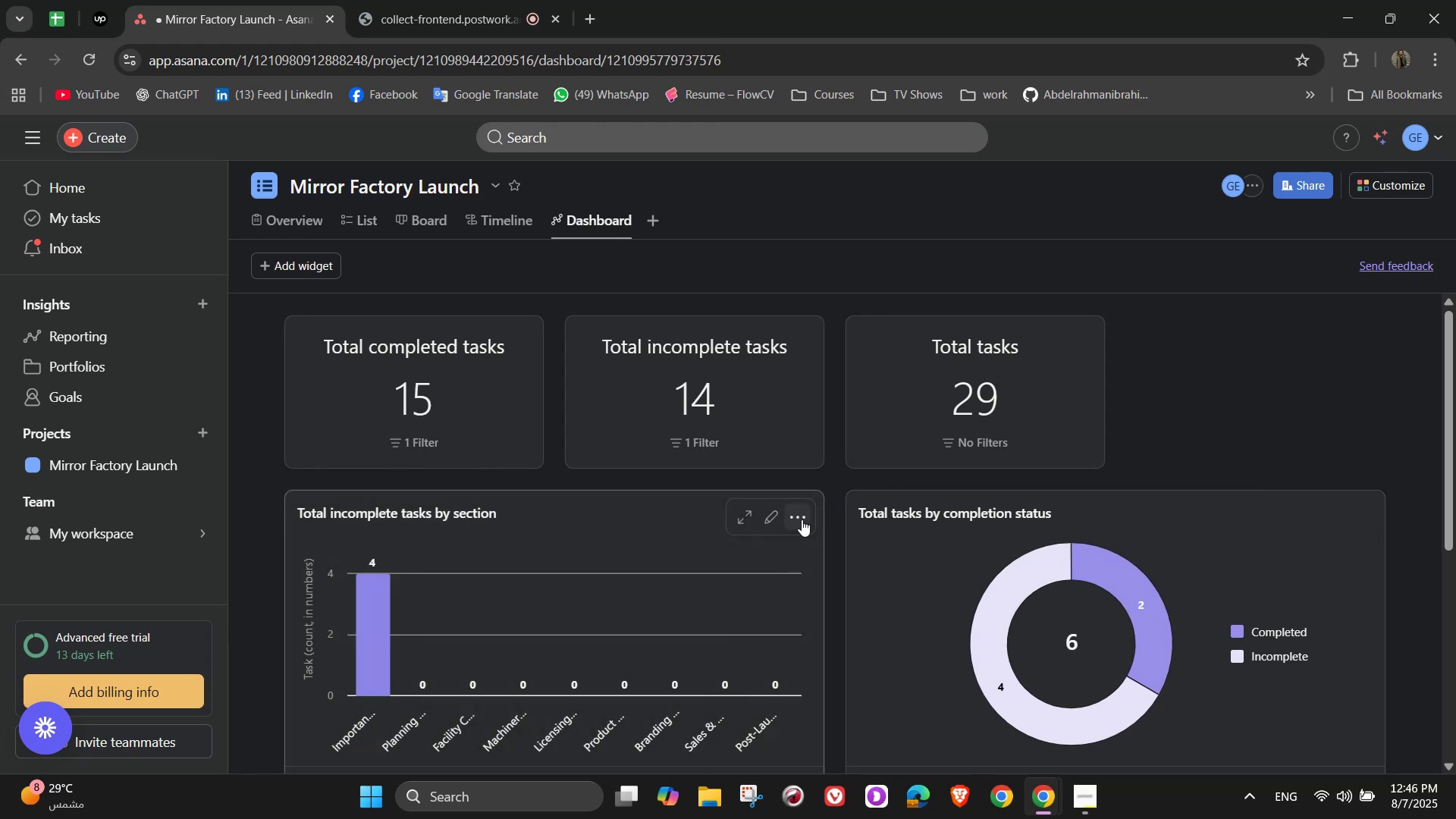 
left_click([802, 519])
 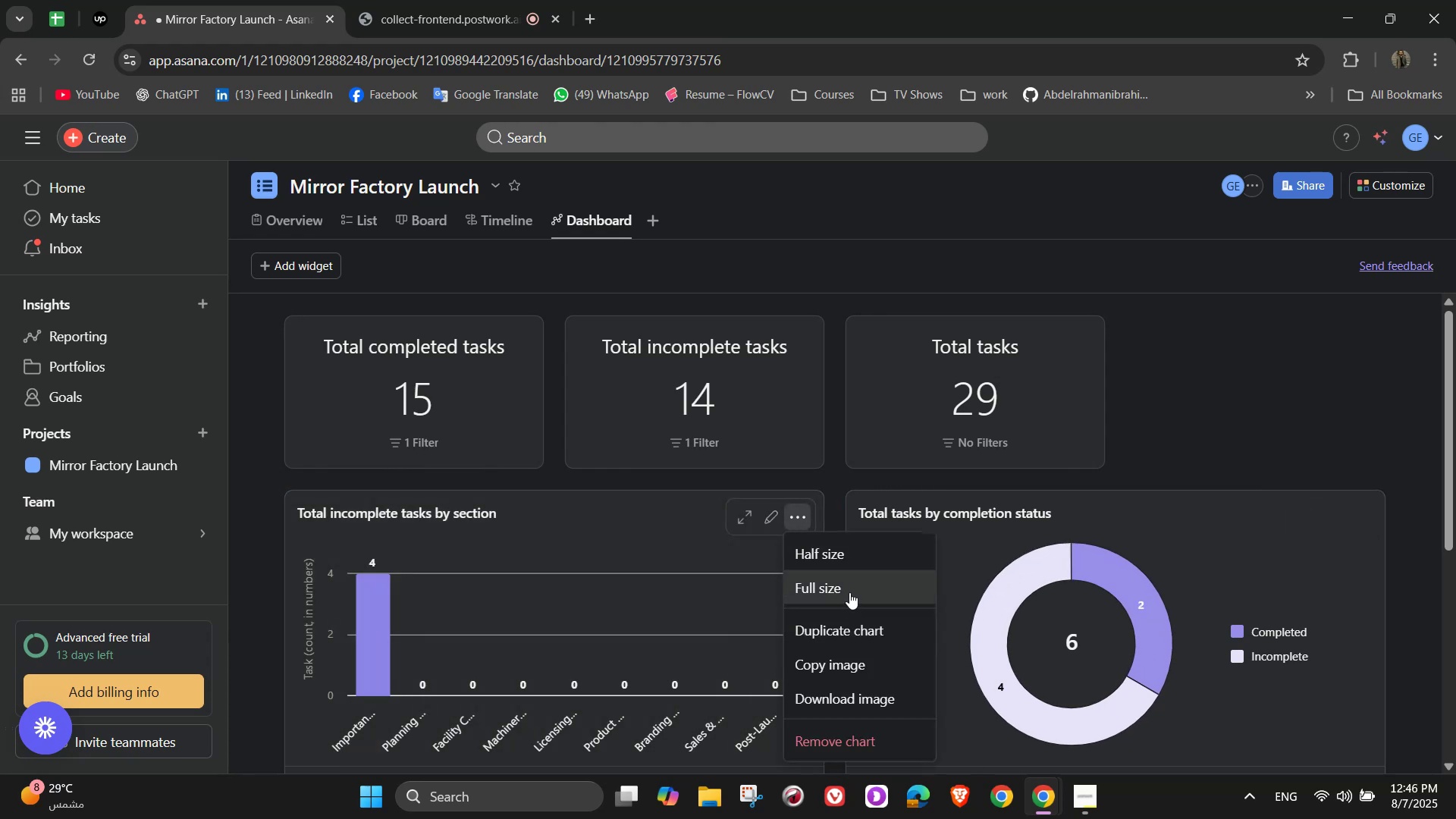 
left_click([849, 592])
 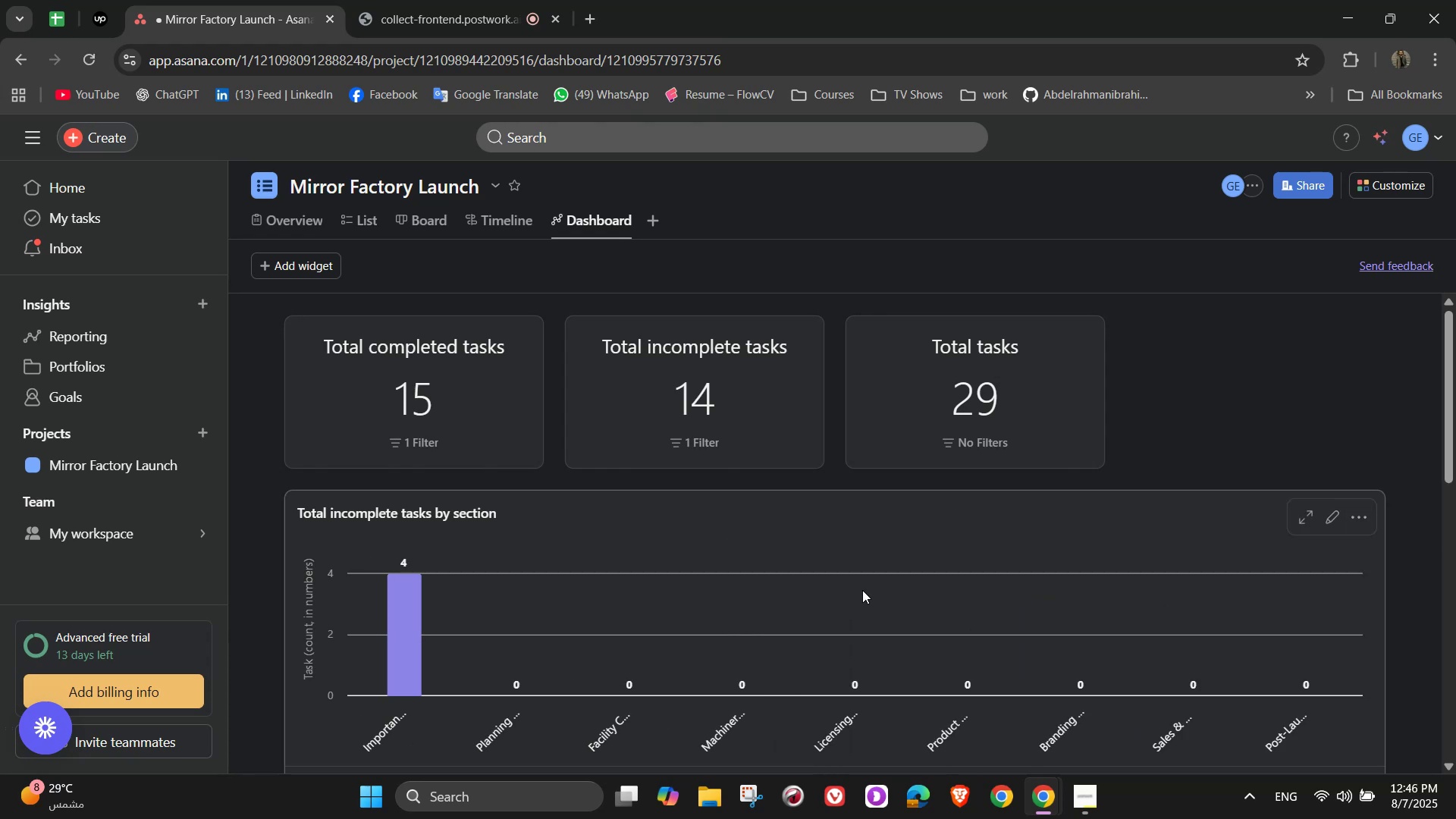 
scroll: coordinate [978, 597], scroll_direction: down, amount: 1.0
 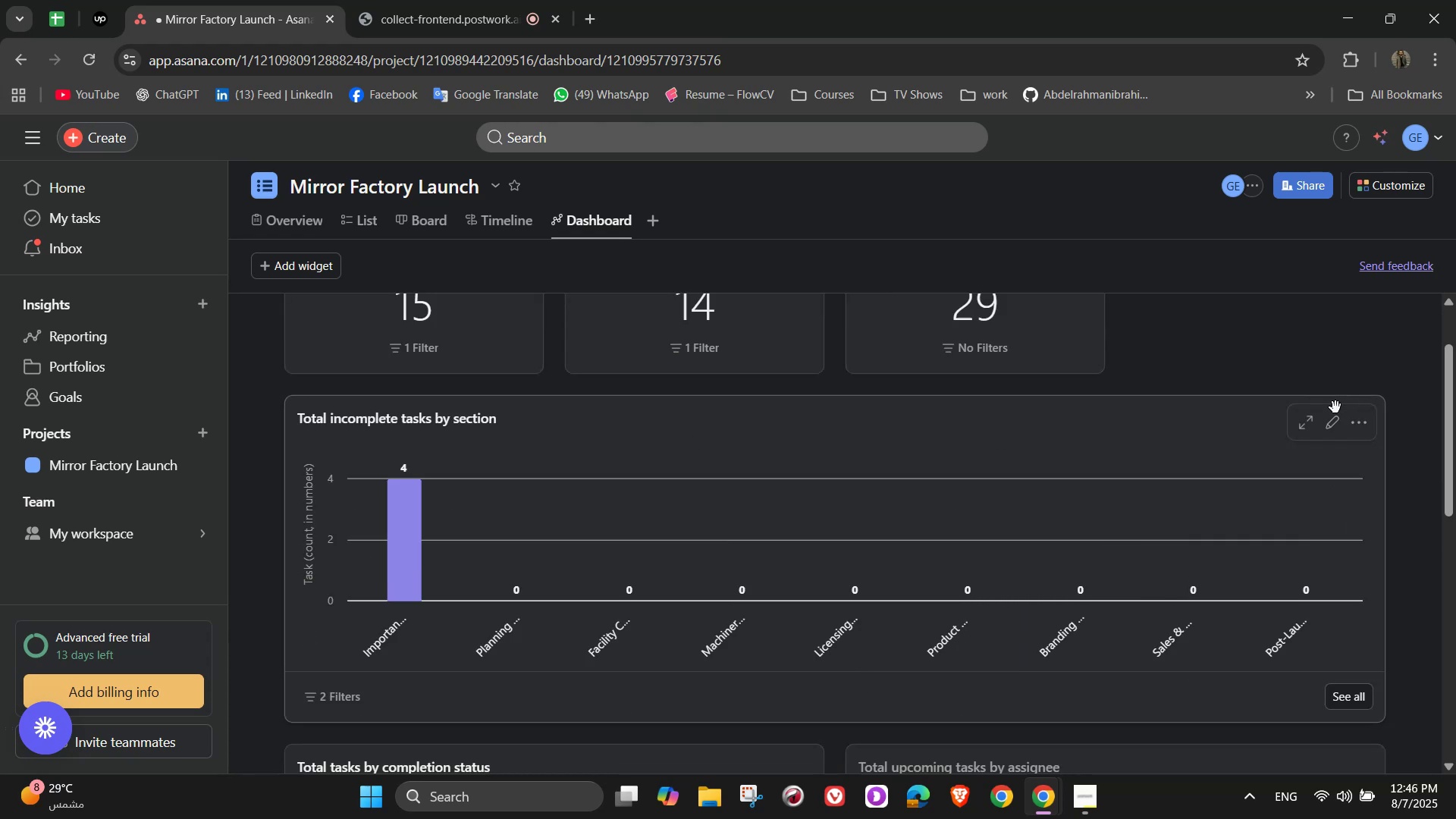 
left_click([1338, 428])
 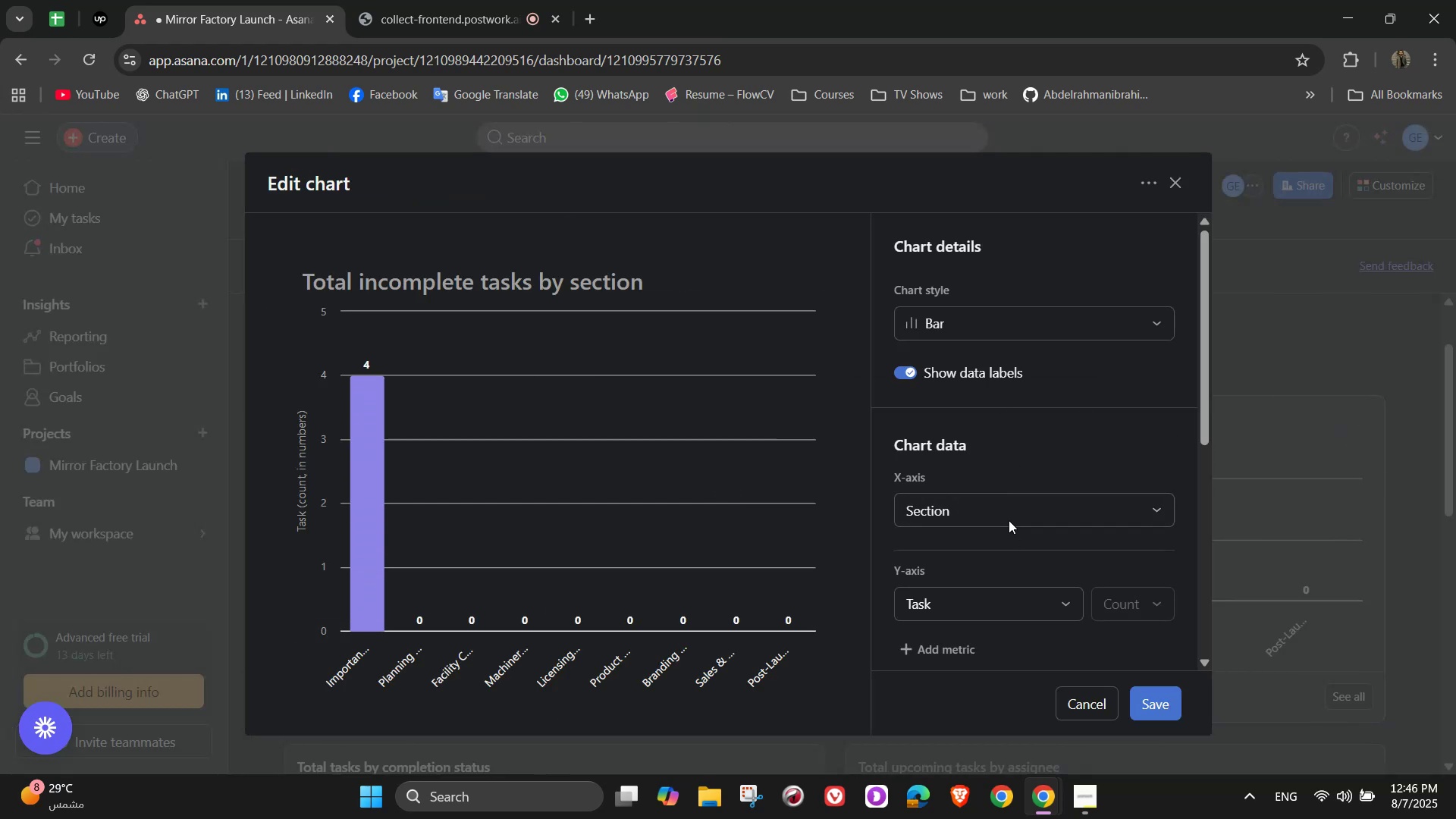 
left_click([993, 601])
 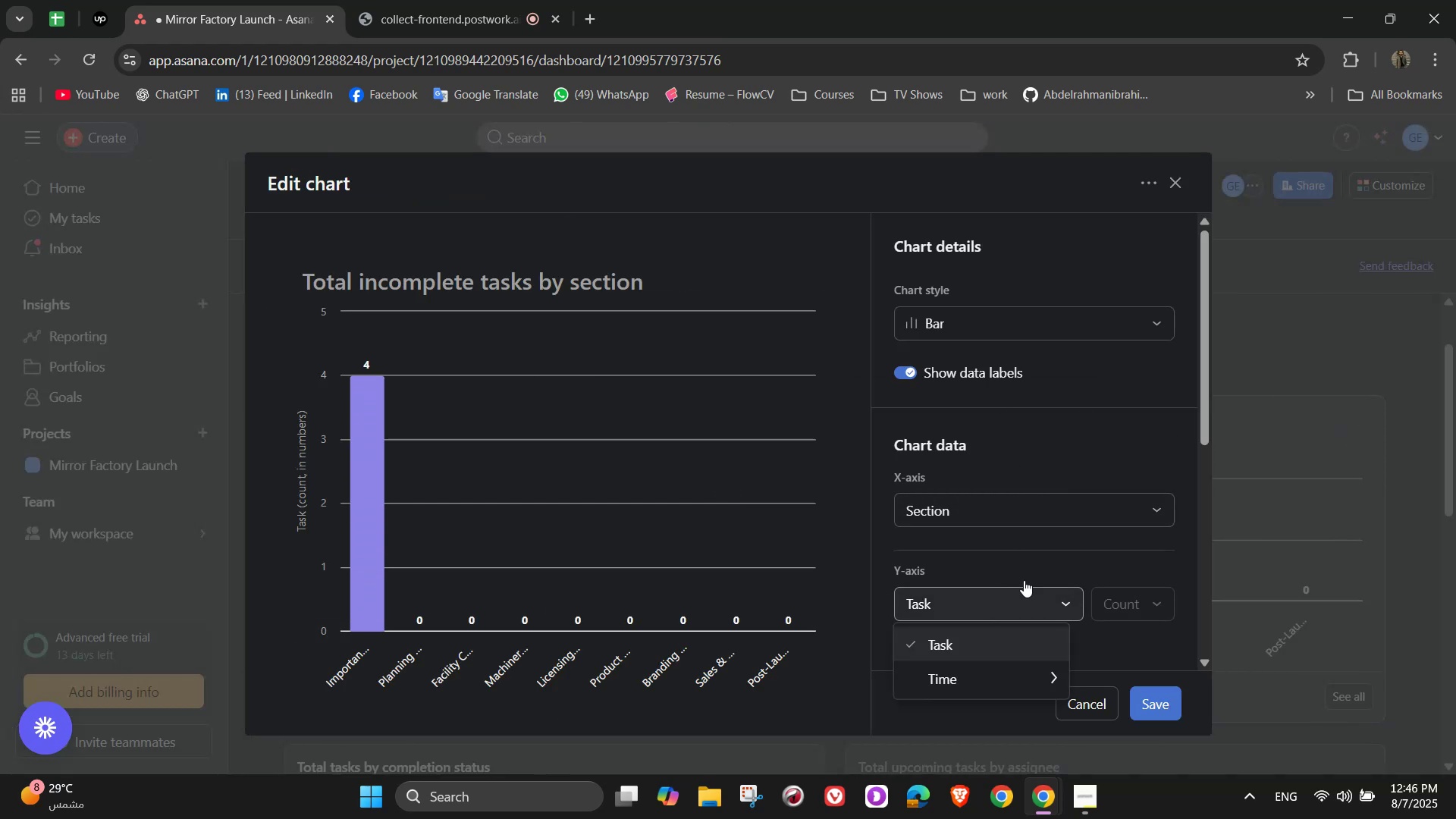 
left_click([1065, 560])
 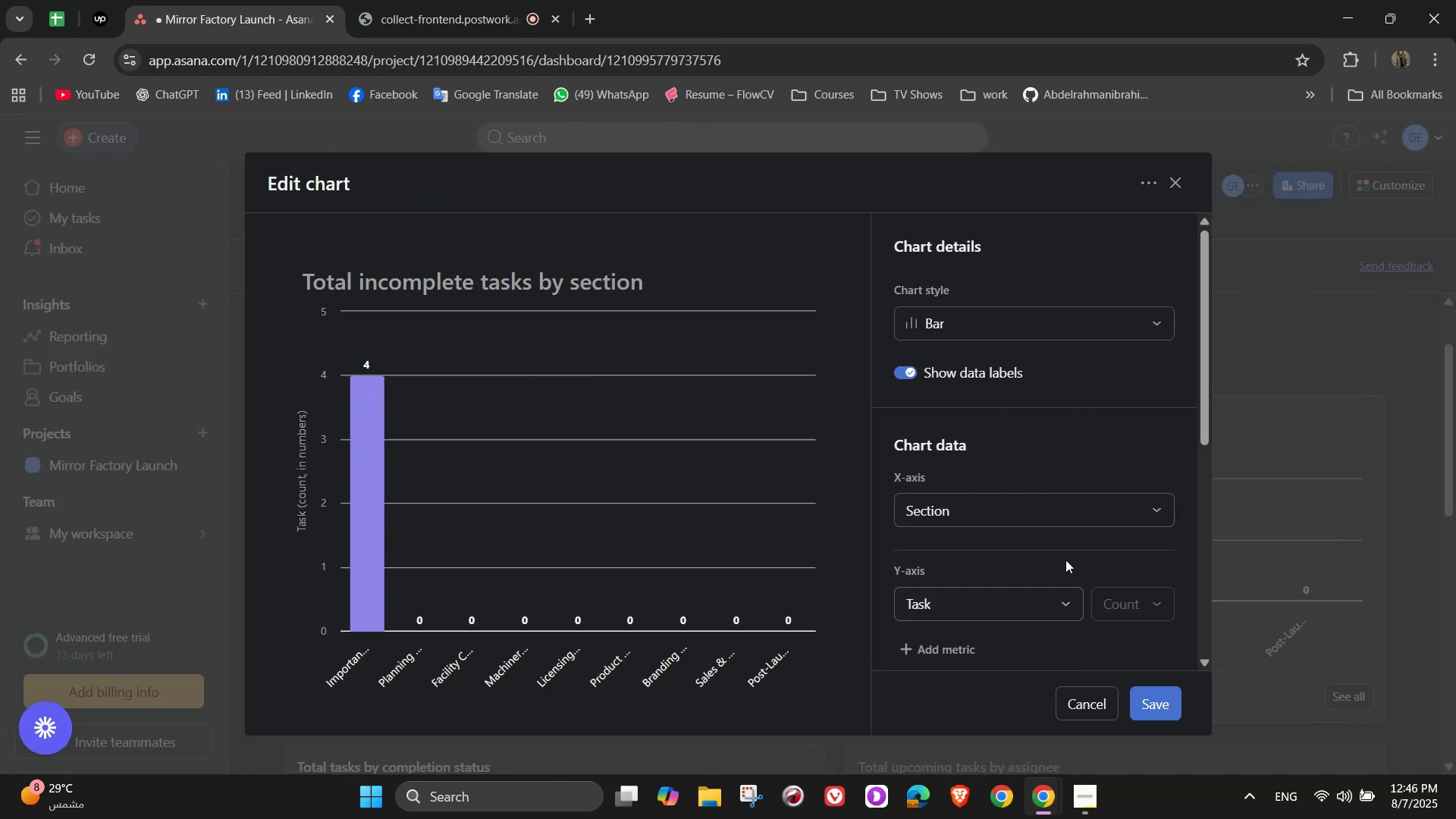 
scroll: coordinate [1065, 560], scroll_direction: down, amount: 2.0
 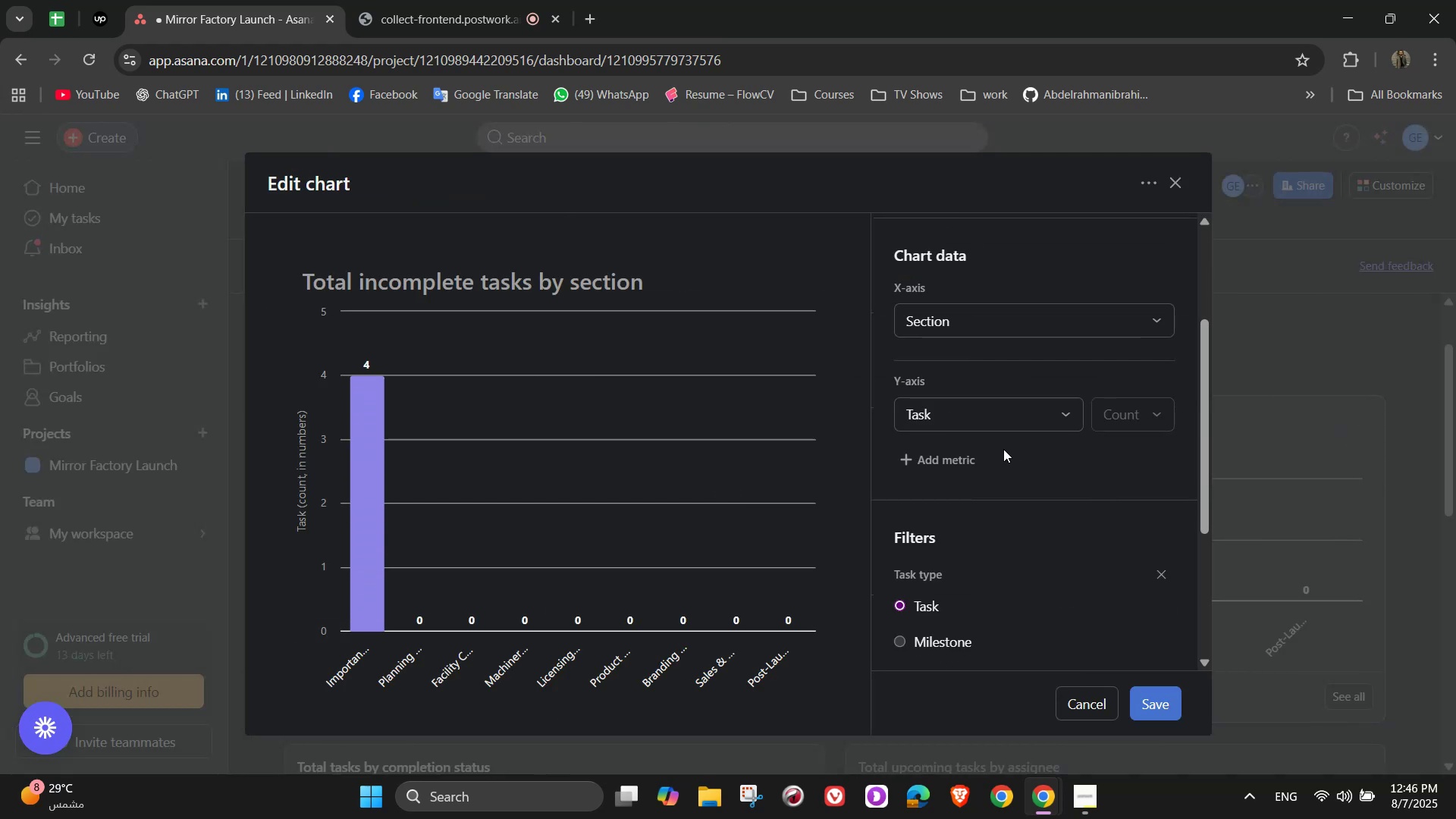 
left_click([967, 450])
 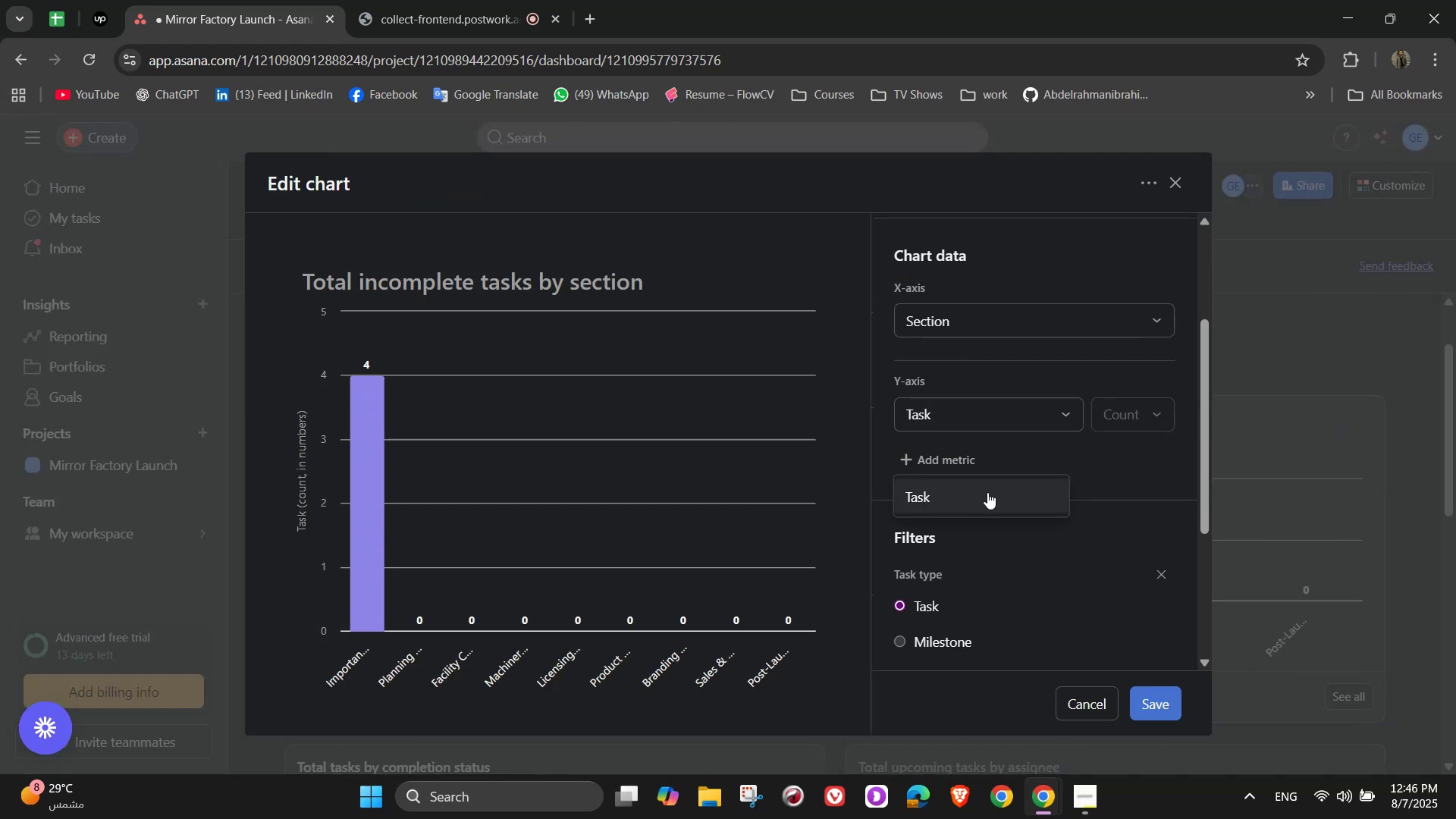 
left_click([987, 492])
 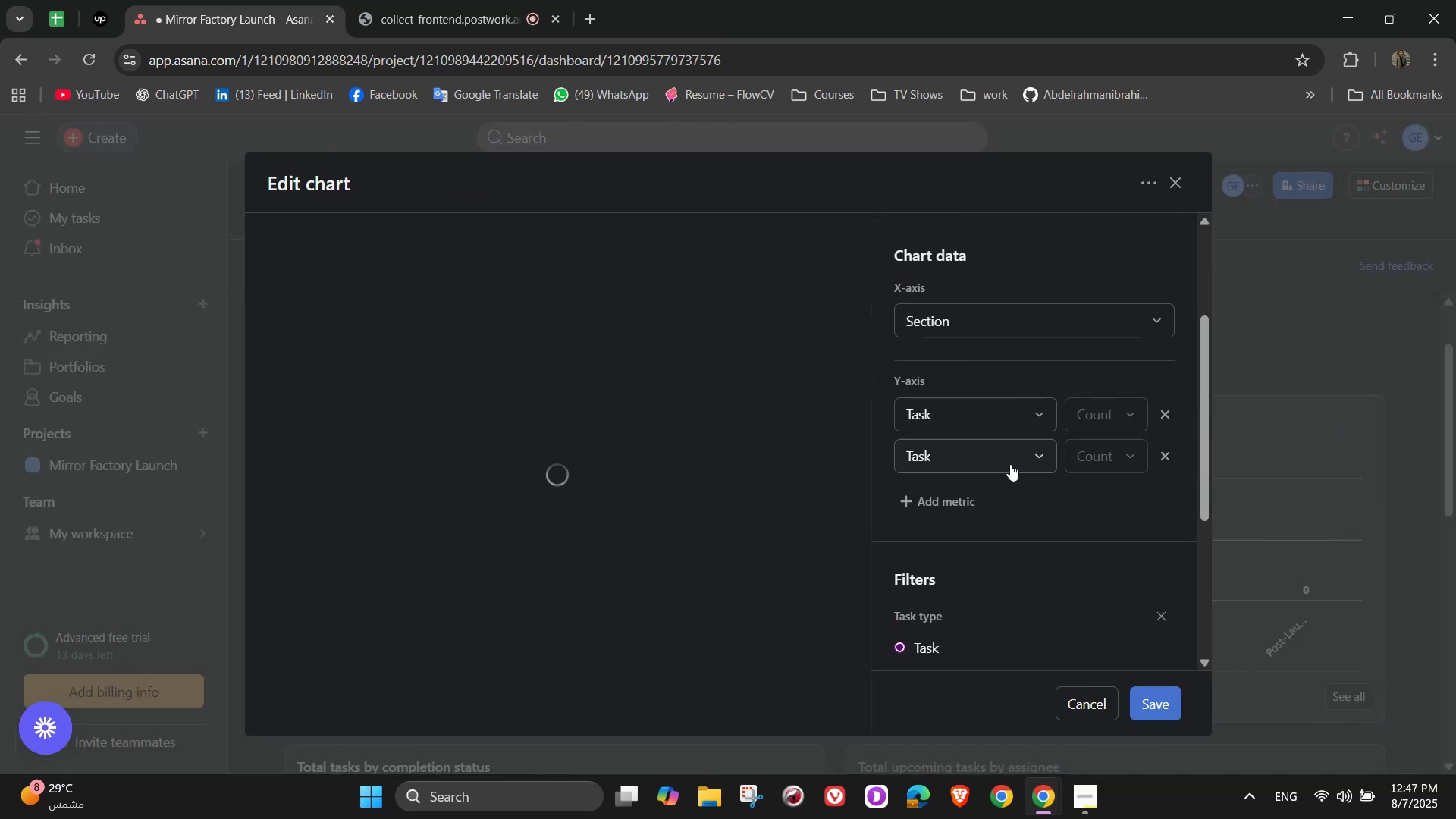 
left_click([1018, 459])
 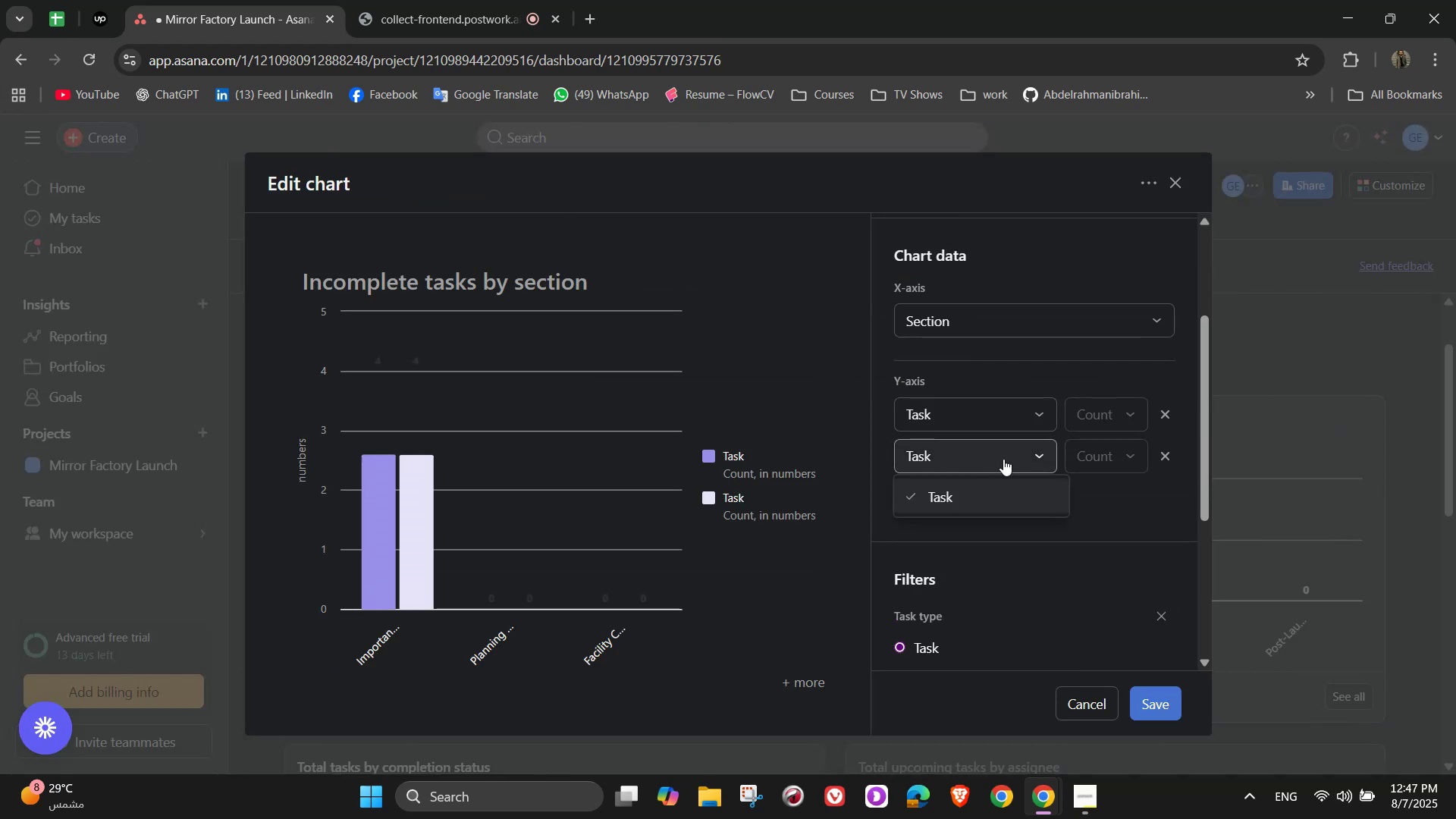 
left_click([1026, 416])
 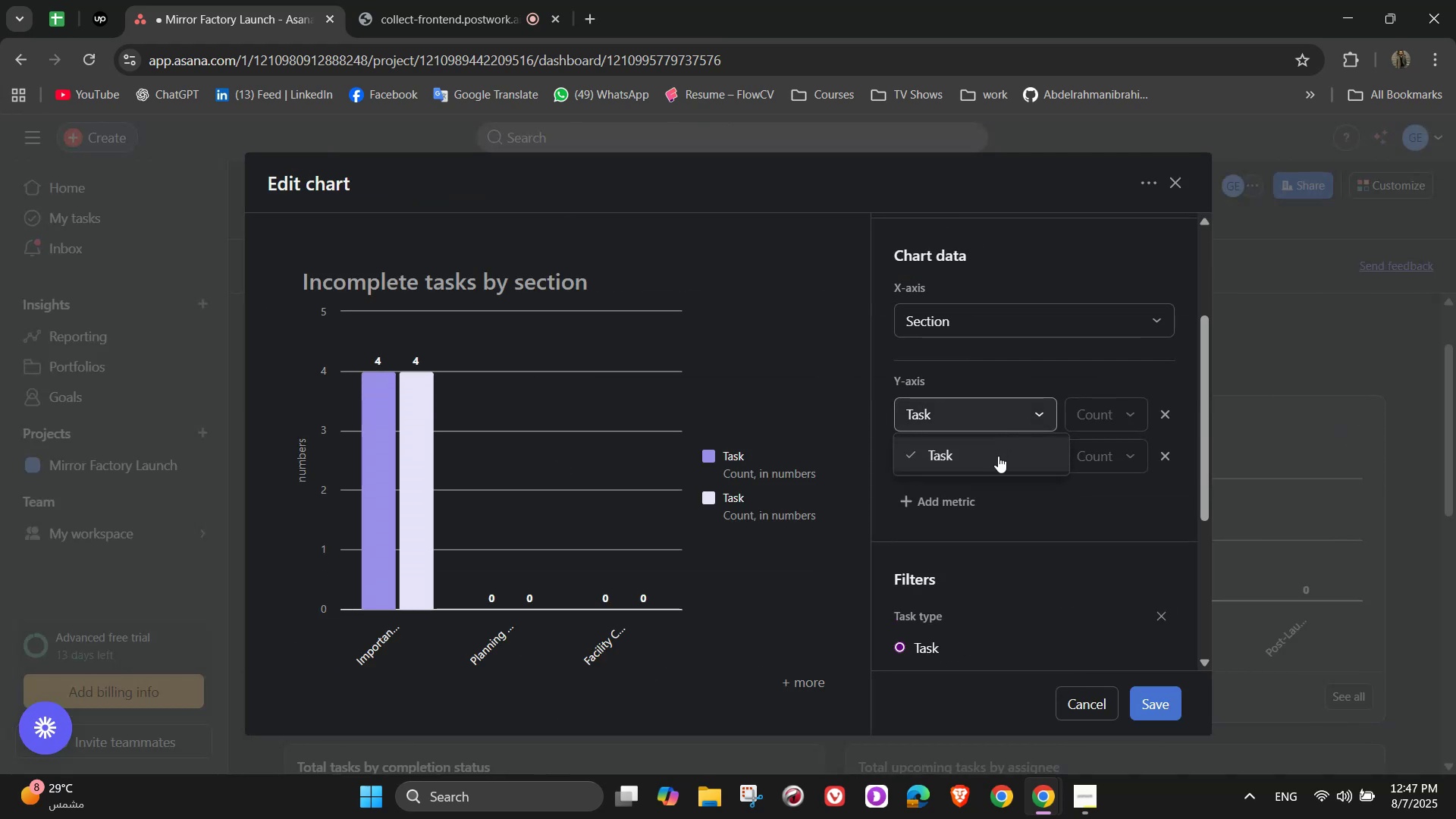 
left_click([1037, 512])
 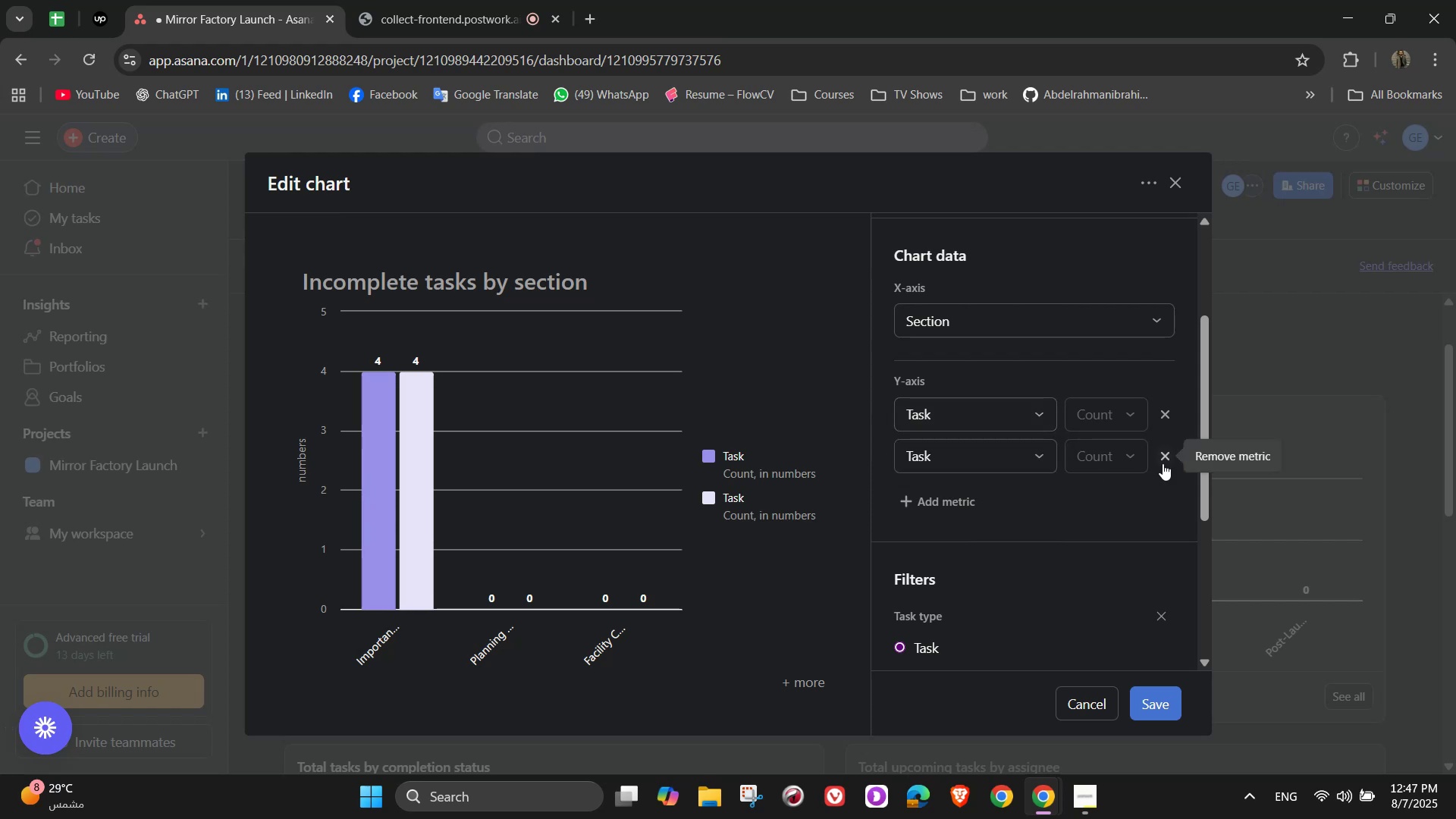 
left_click([1169, 460])
 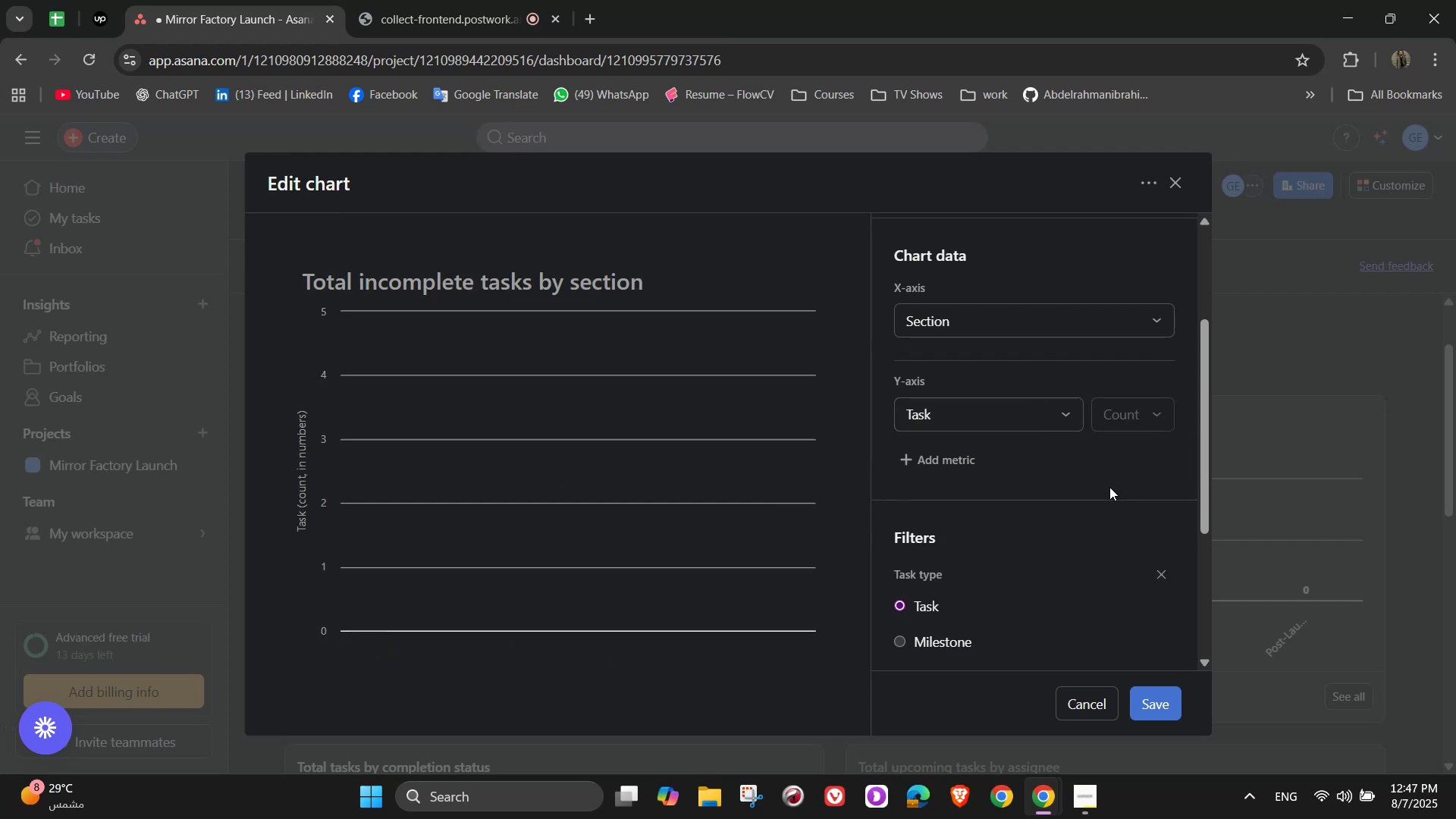 
scroll: coordinate [1078, 489], scroll_direction: up, amount: 1.0
 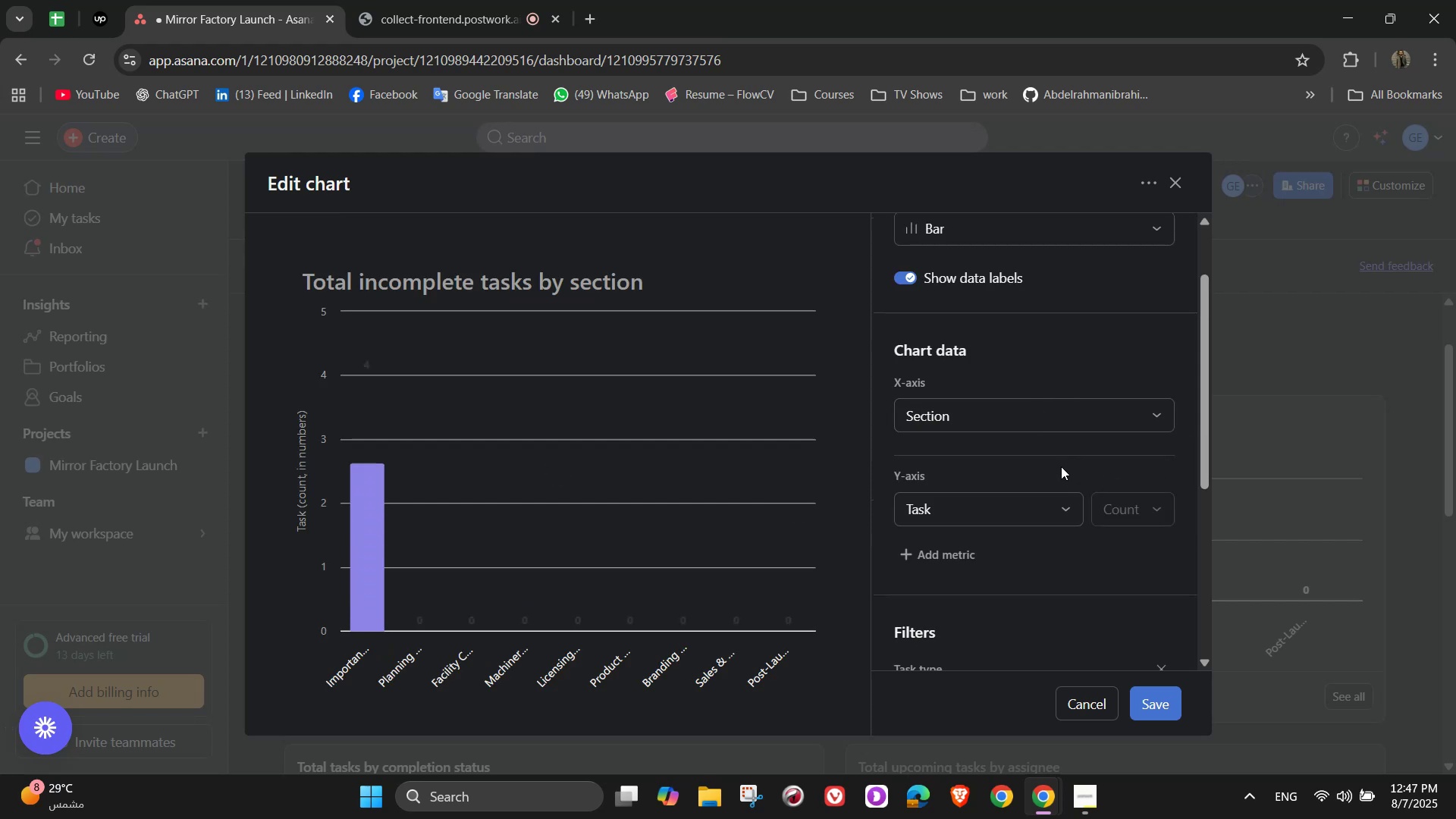 
left_click([1059, 507])
 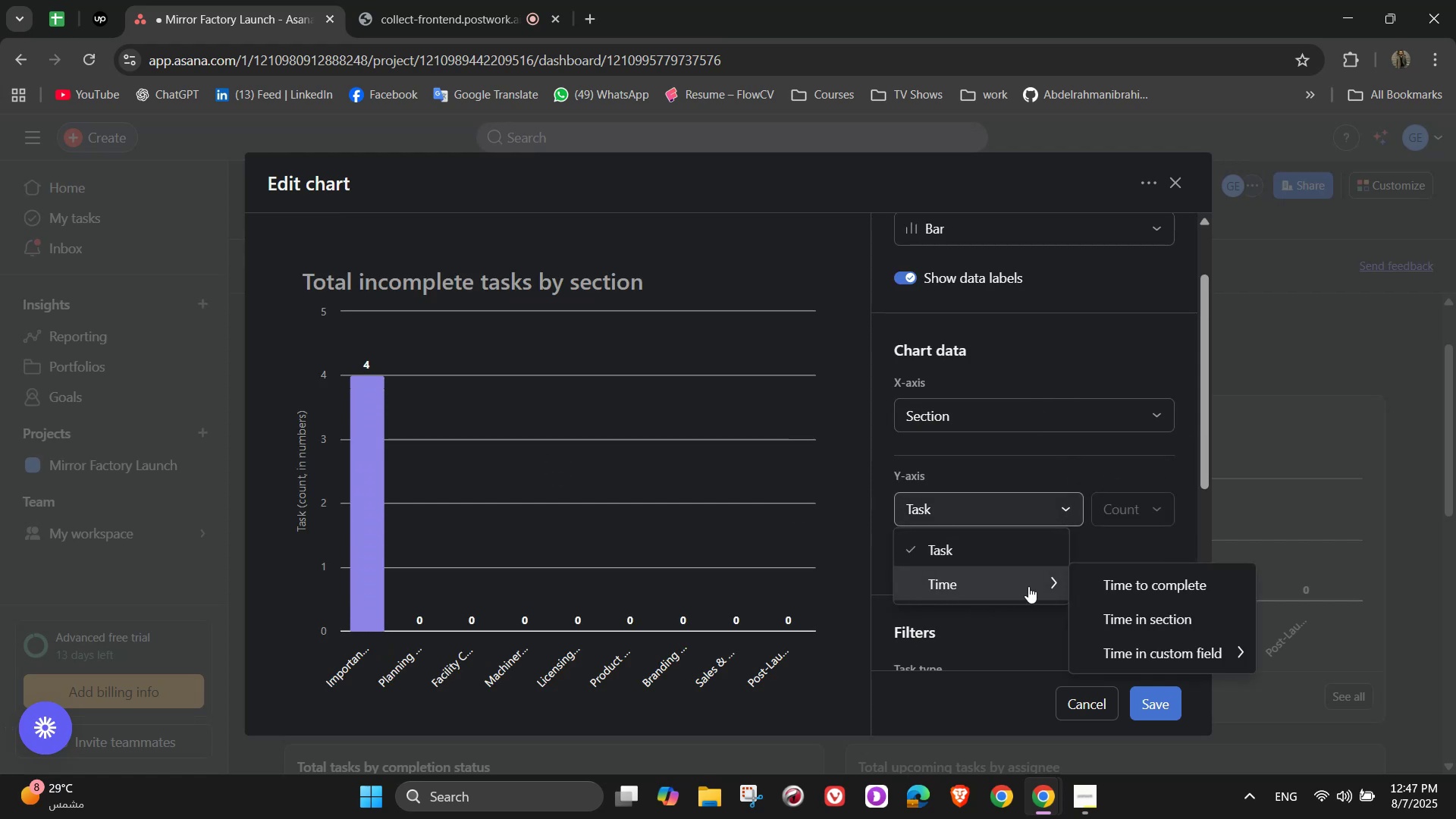 
left_click([1126, 575])
 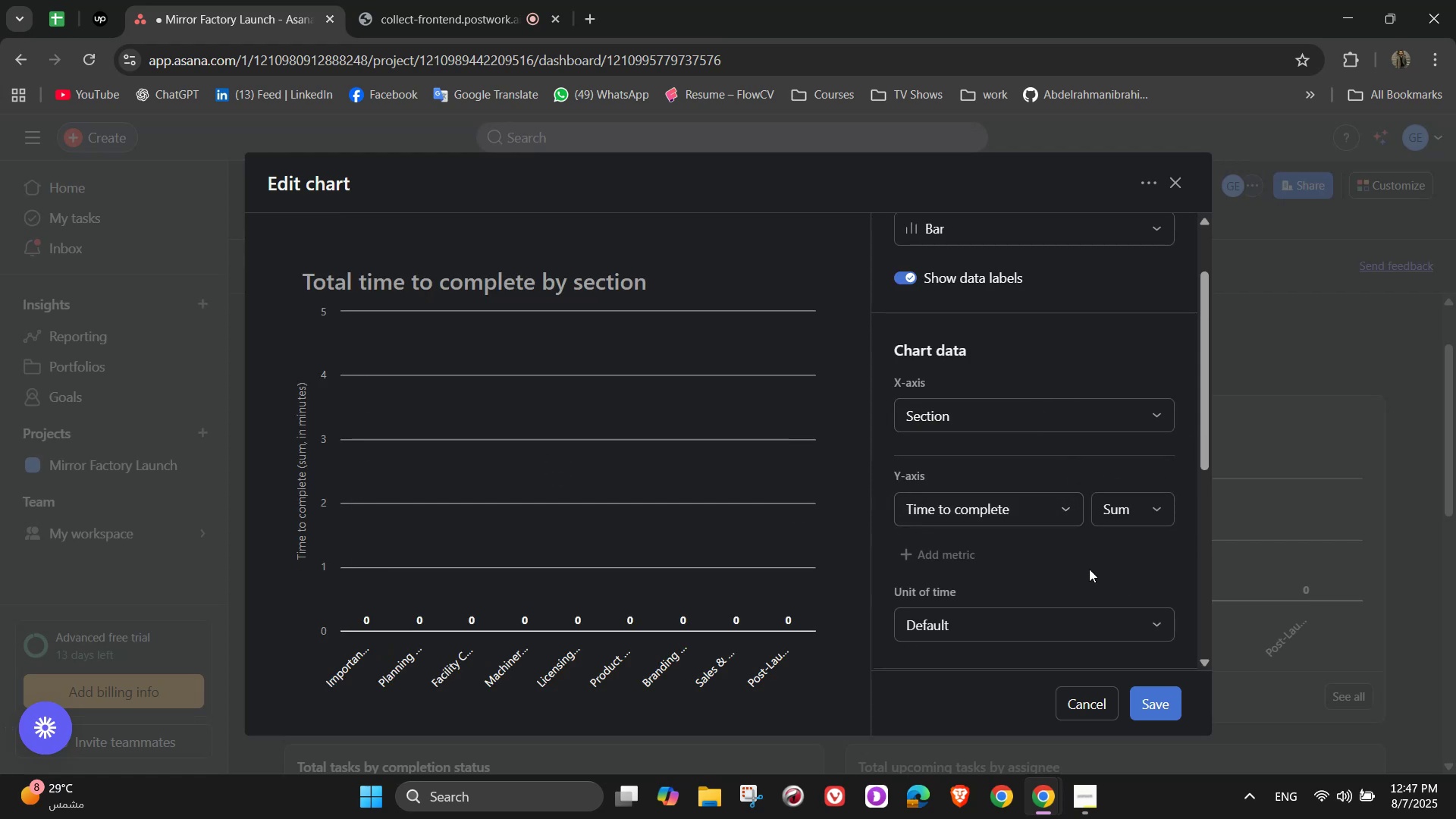 
left_click([1028, 520])
 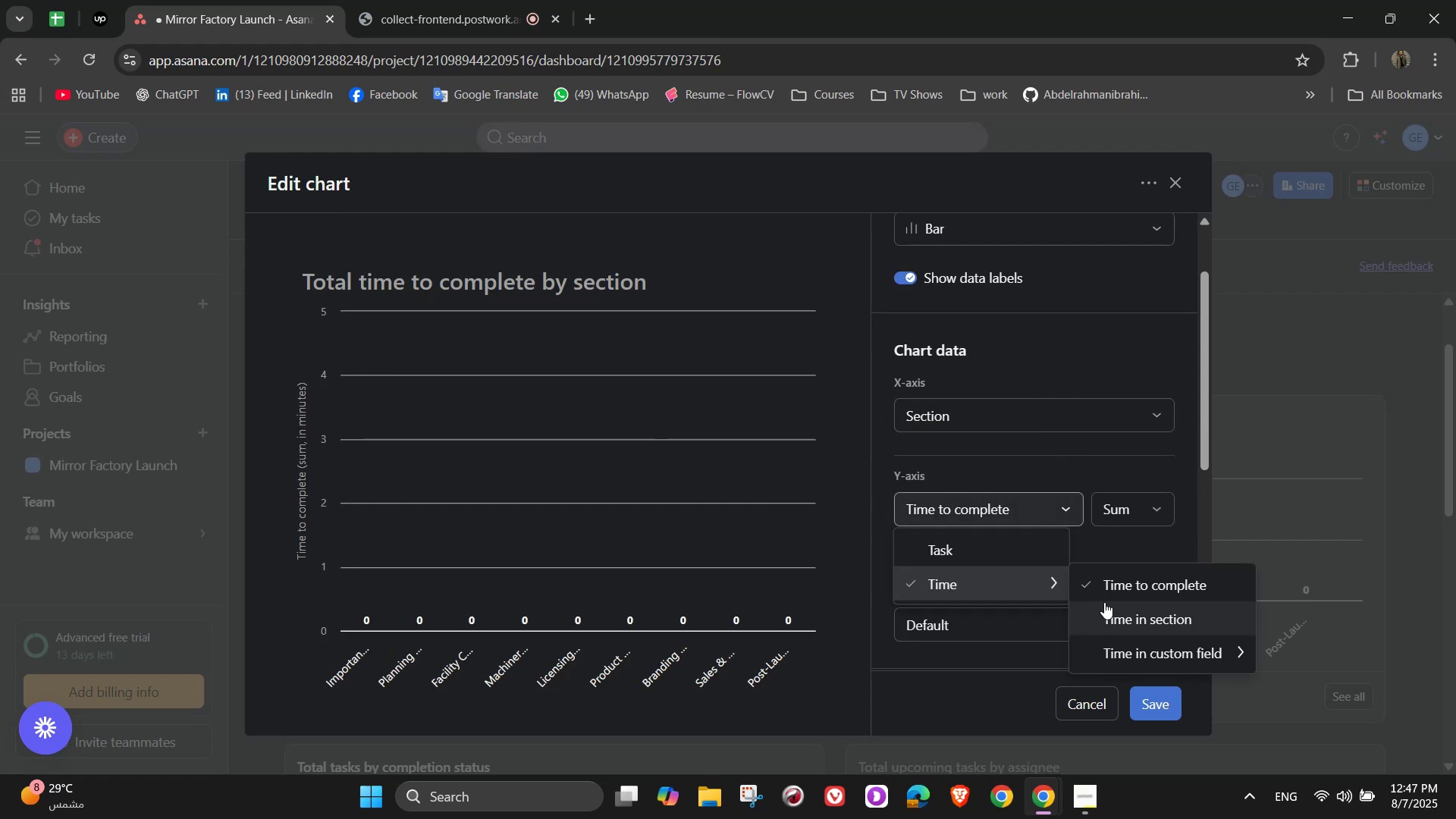 
left_click([1106, 605])
 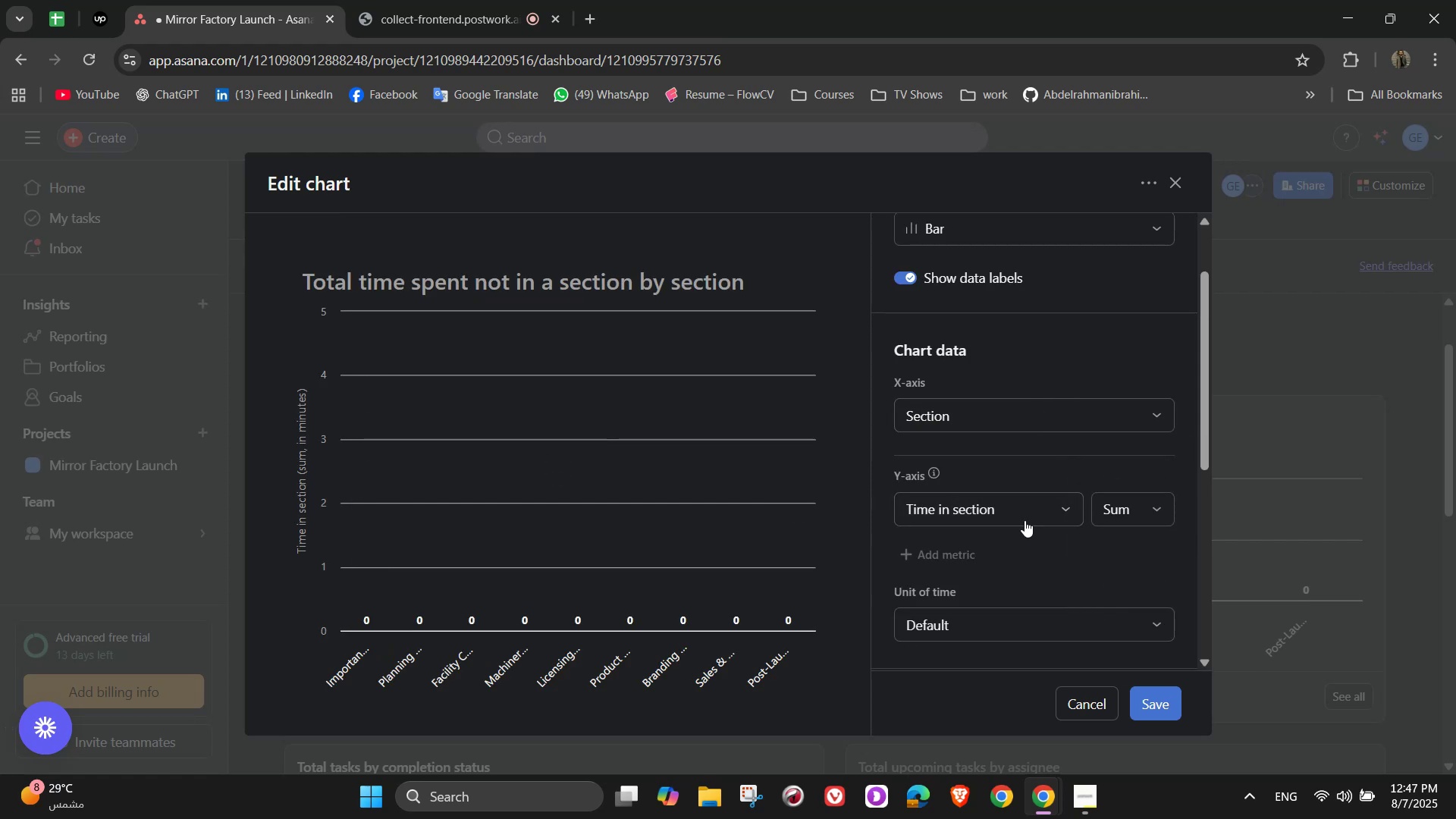 
left_click([1025, 516])
 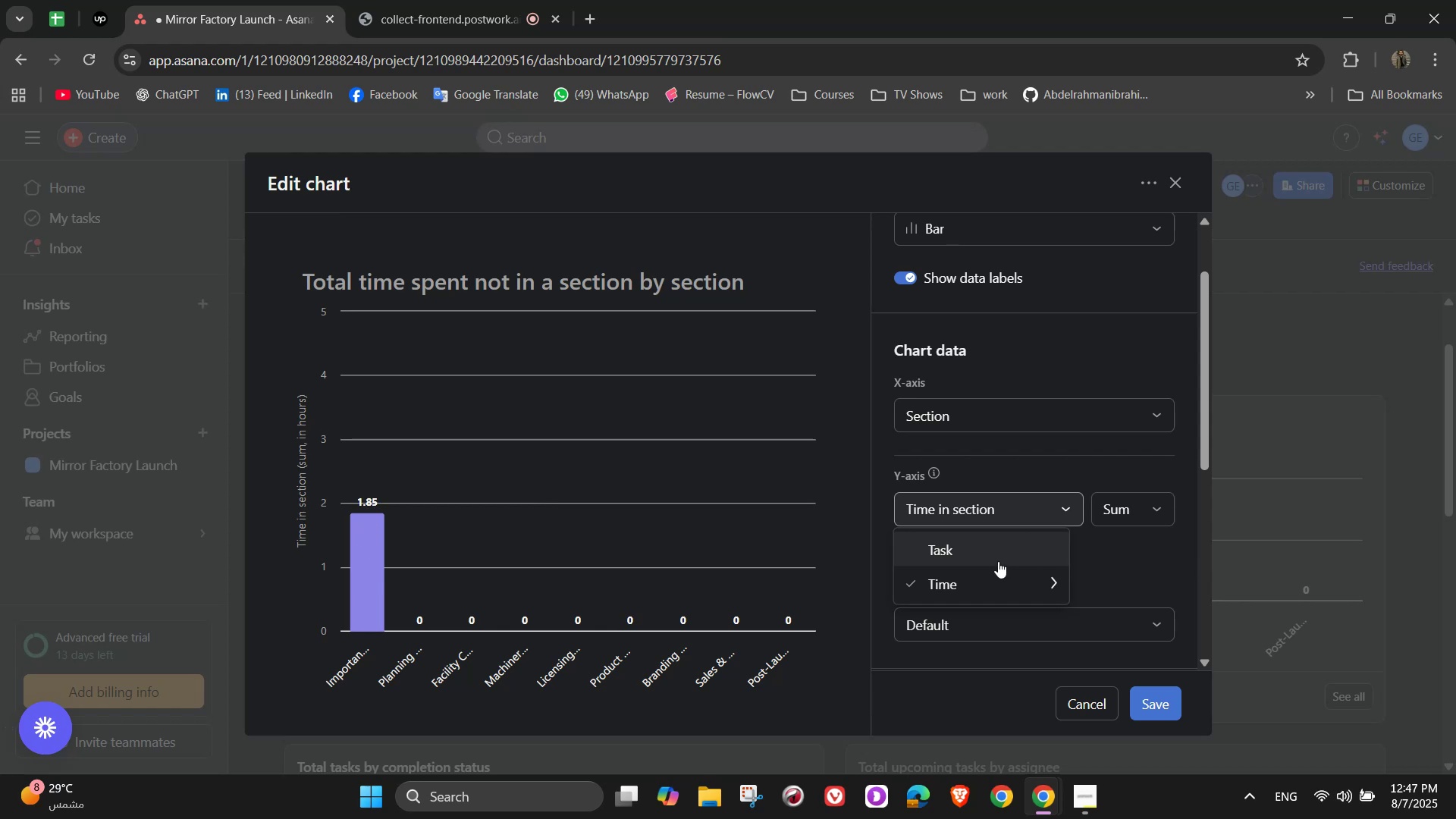 
left_click([998, 560])
 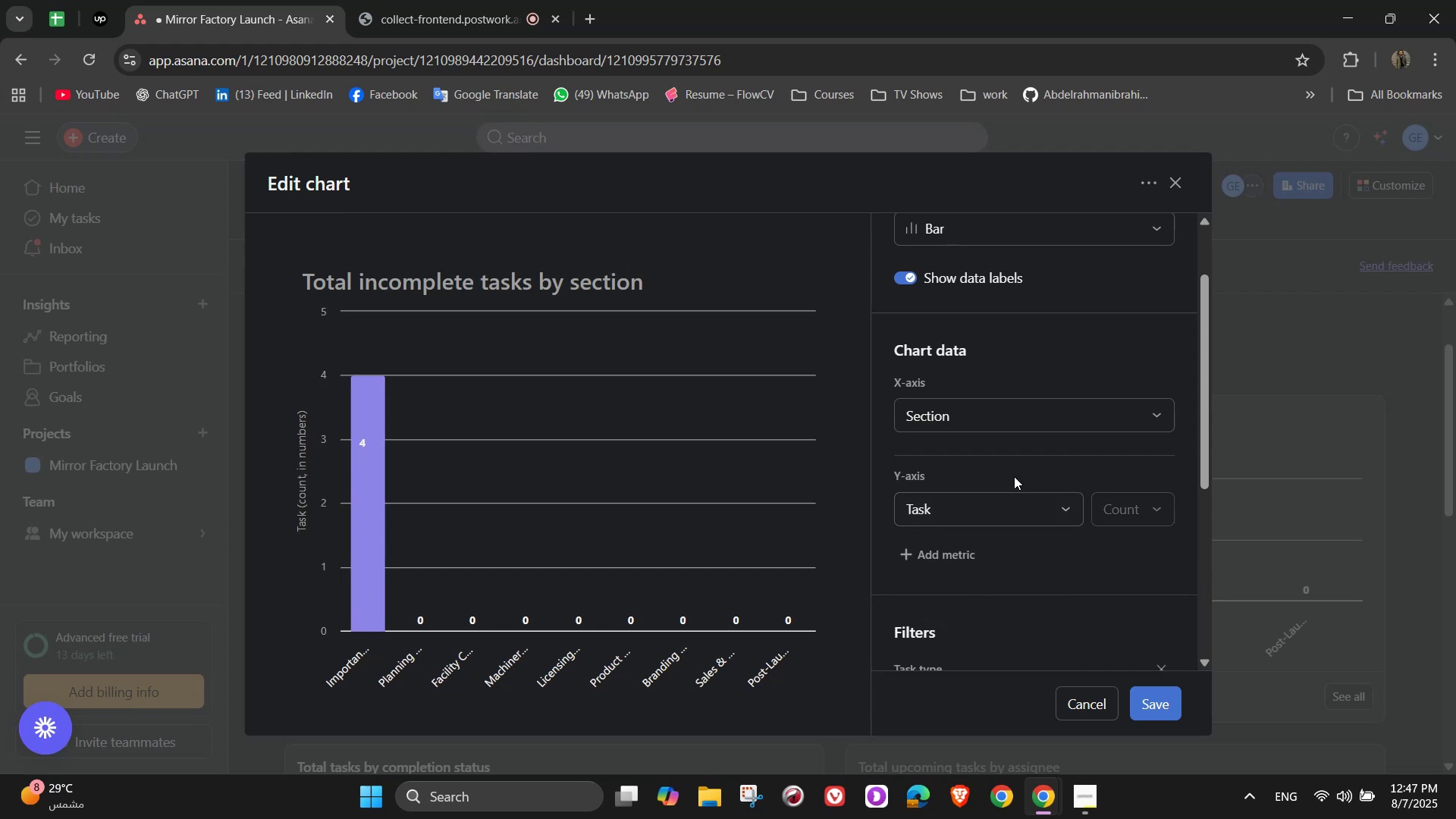 
scroll: coordinate [1014, 475], scroll_direction: up, amount: 1.0
 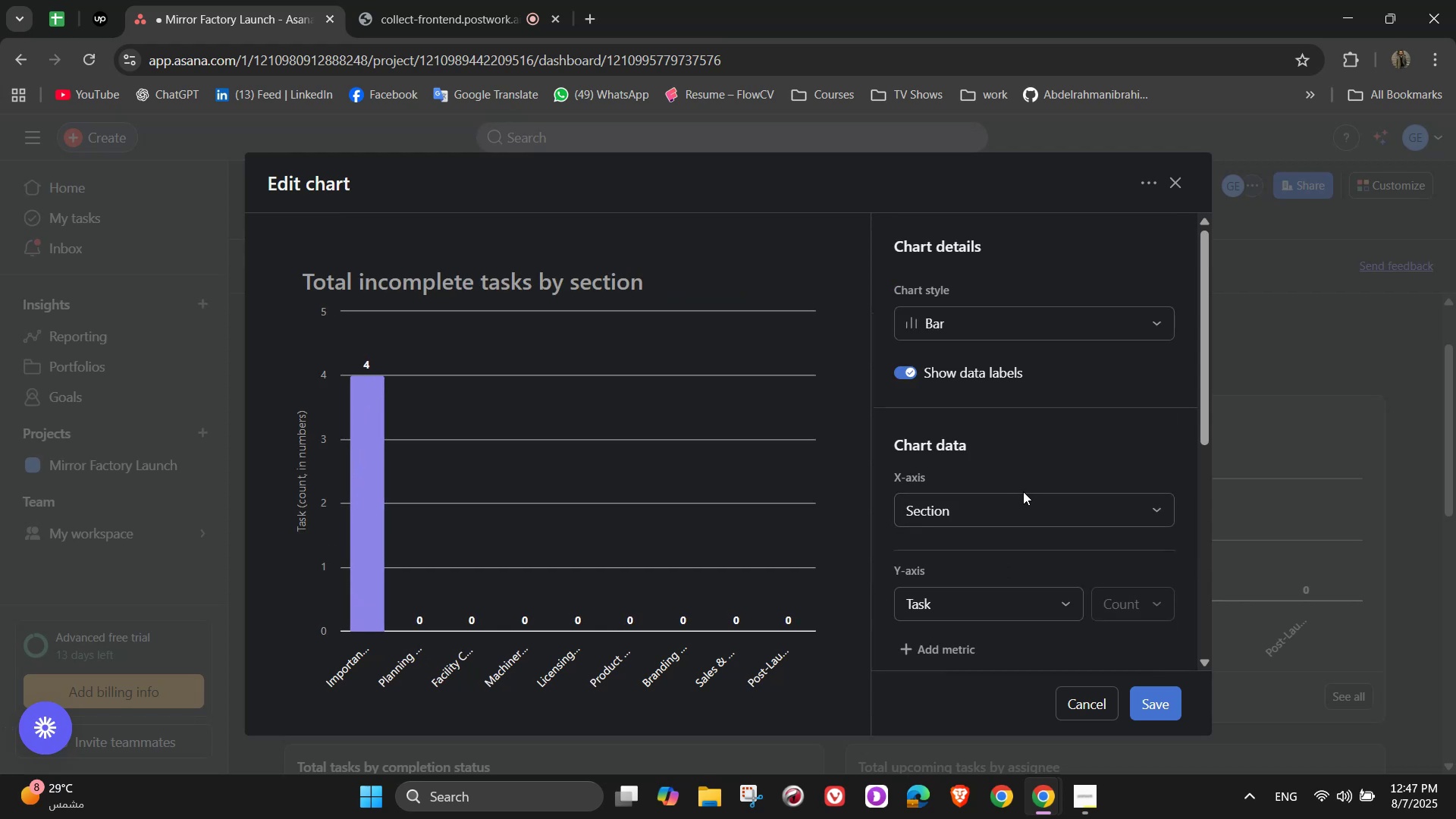 
left_click([1030, 507])
 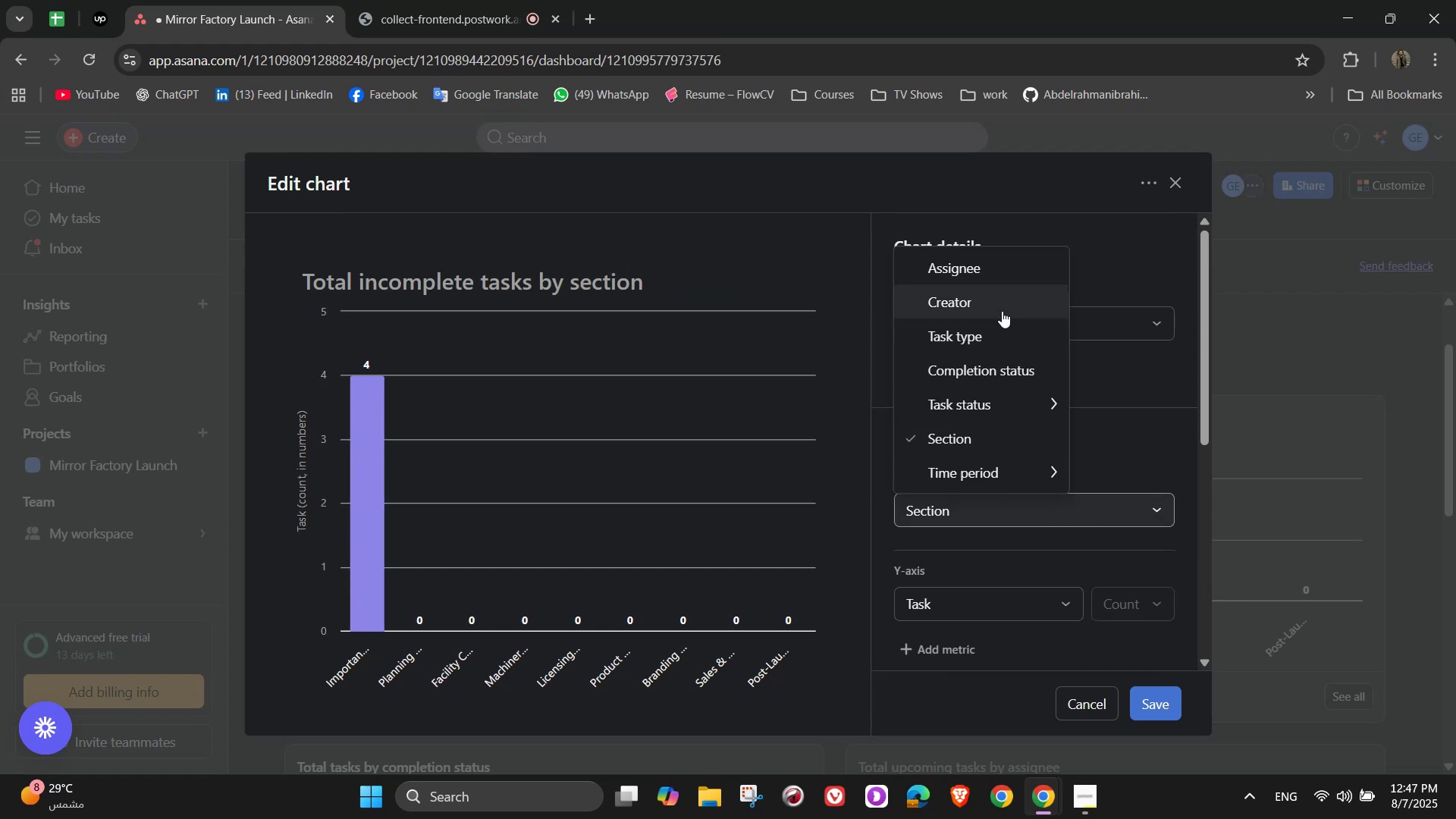 
mouse_move([1021, 373])
 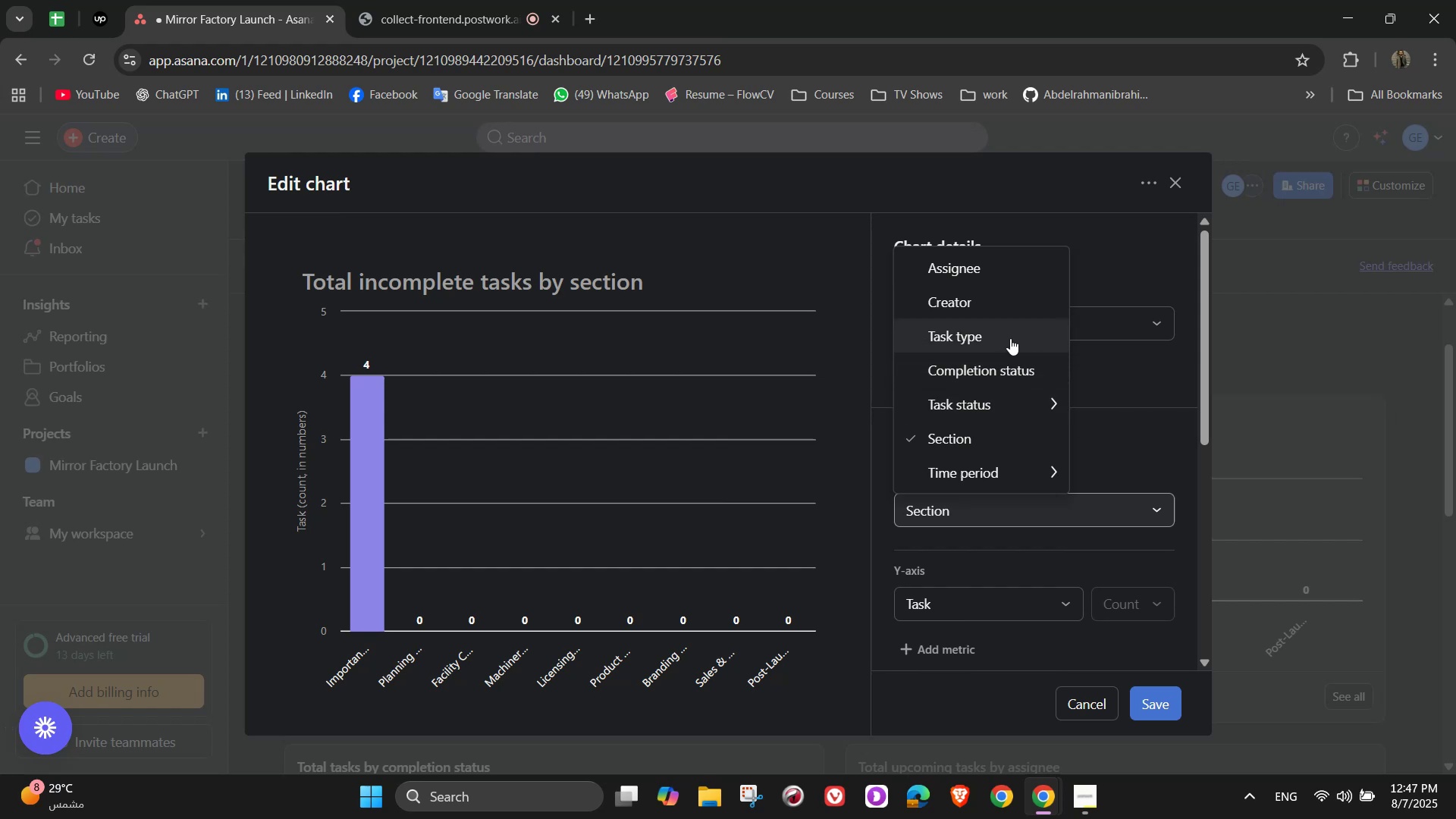 
wait(5.7)
 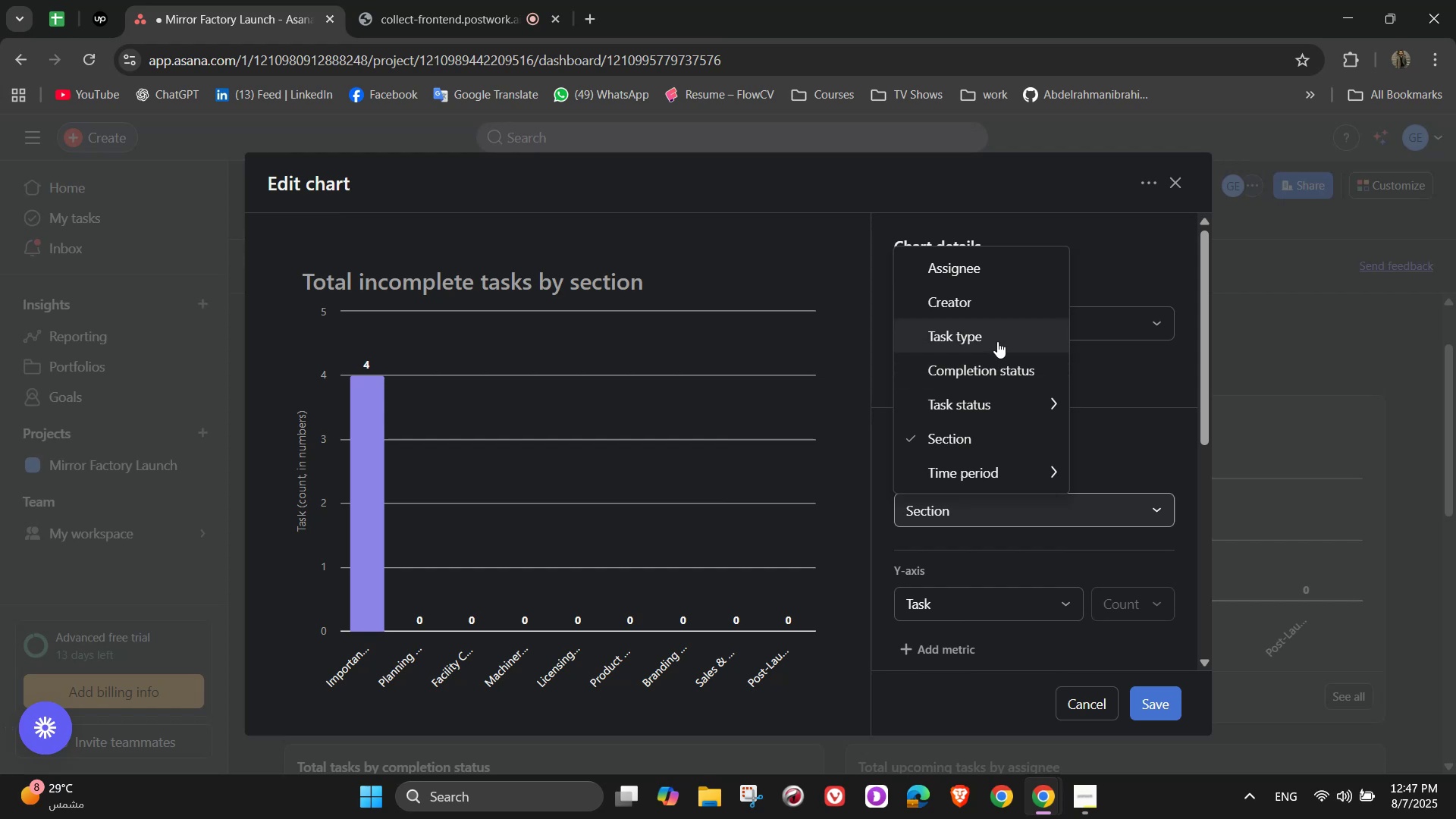 
left_click([1010, 338])
 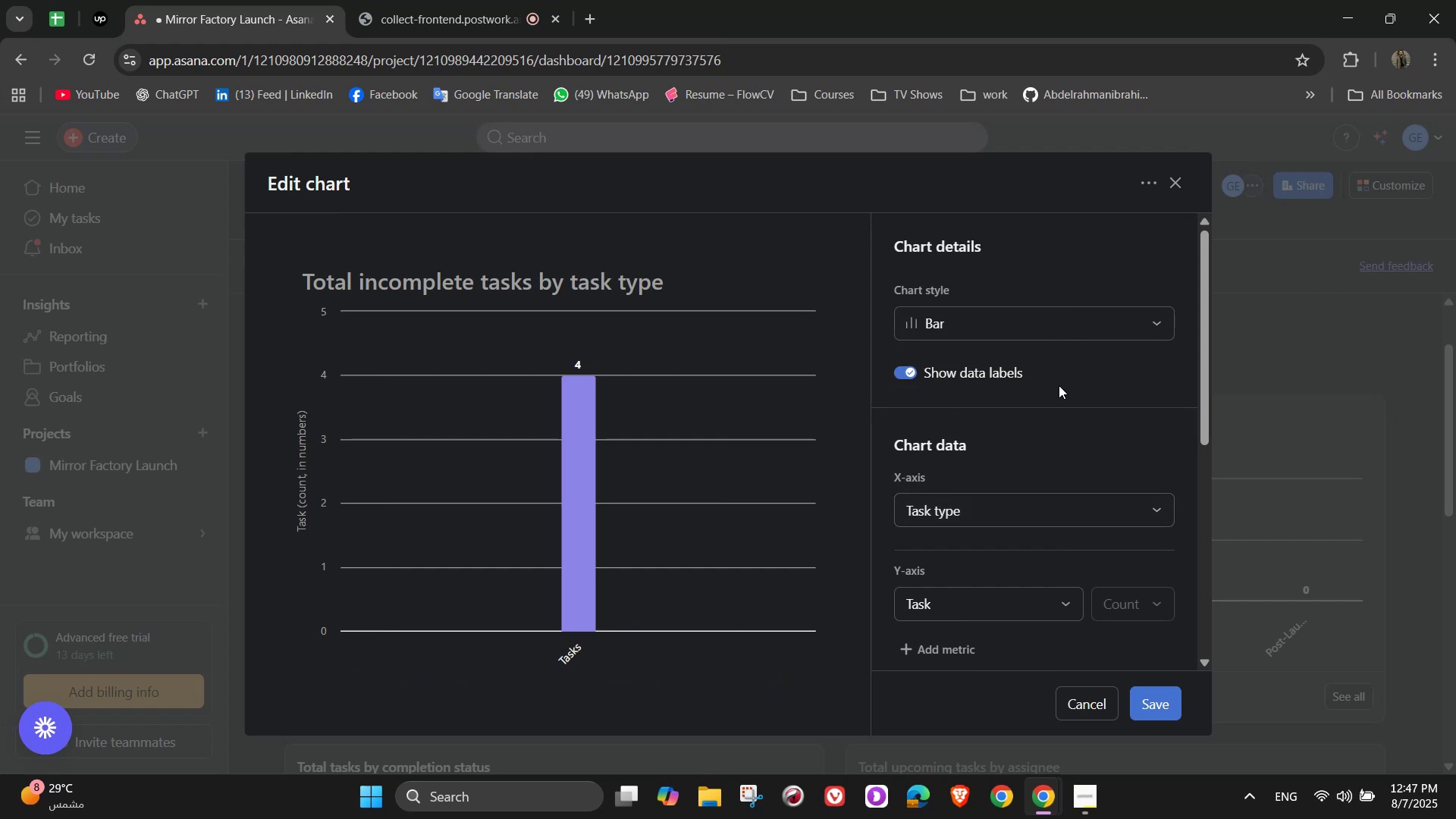 
scroll: coordinate [1015, 495], scroll_direction: up, amount: 4.0
 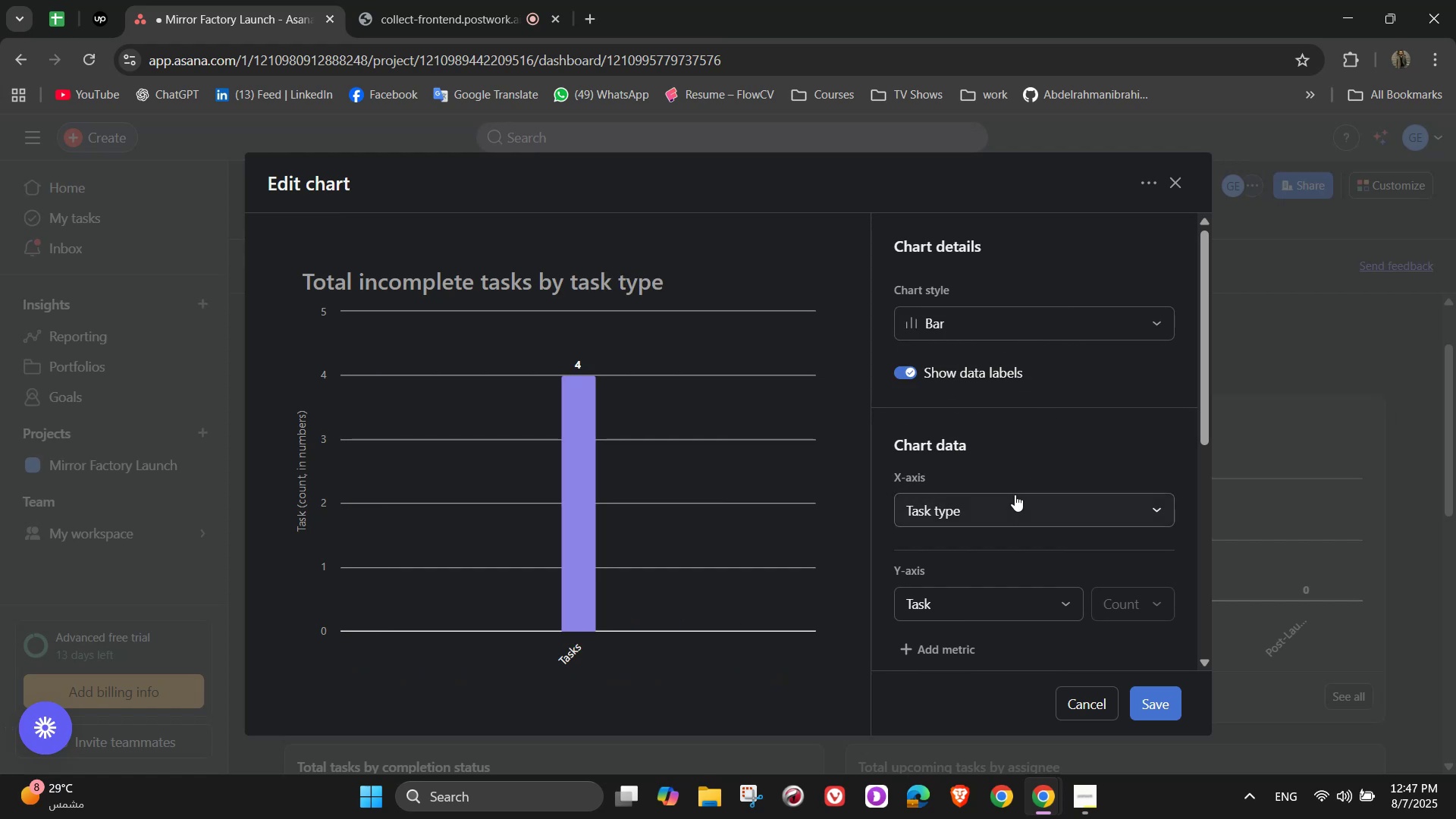 
scroll: coordinate [1015, 494], scroll_direction: down, amount: 4.0
 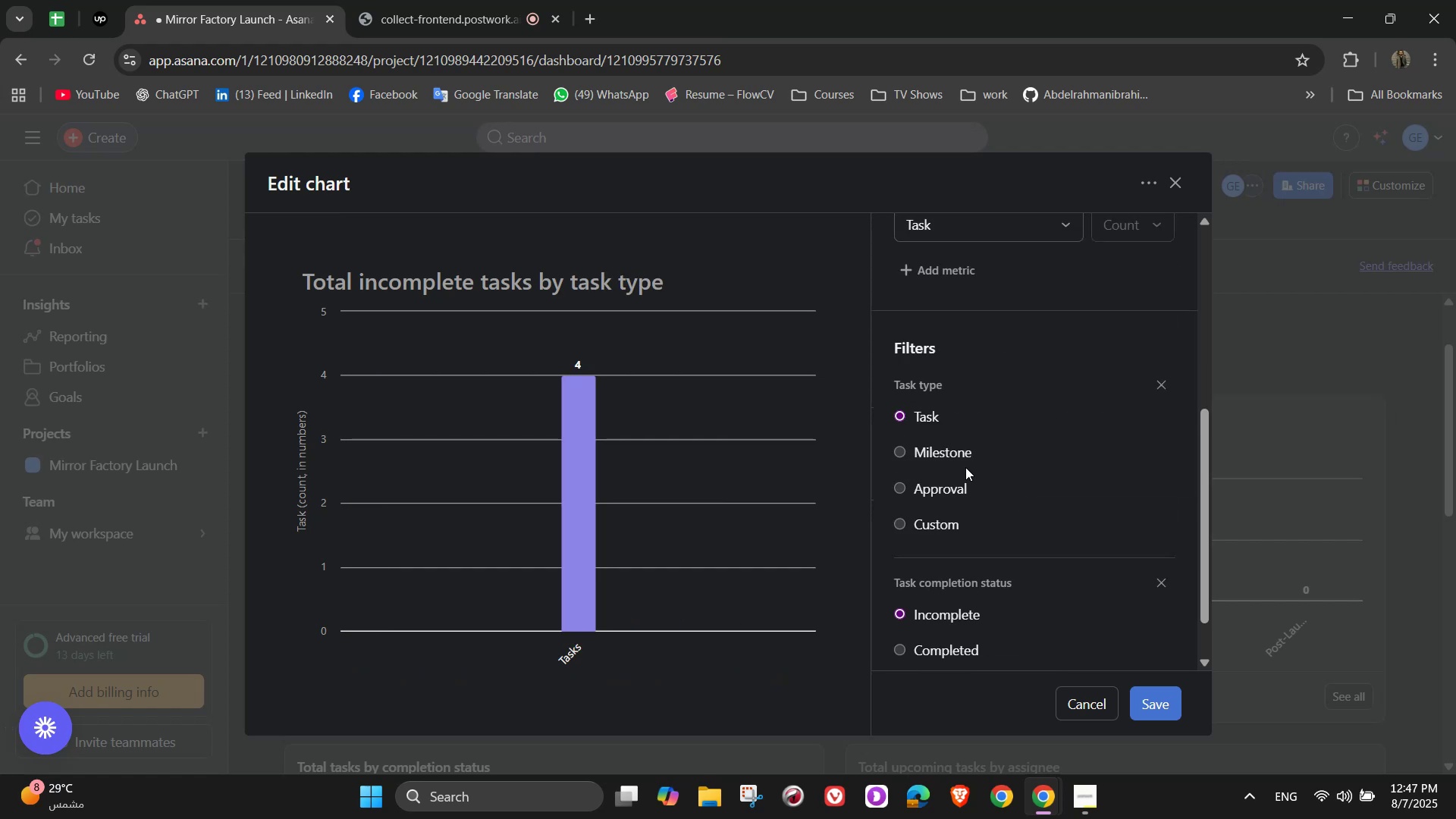 
left_click([912, 448])
 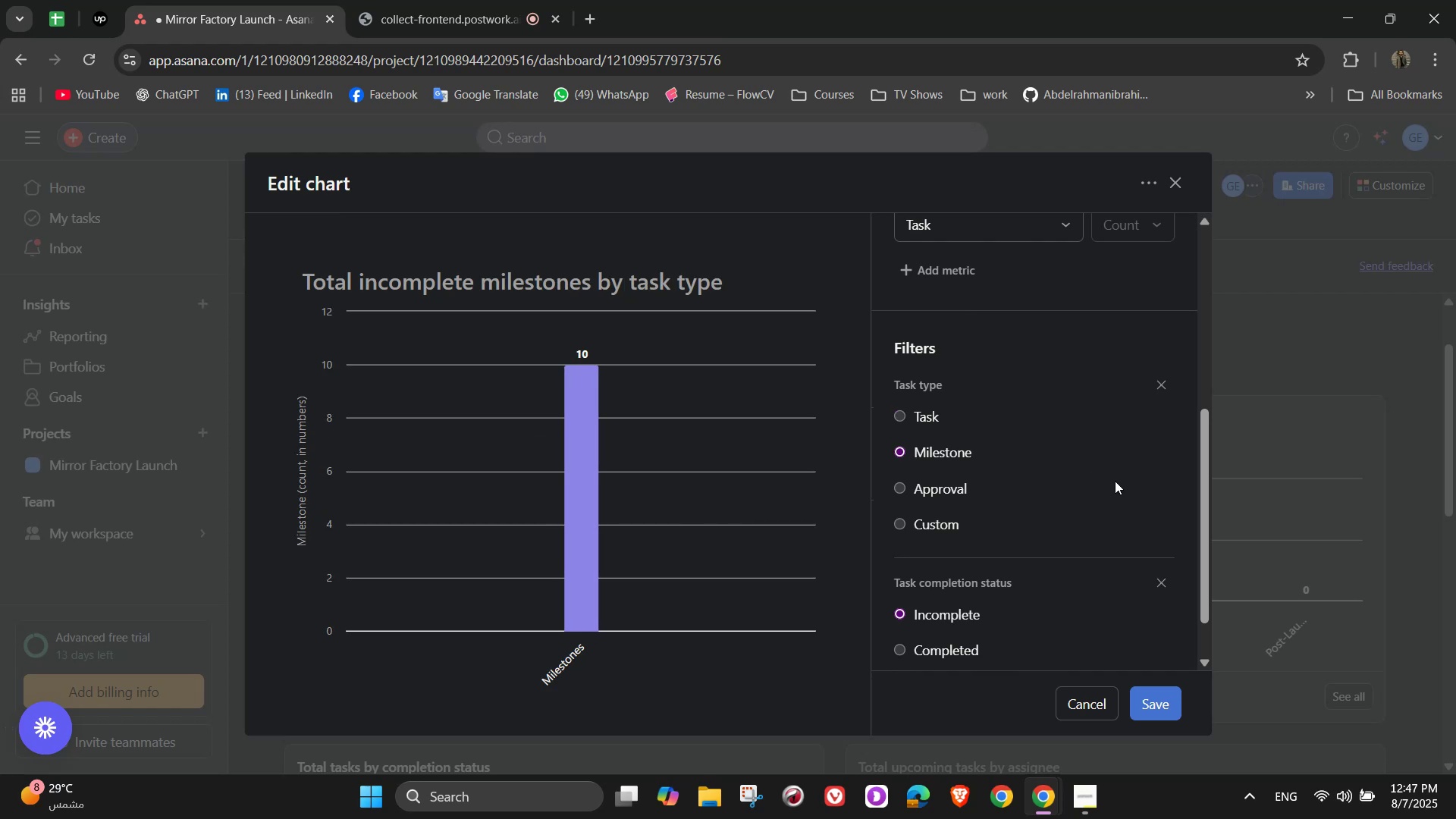 
scroll: coordinate [1069, 480], scroll_direction: up, amount: 2.0
 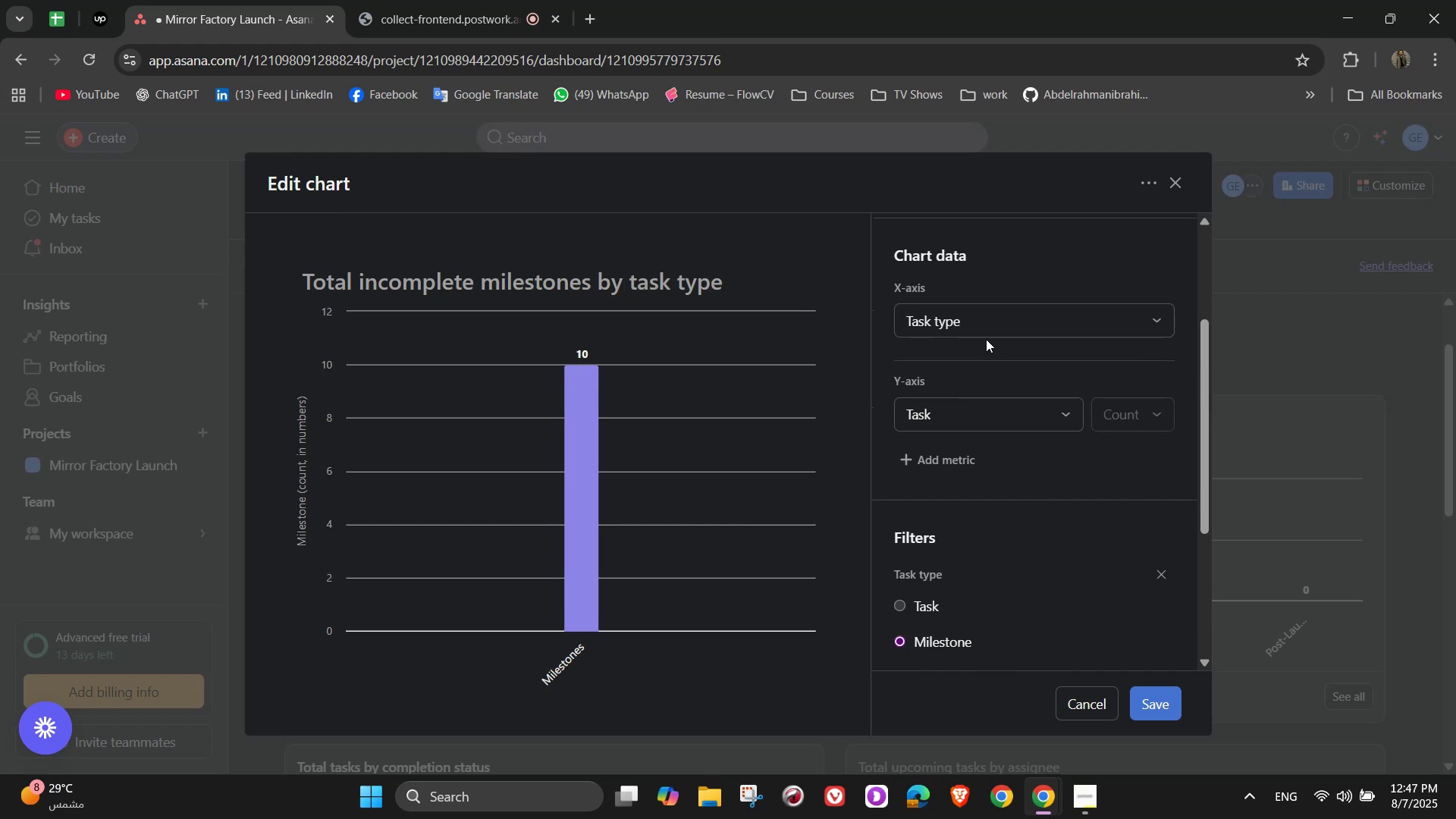 
left_click([983, 316])
 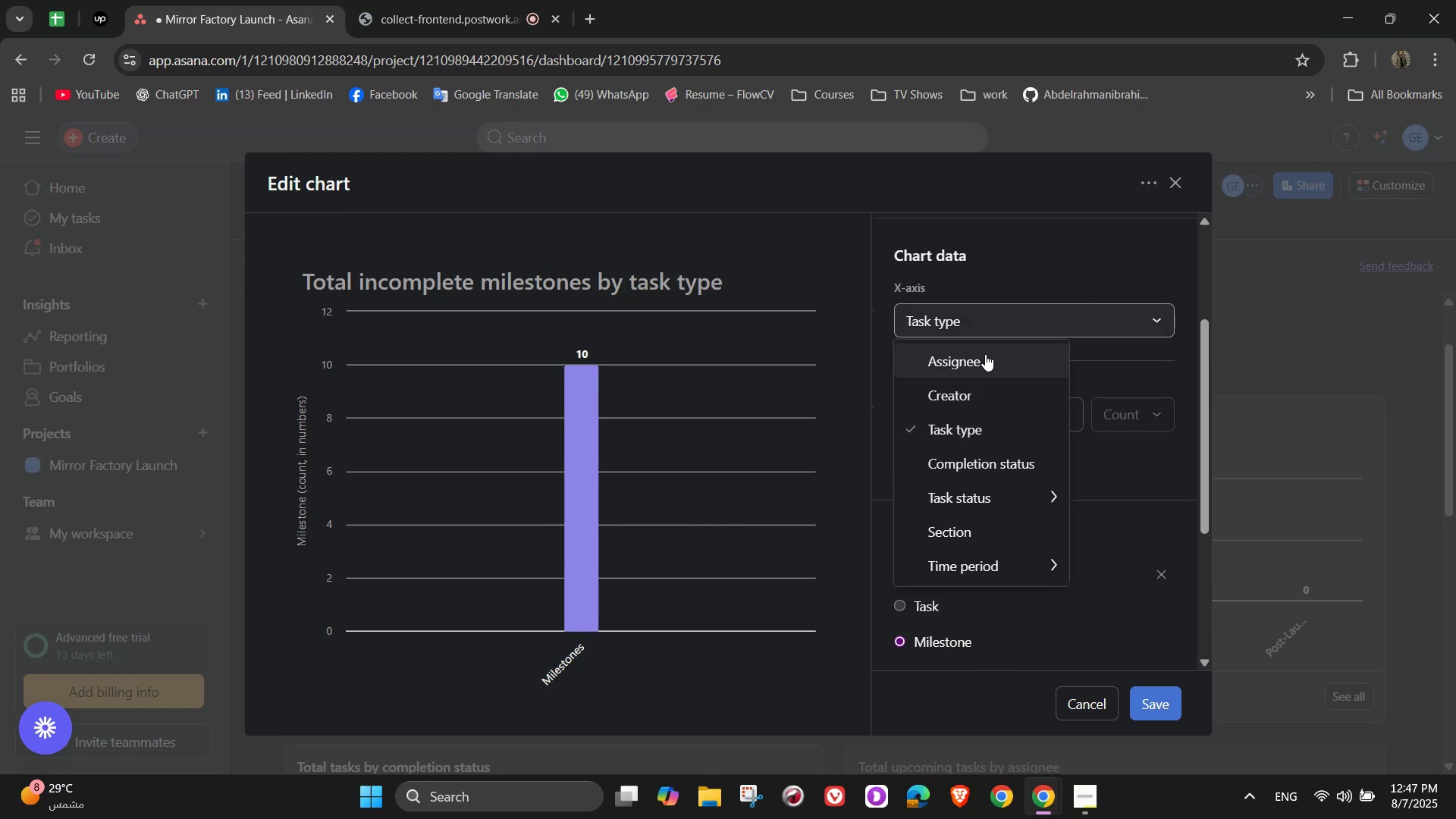 
mouse_move([987, 514])
 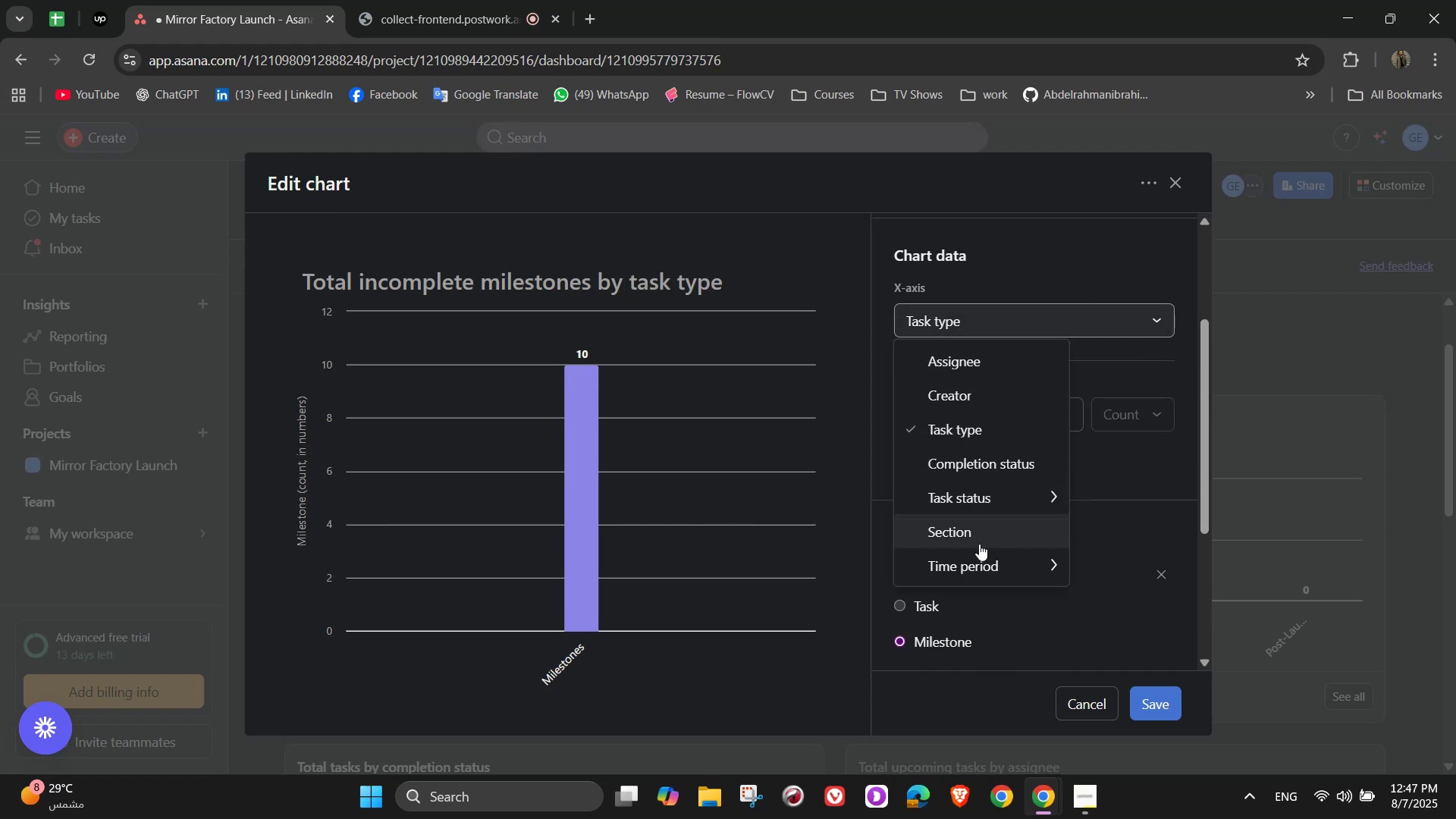 
left_click([979, 544])
 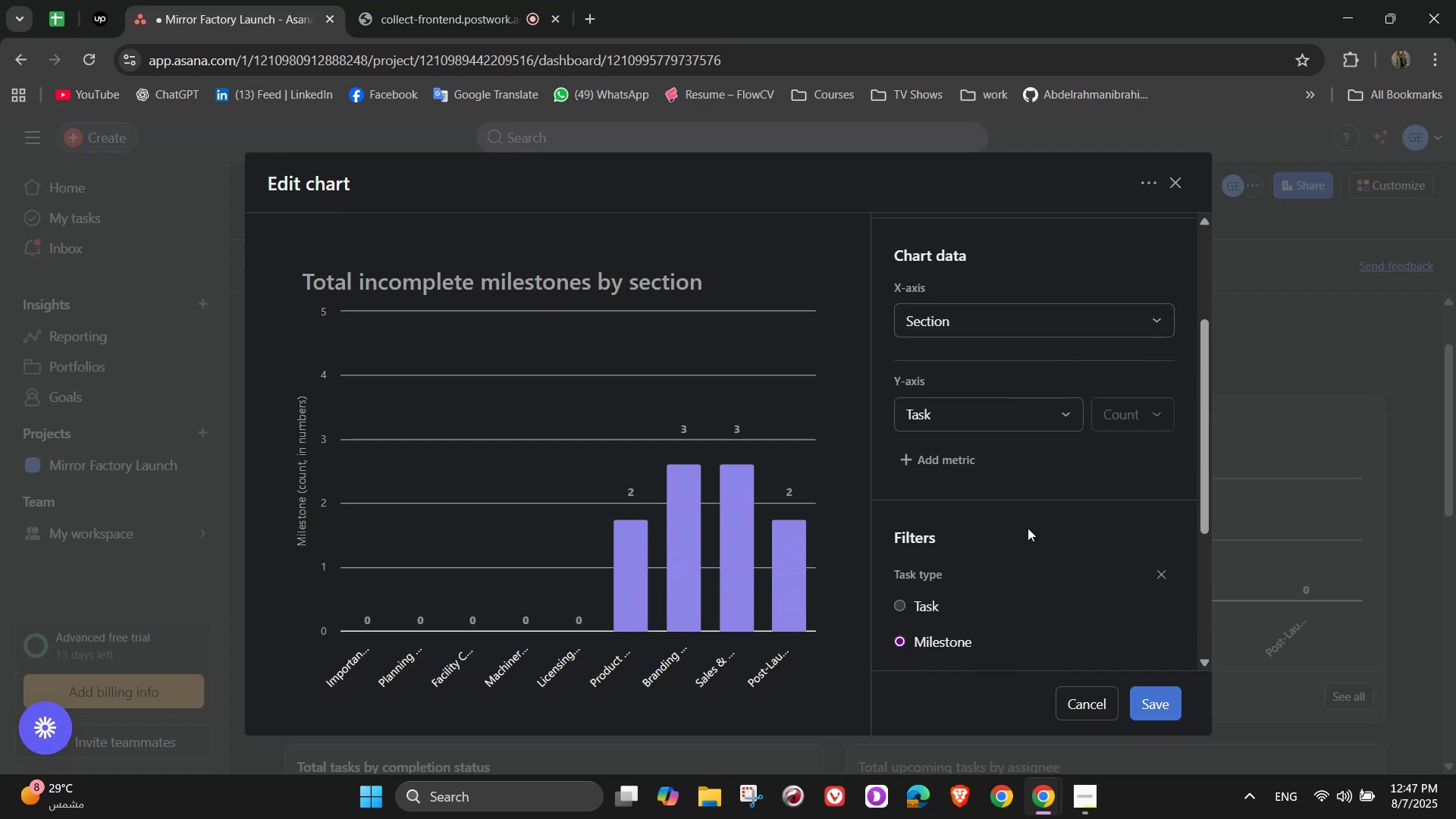 
scroll: coordinate [1018, 547], scroll_direction: down, amount: 3.0
 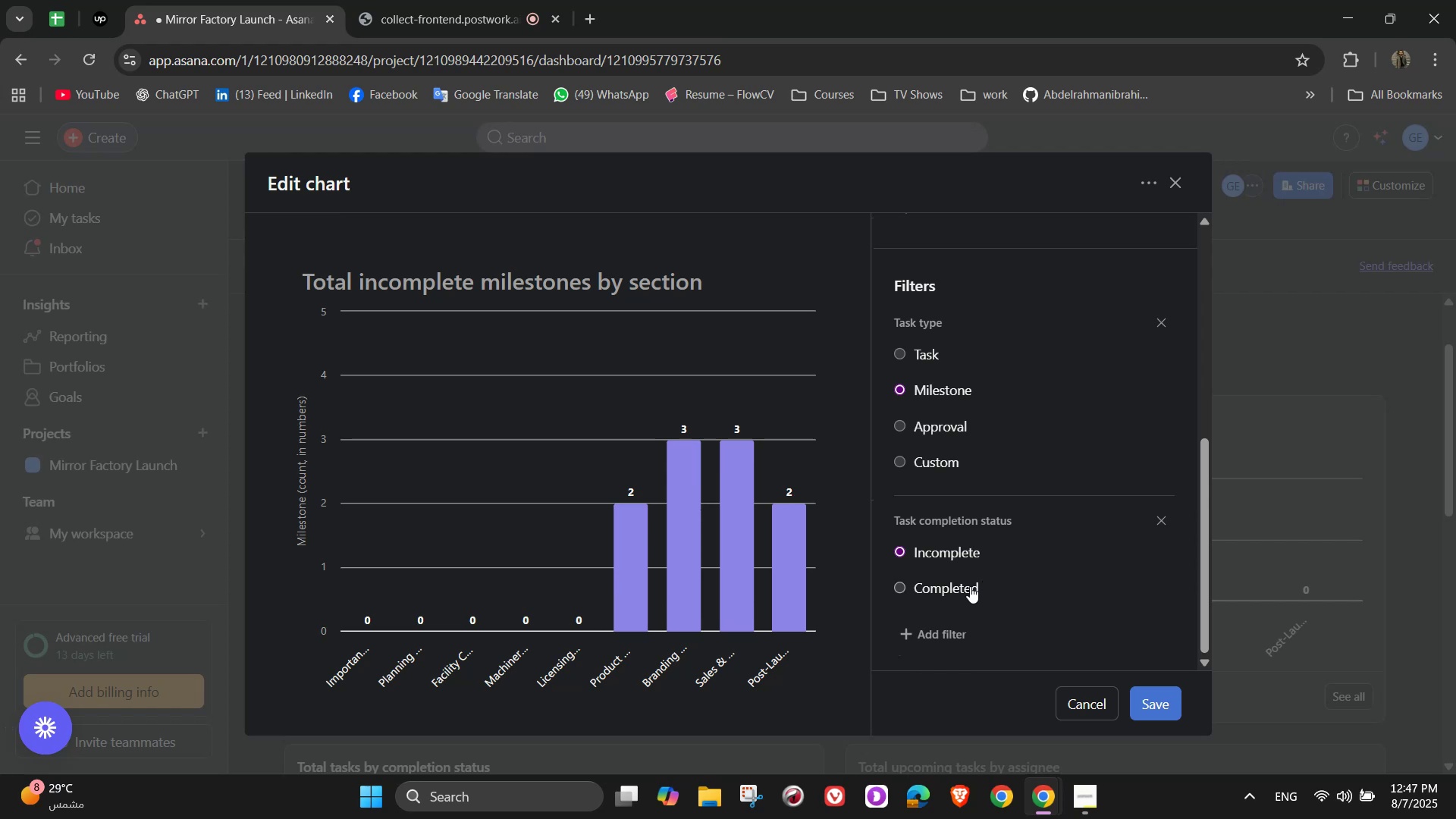 
wait(5.15)
 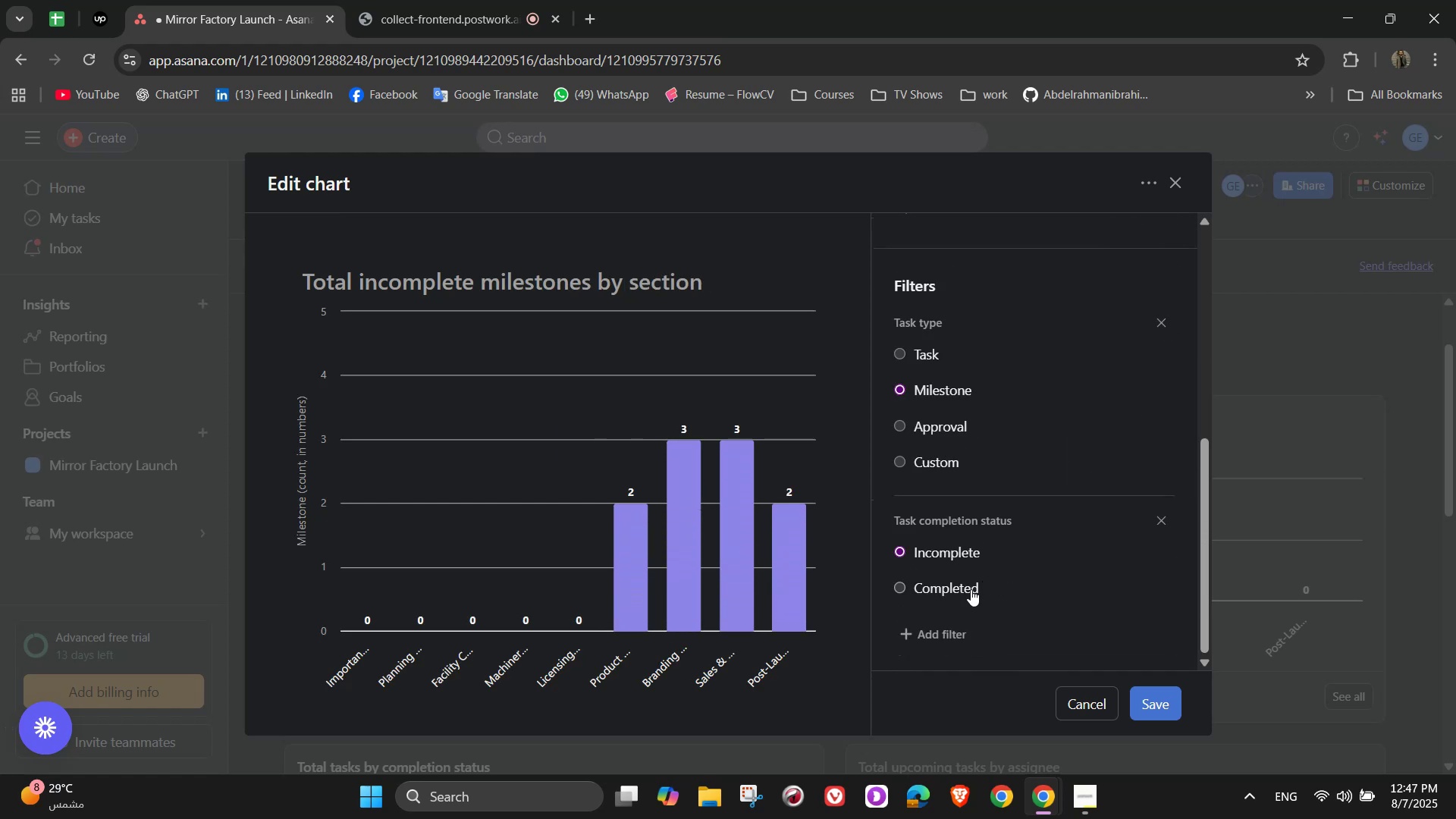 
left_click([968, 582])
 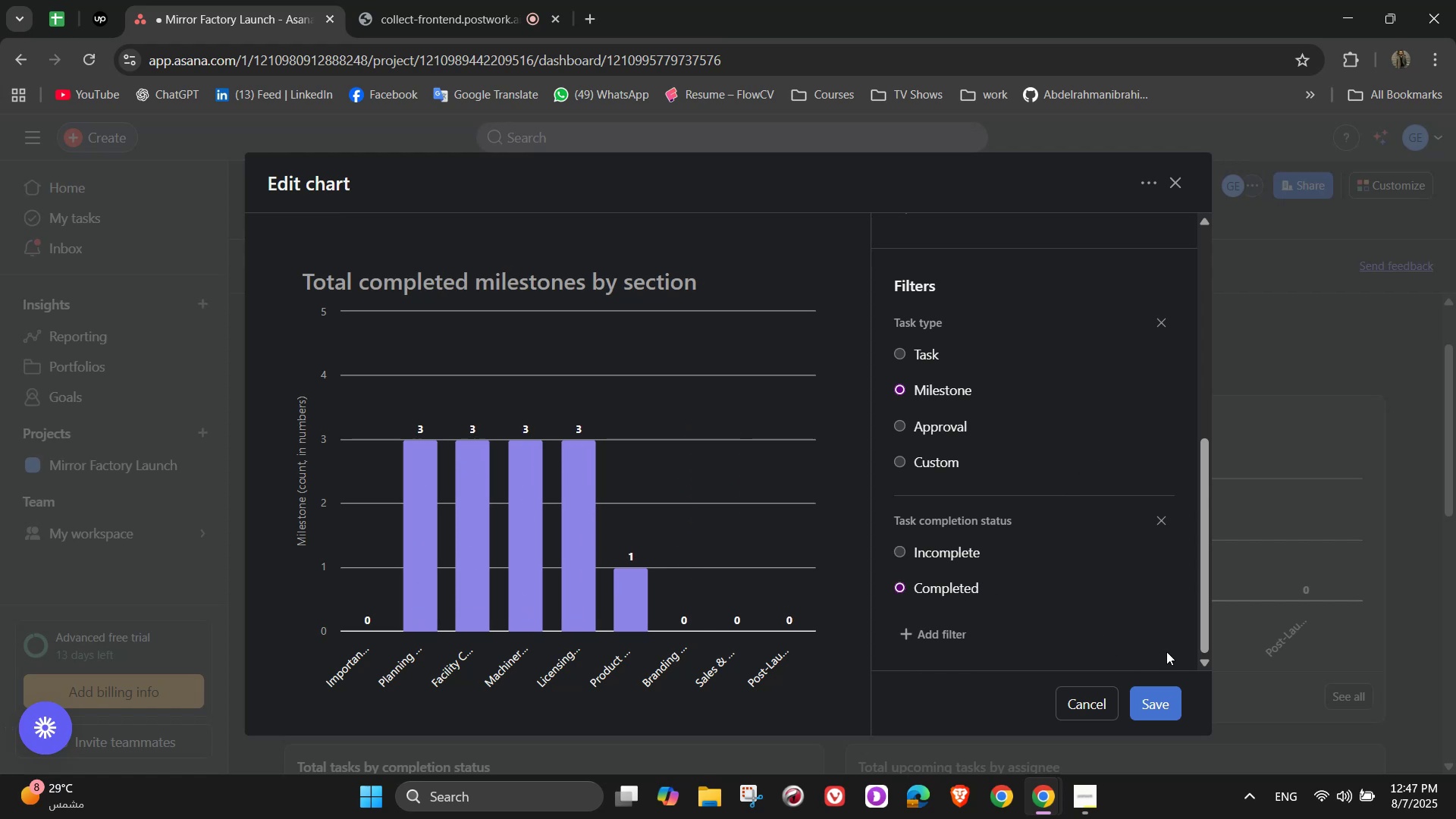 
scroll: coordinate [1065, 482], scroll_direction: up, amount: 7.0
 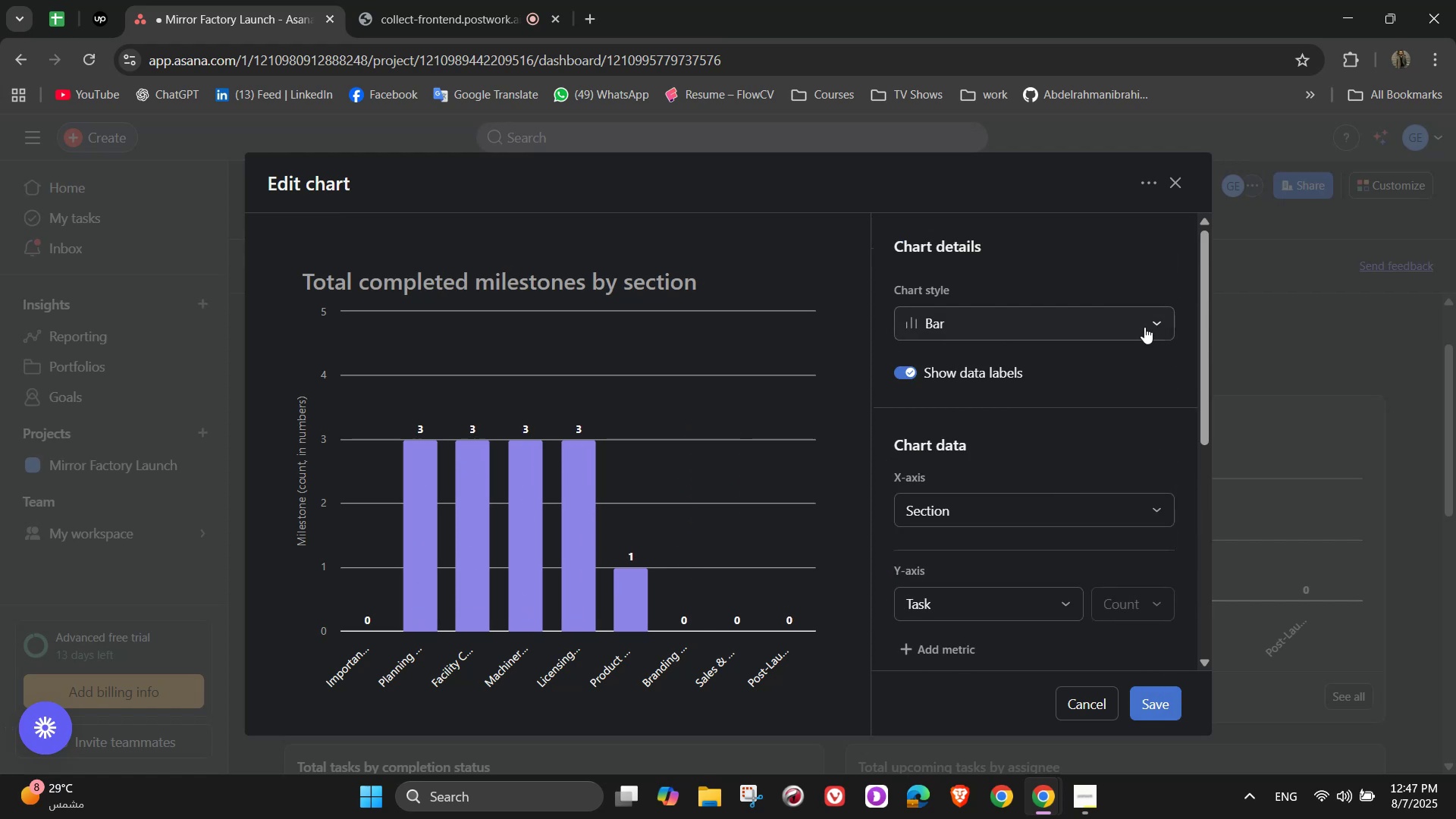 
left_click([1145, 326])
 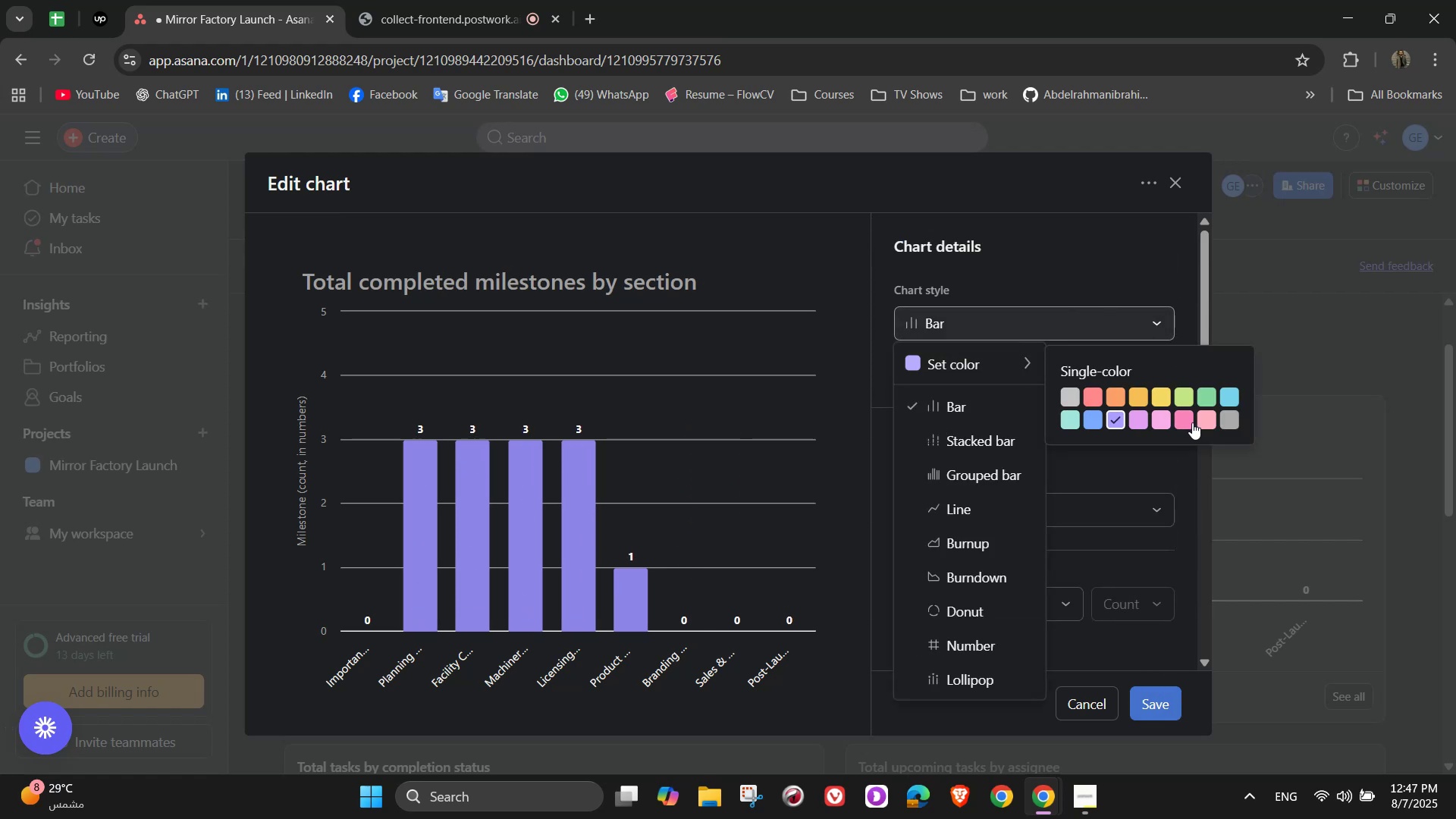 
left_click([1185, 398])
 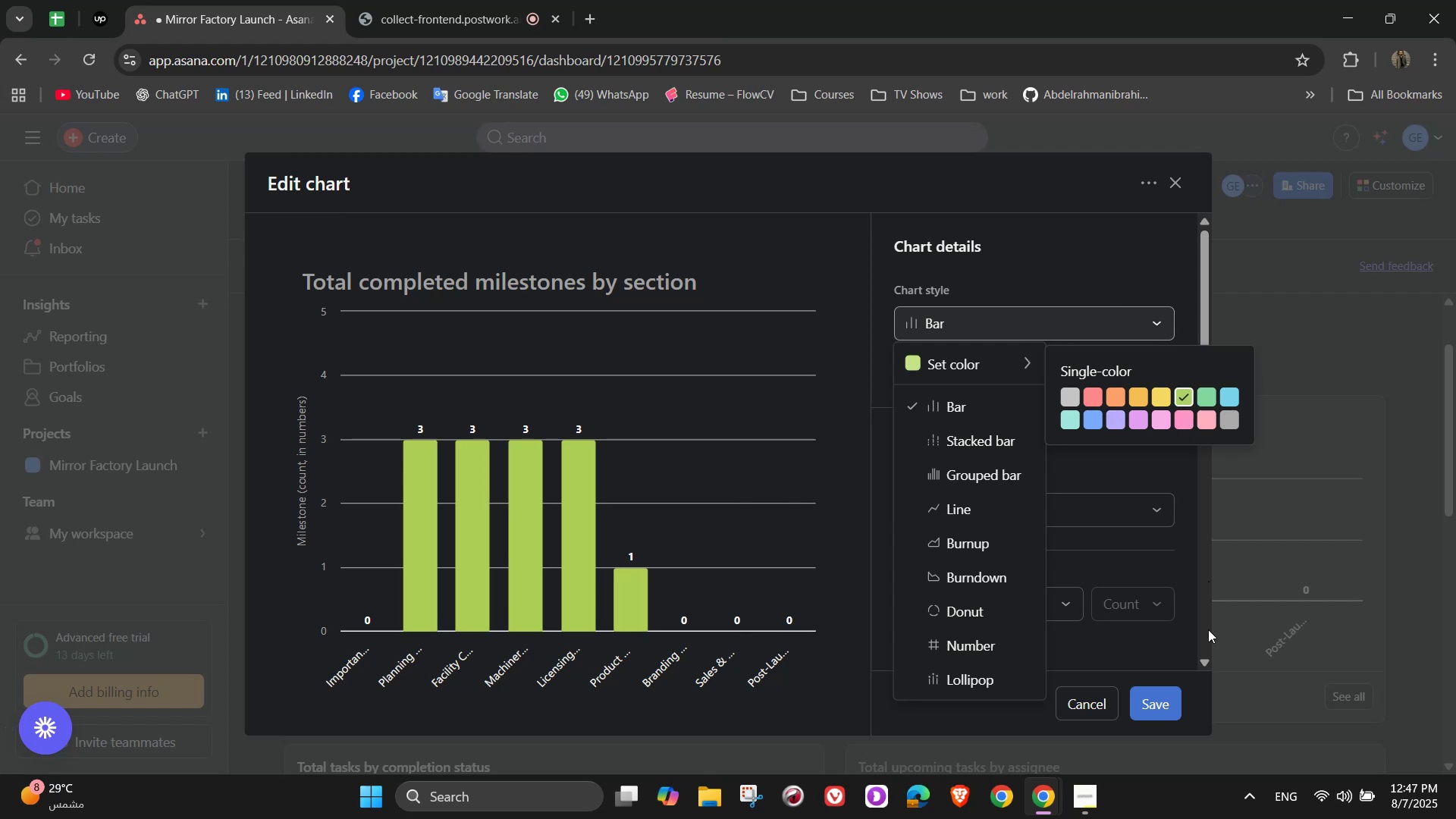 
left_click([1160, 643])
 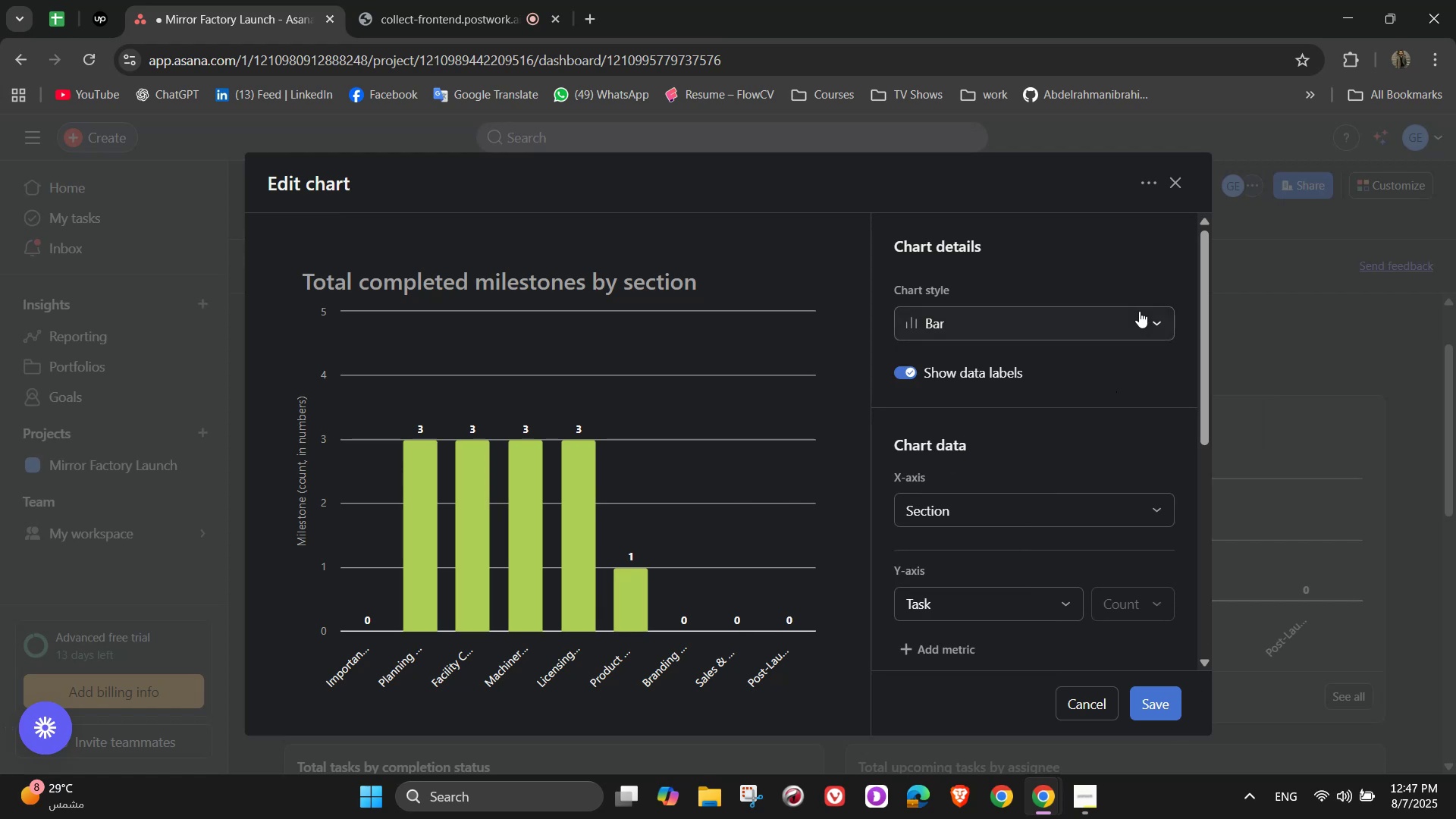 
left_click([1135, 315])
 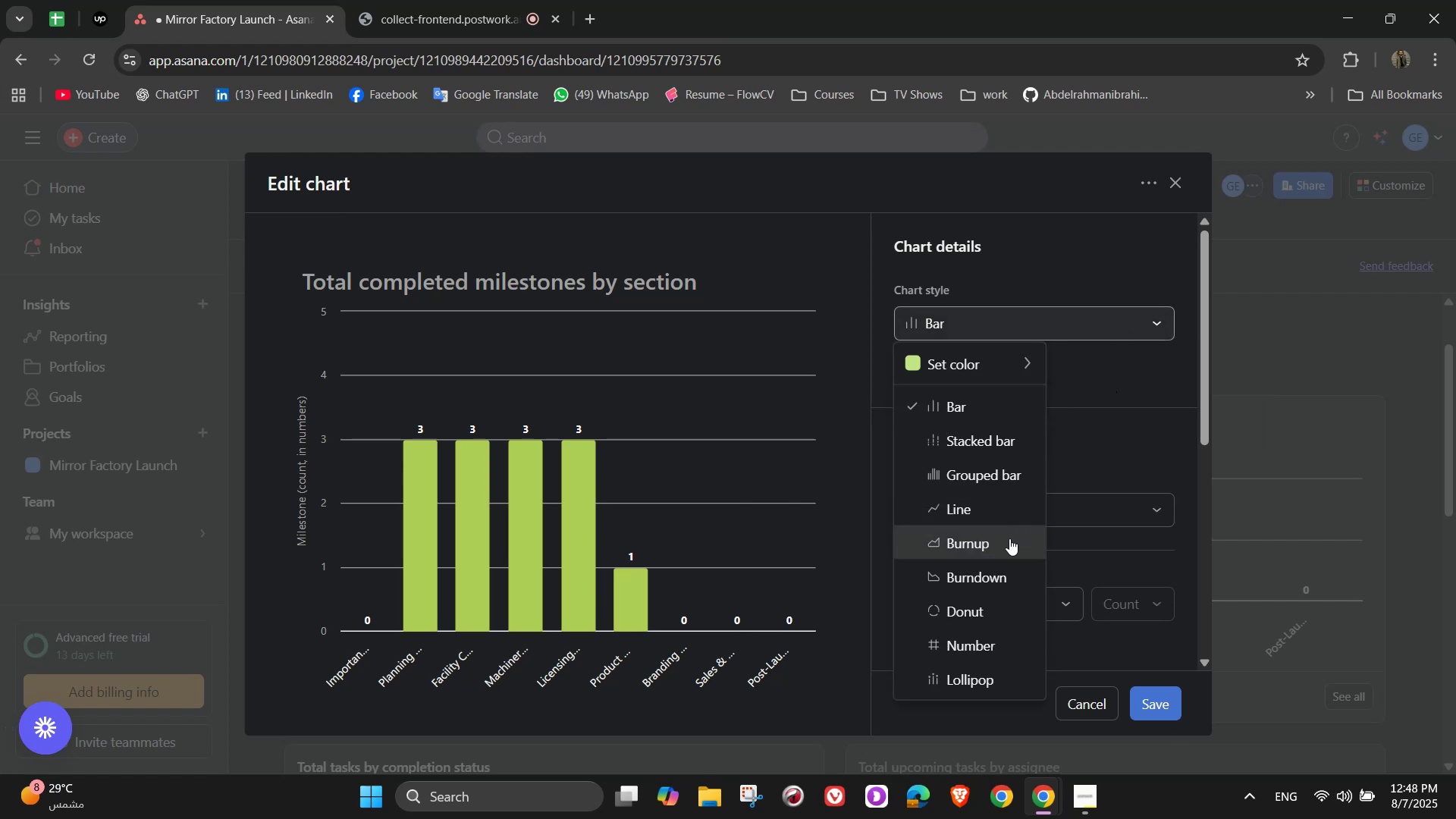 
left_click([993, 604])
 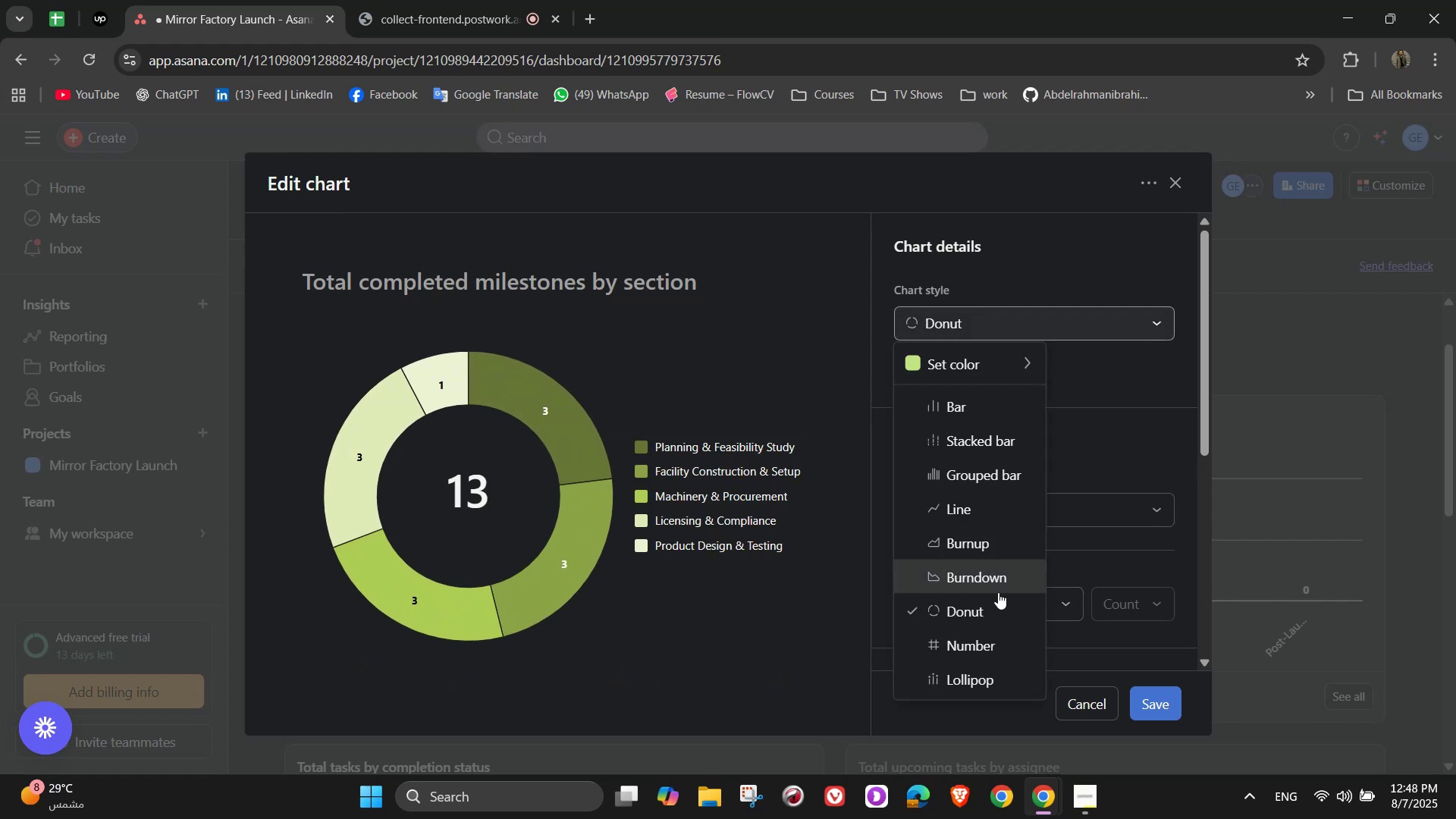 
wait(8.49)
 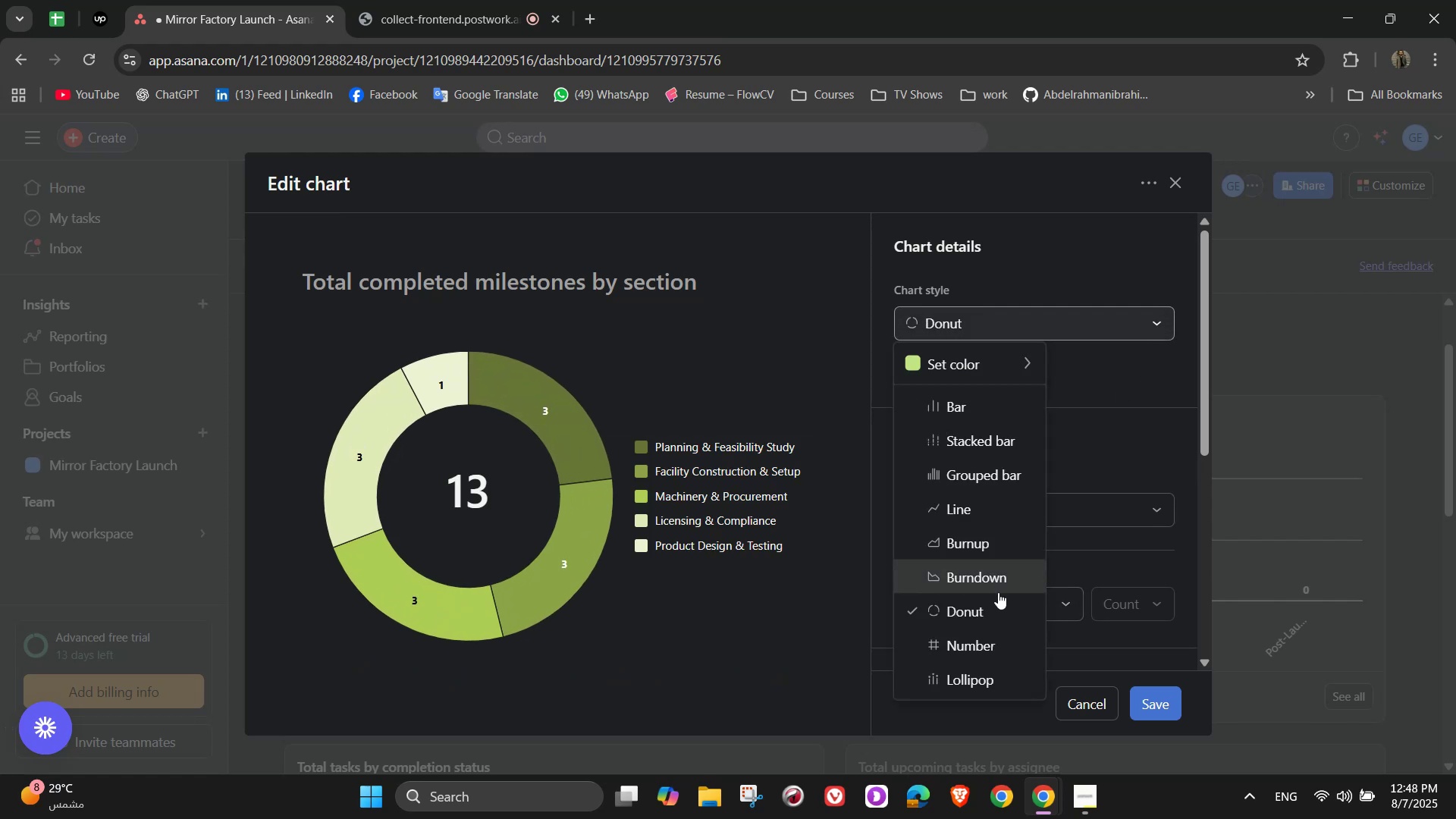 
left_click([1003, 514])
 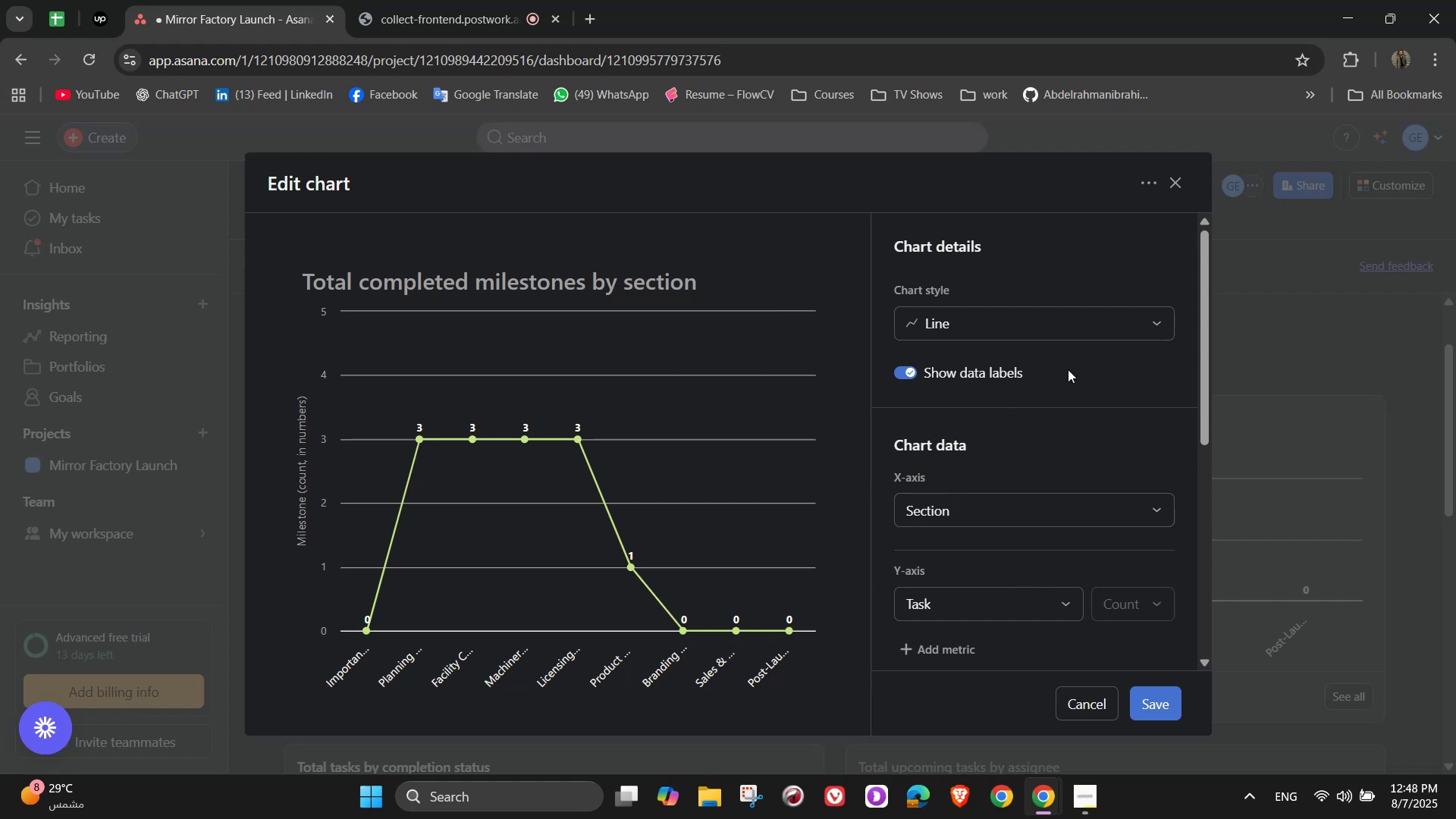 
left_click([1072, 312])
 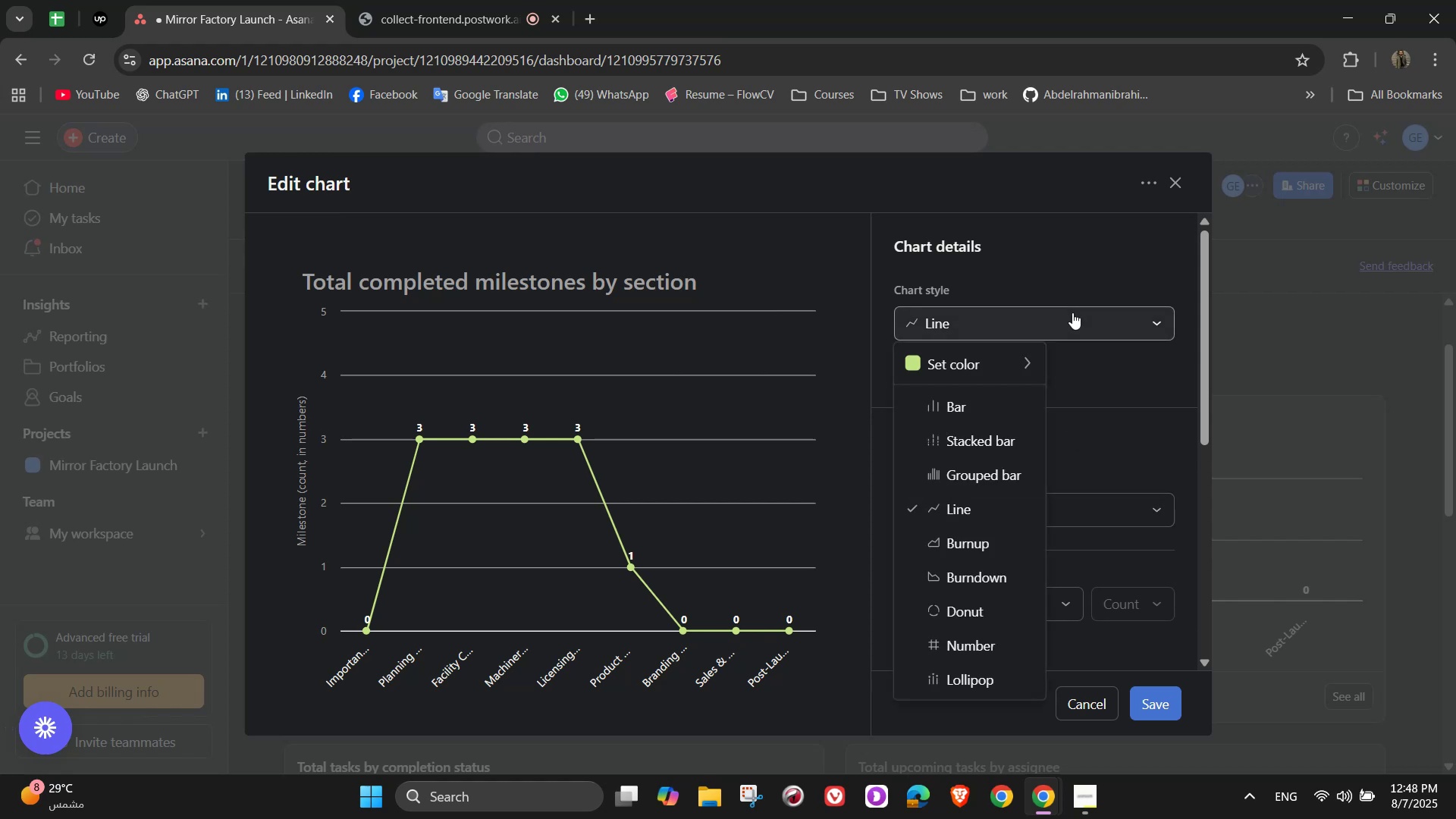 
left_click([1090, 393])
 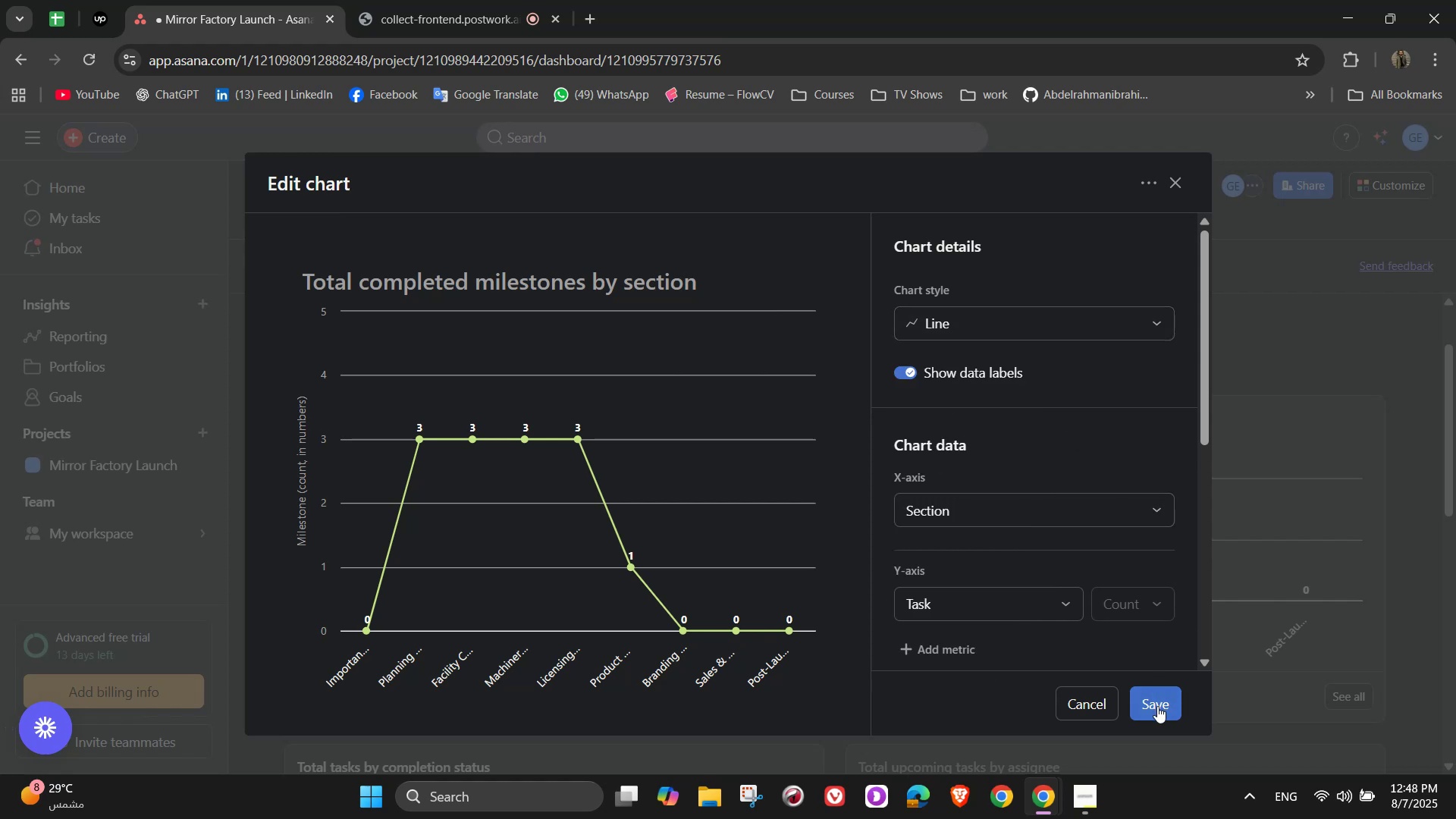 
left_click([1157, 706])
 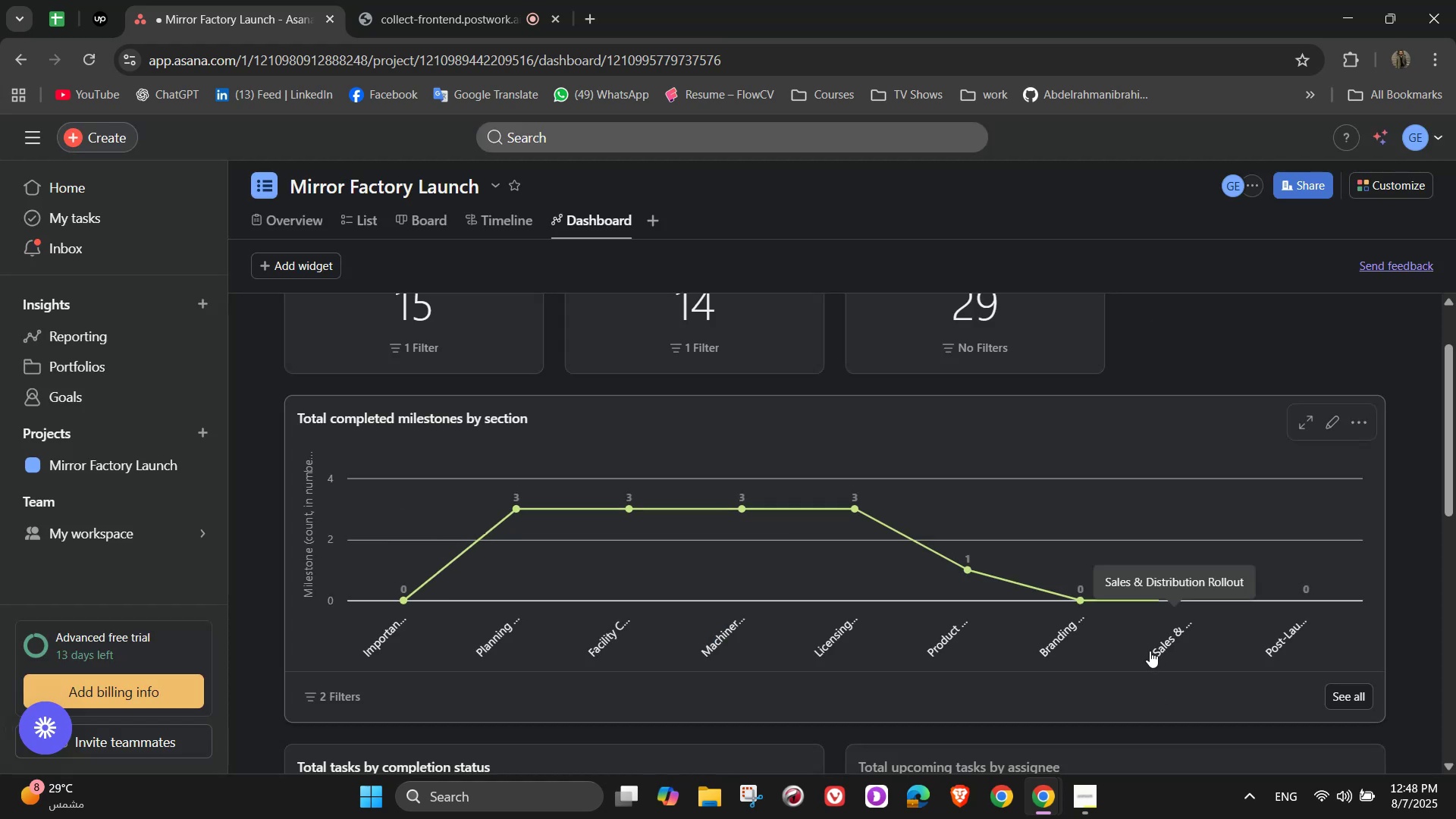 
scroll: coordinate [1042, 609], scroll_direction: down, amount: 9.0
 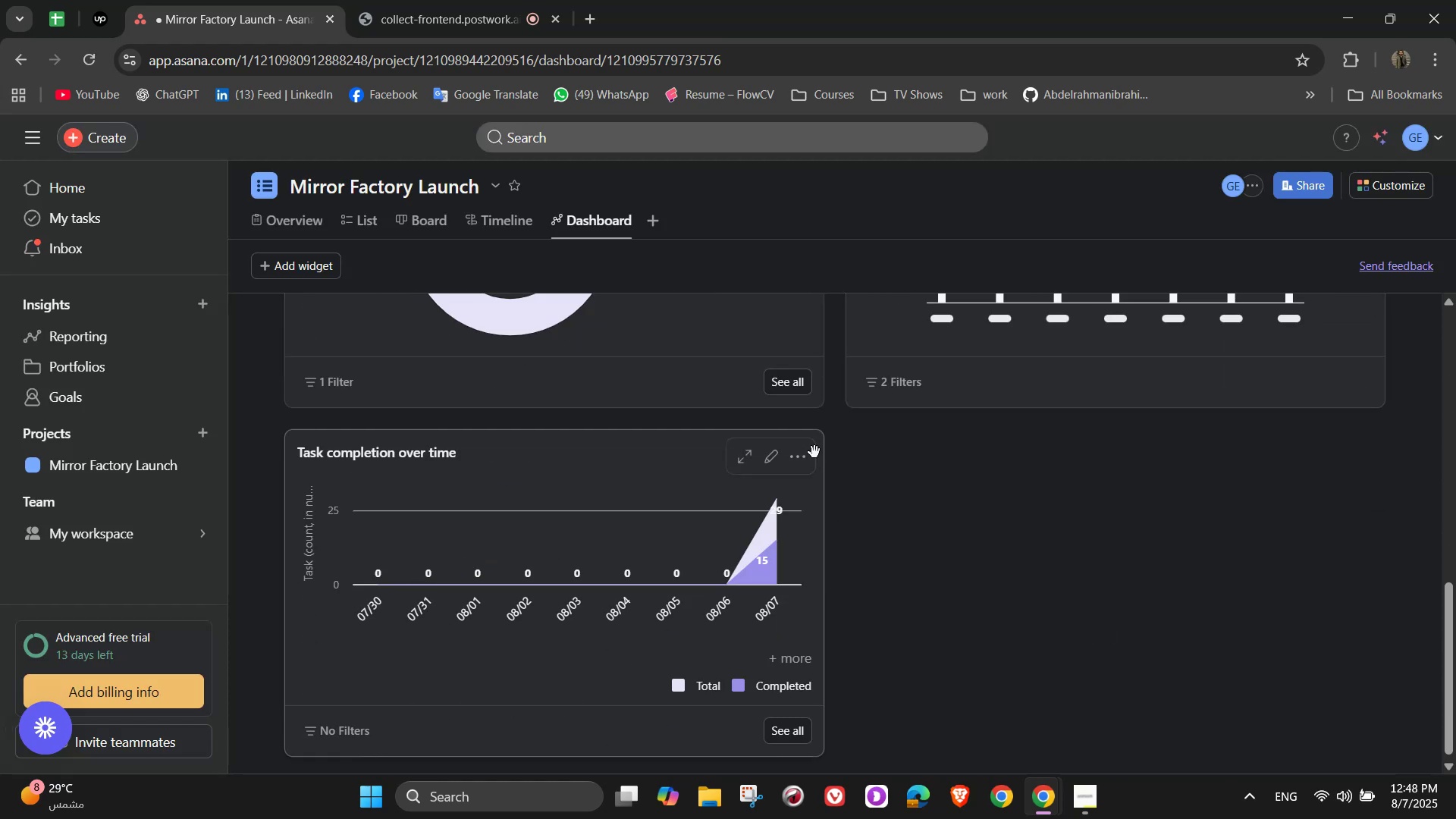 
left_click([801, 455])
 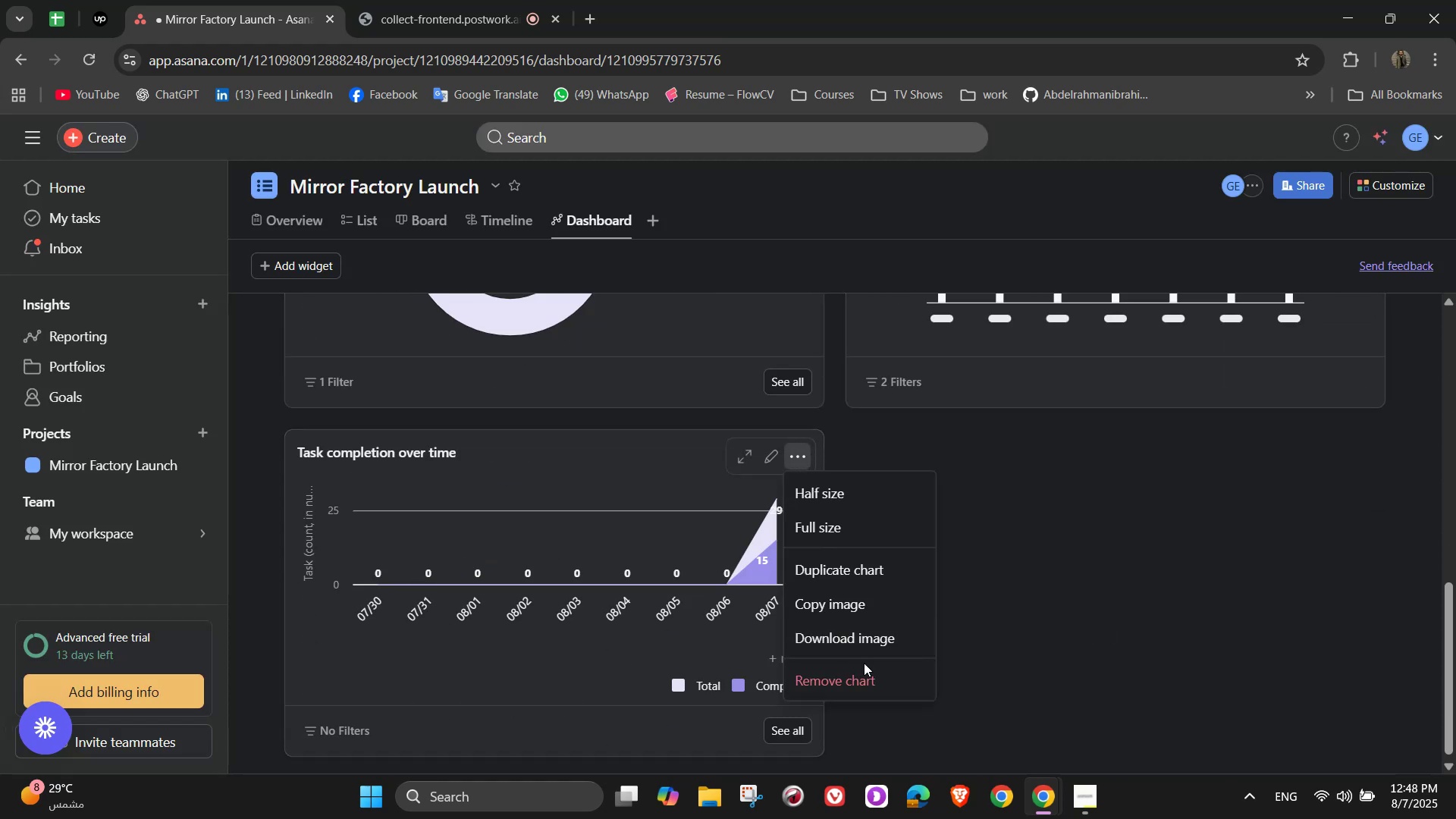 
left_click([868, 678])
 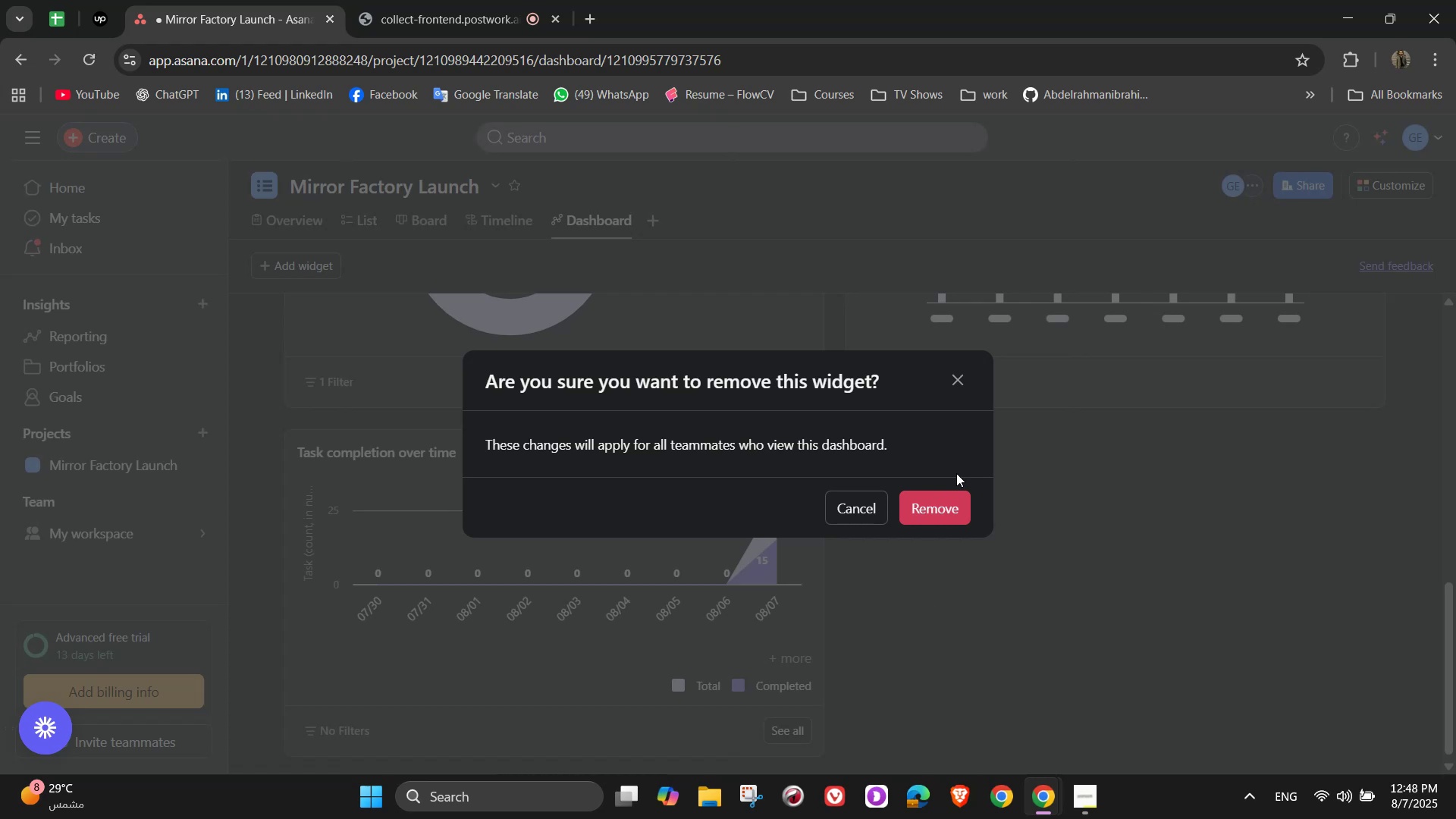 
double_click([952, 501])
 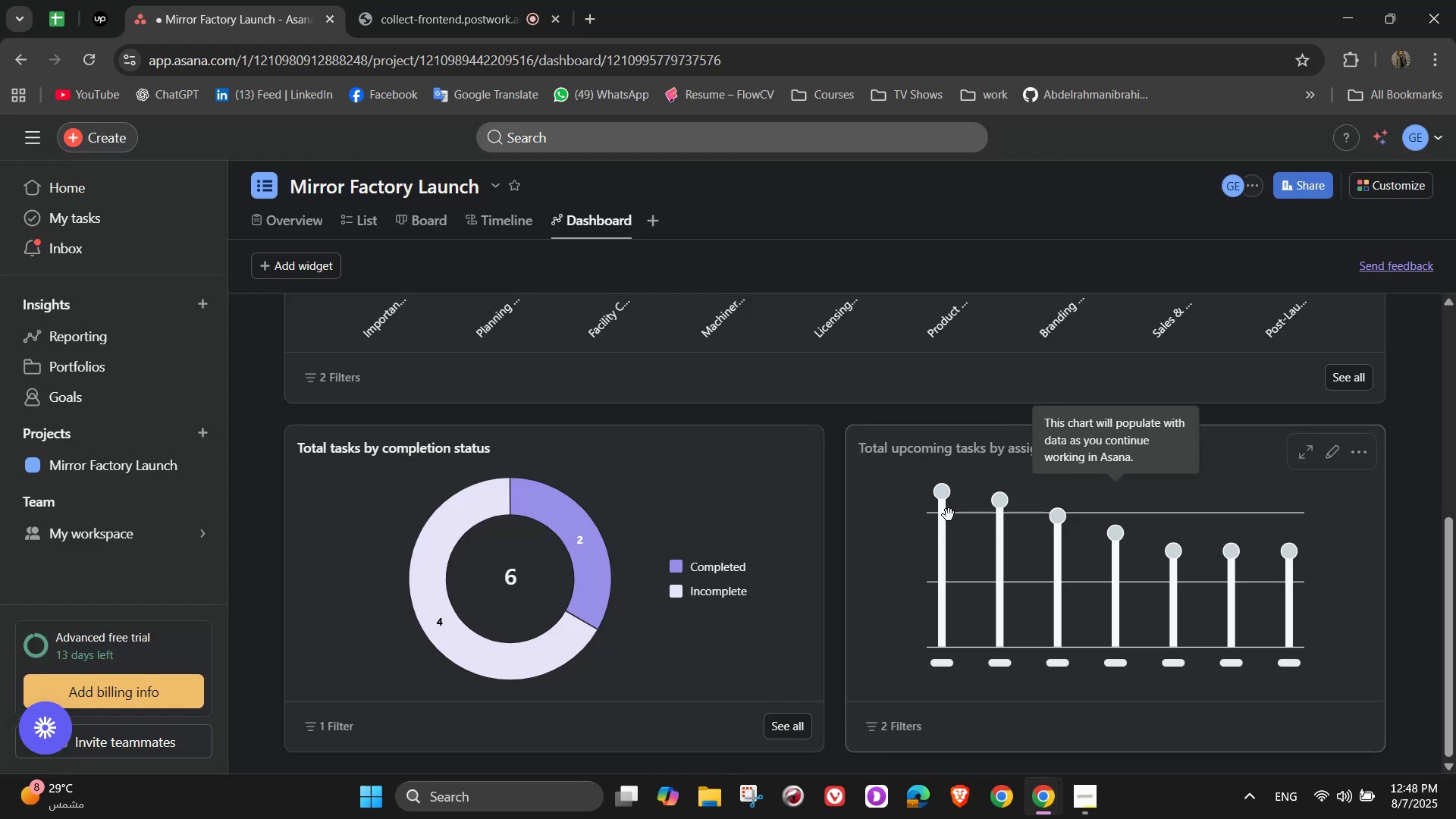 
scroll: coordinate [973, 693], scroll_direction: up, amount: 6.0
 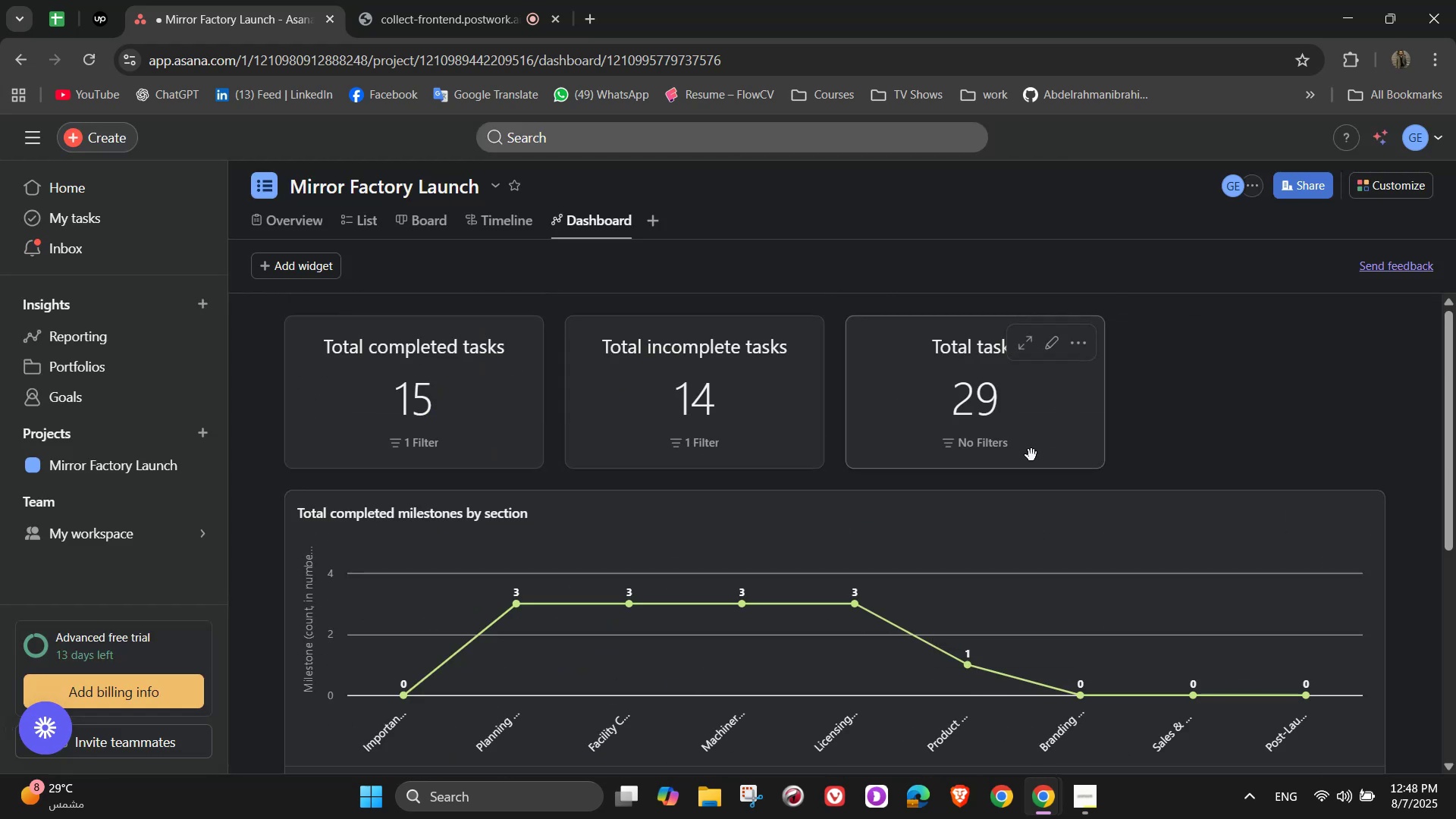 
left_click([1087, 452])
 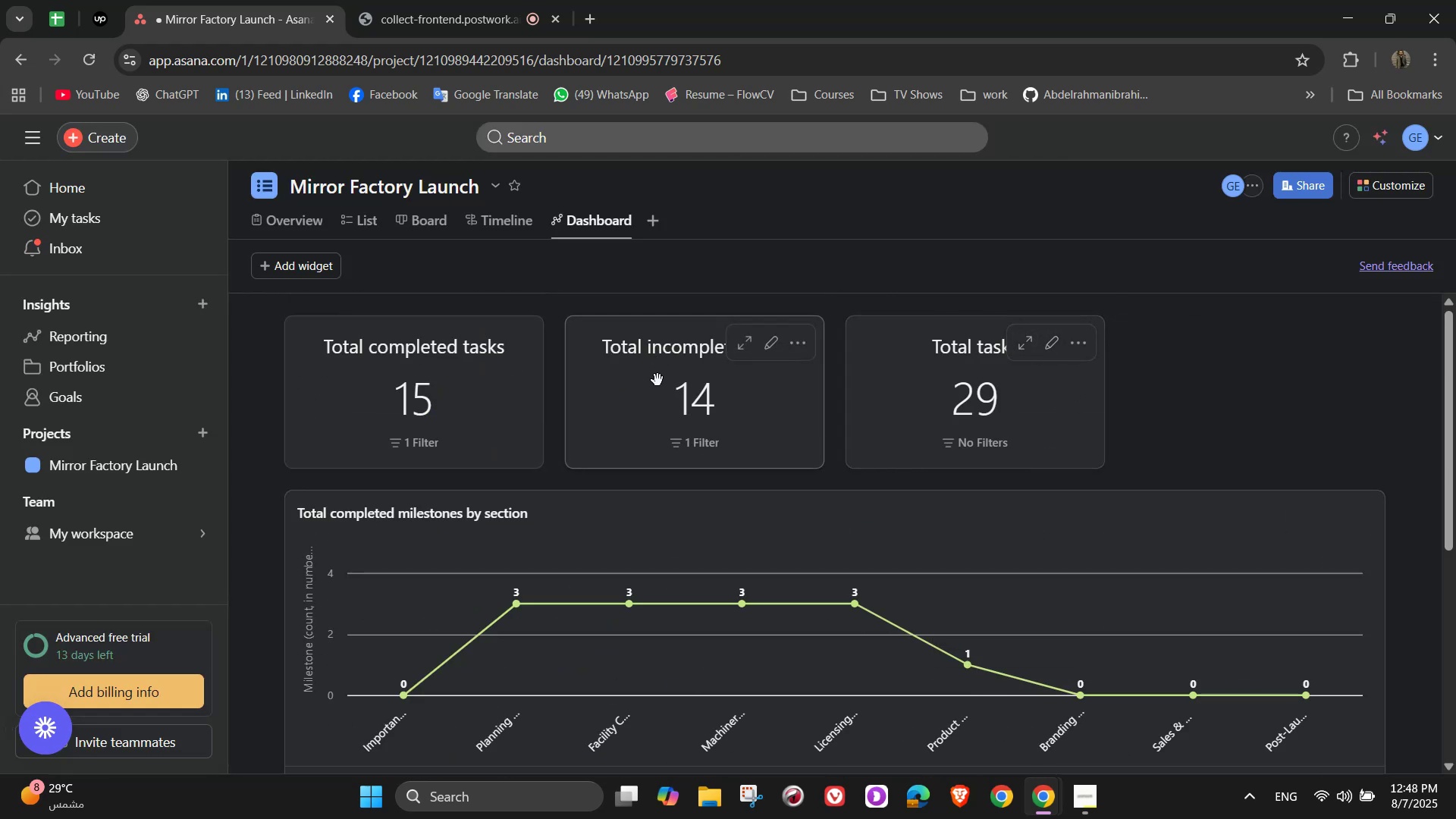 
left_click([484, 397])
 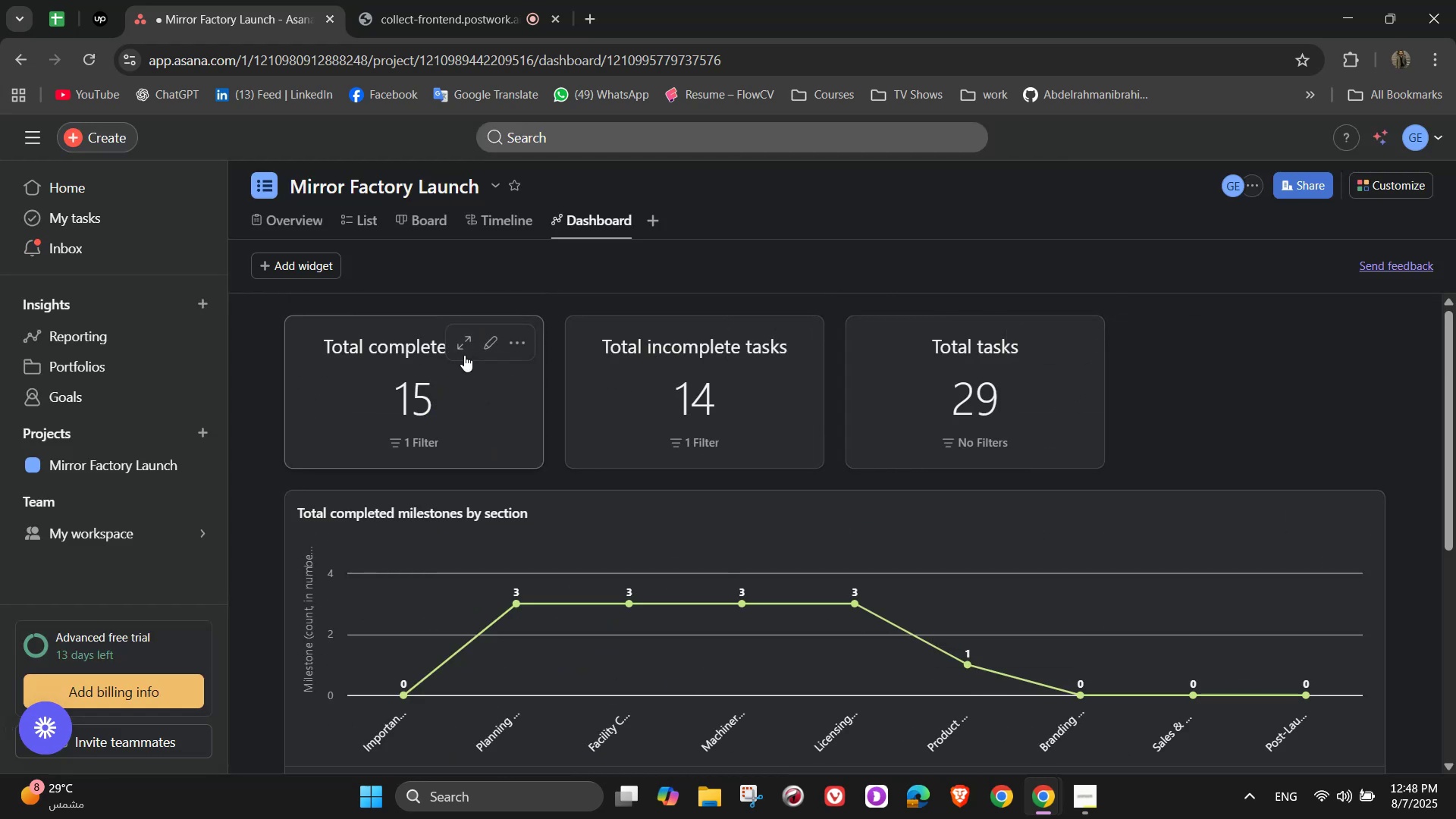 
left_click([464, 354])
 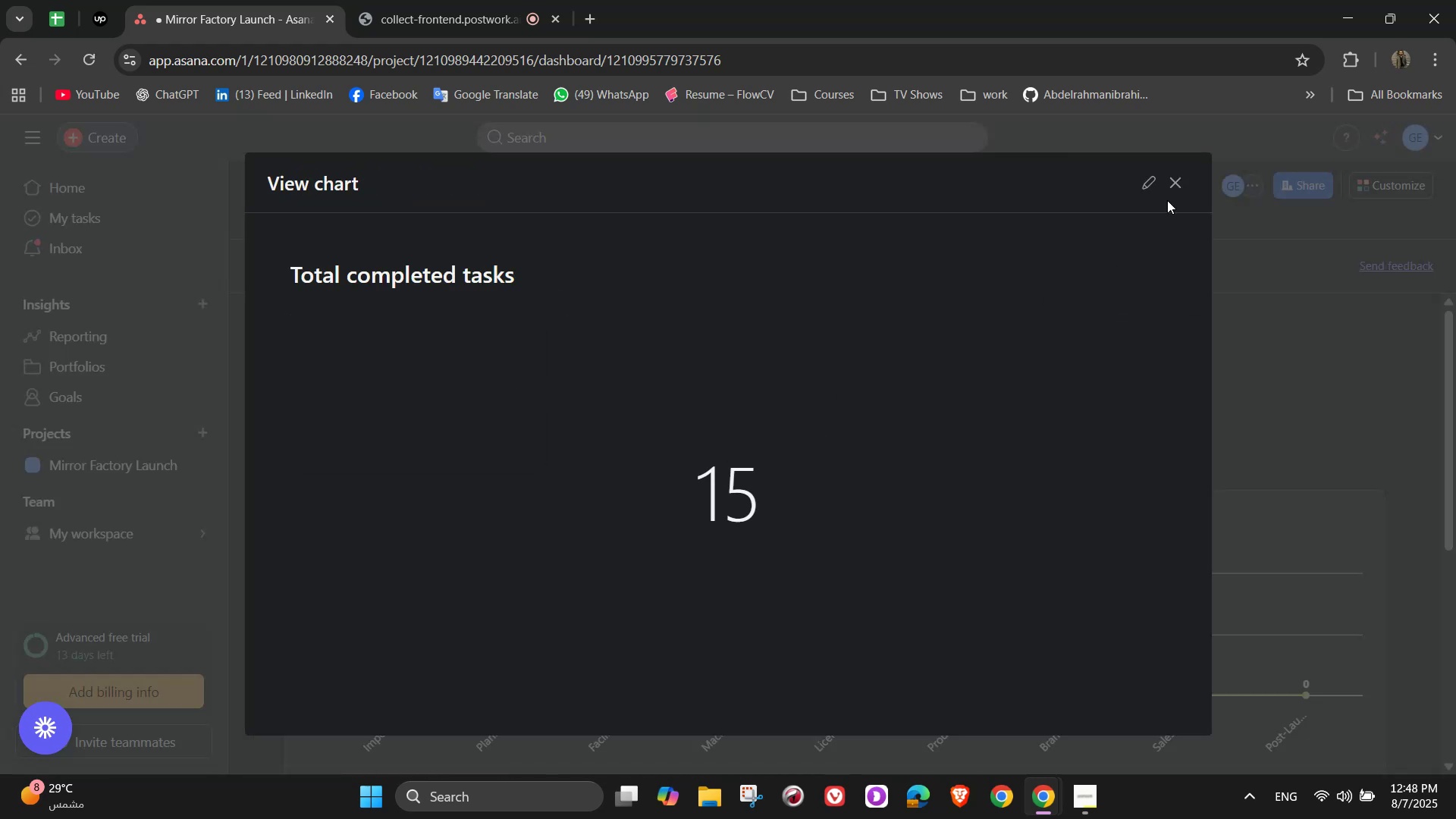 
left_click([1177, 180])
 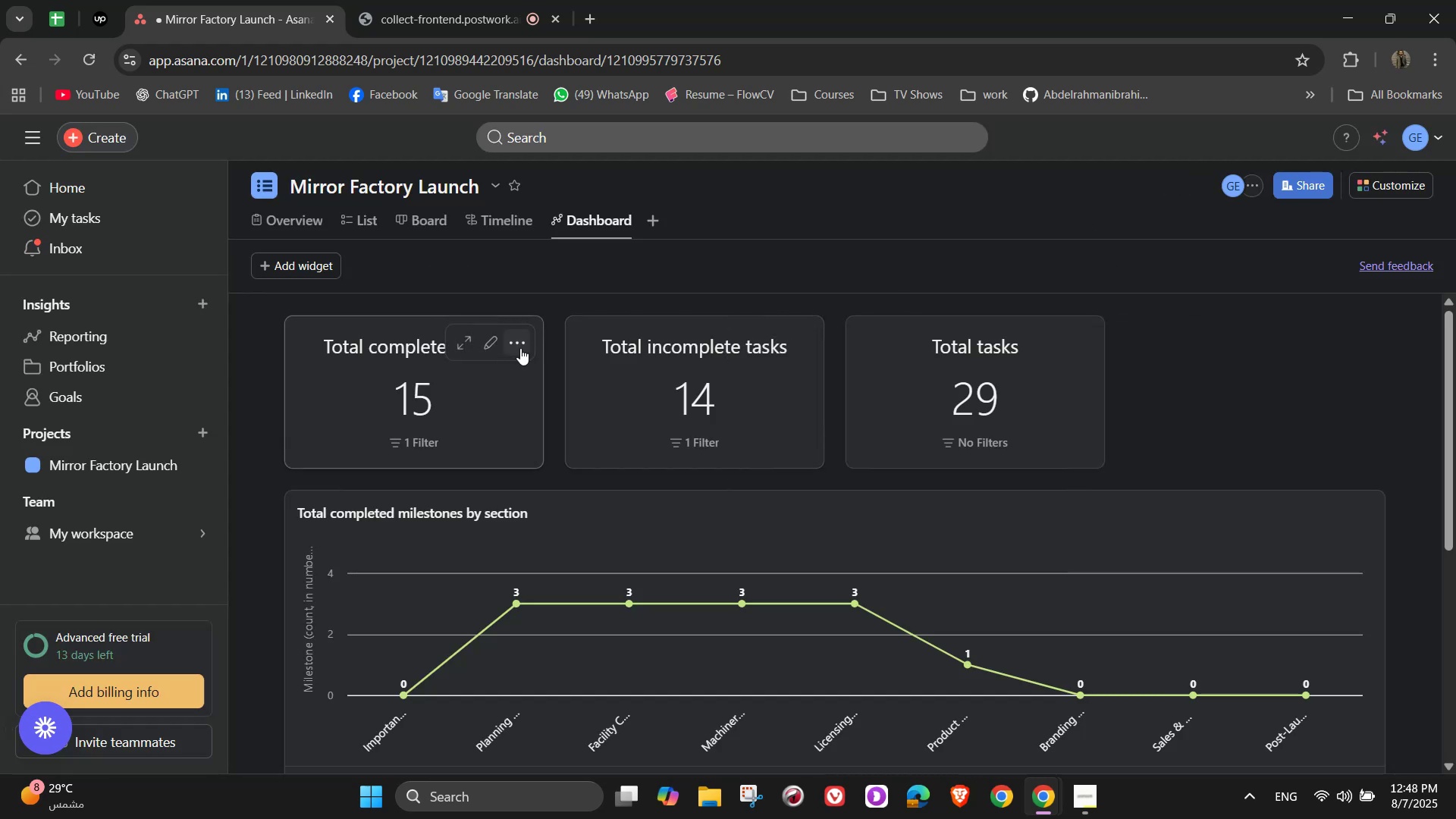 
left_click([501, 340])
 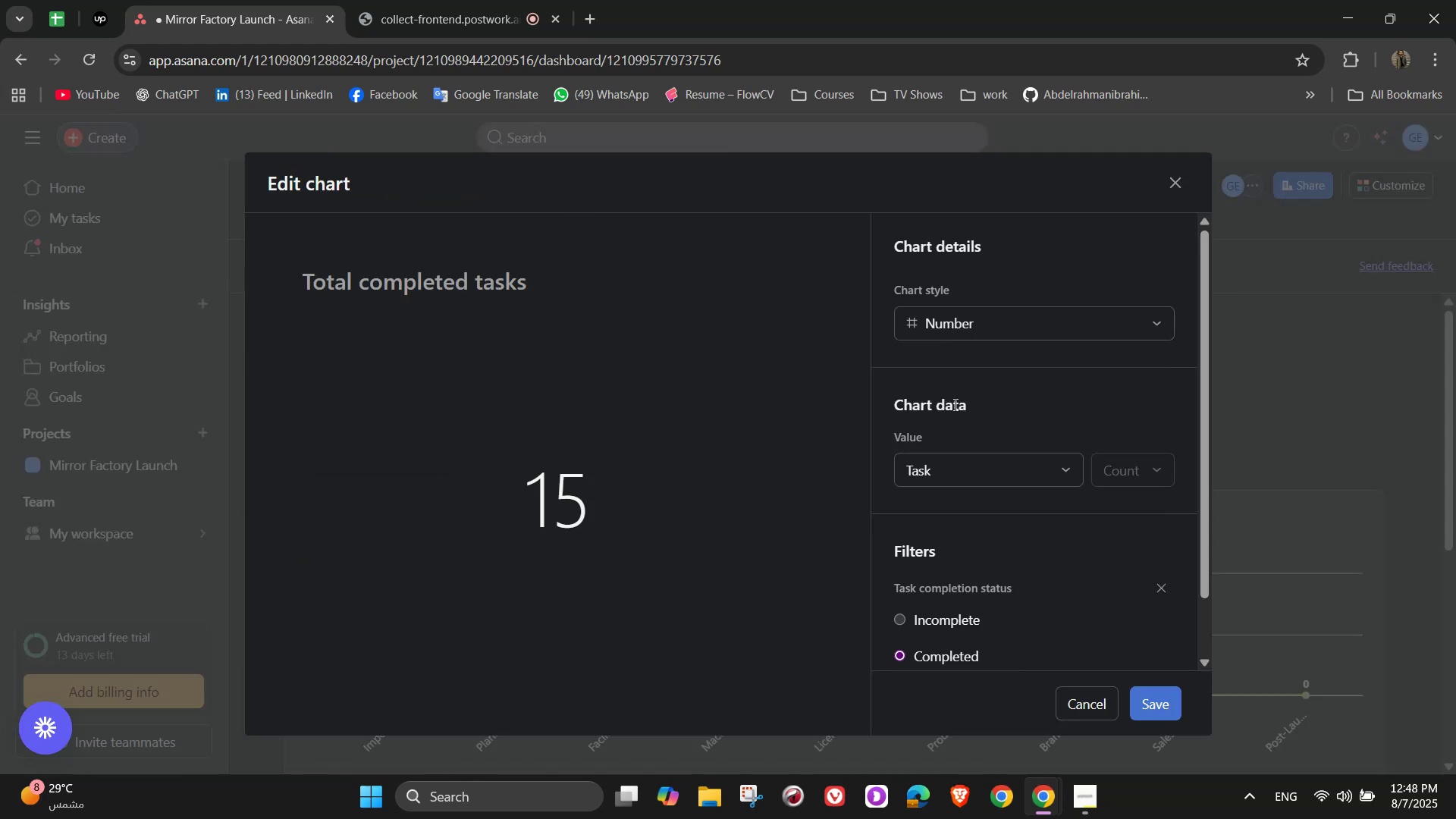 
scroll: coordinate [1037, 594], scroll_direction: down, amount: 5.0
 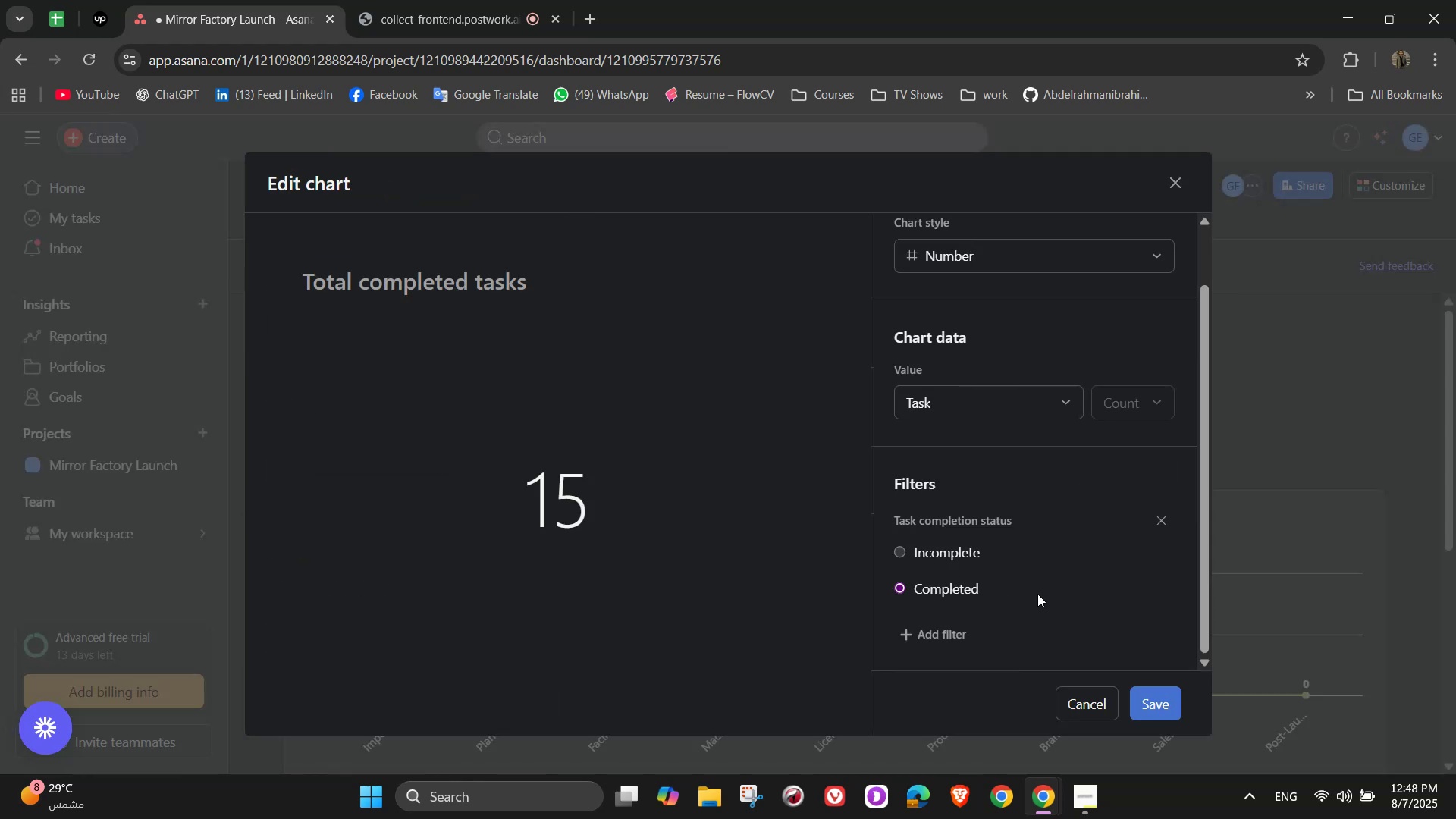 
scroll: coordinate [1037, 593], scroll_direction: up, amount: 6.0
 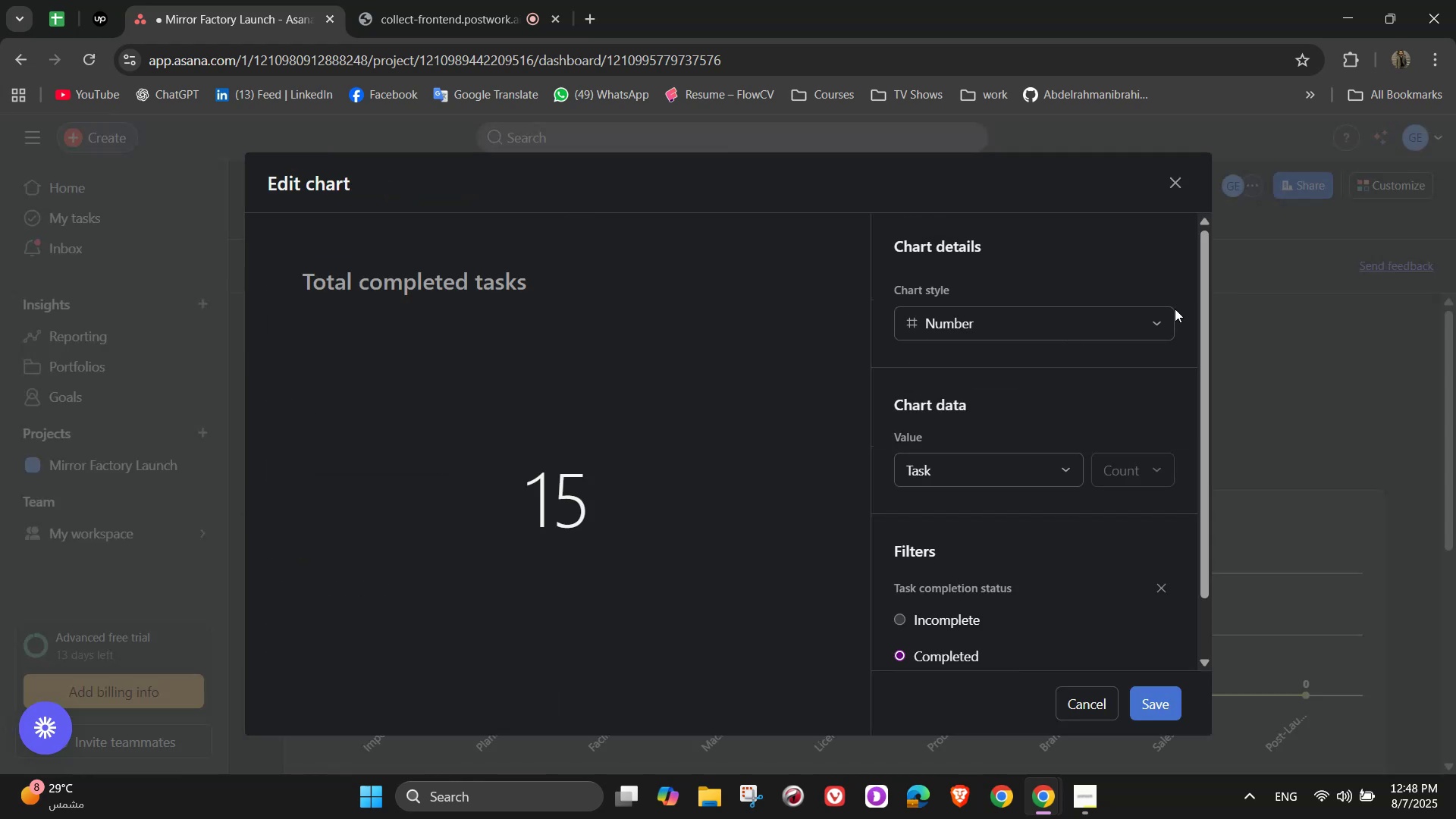 
left_click([1129, 321])
 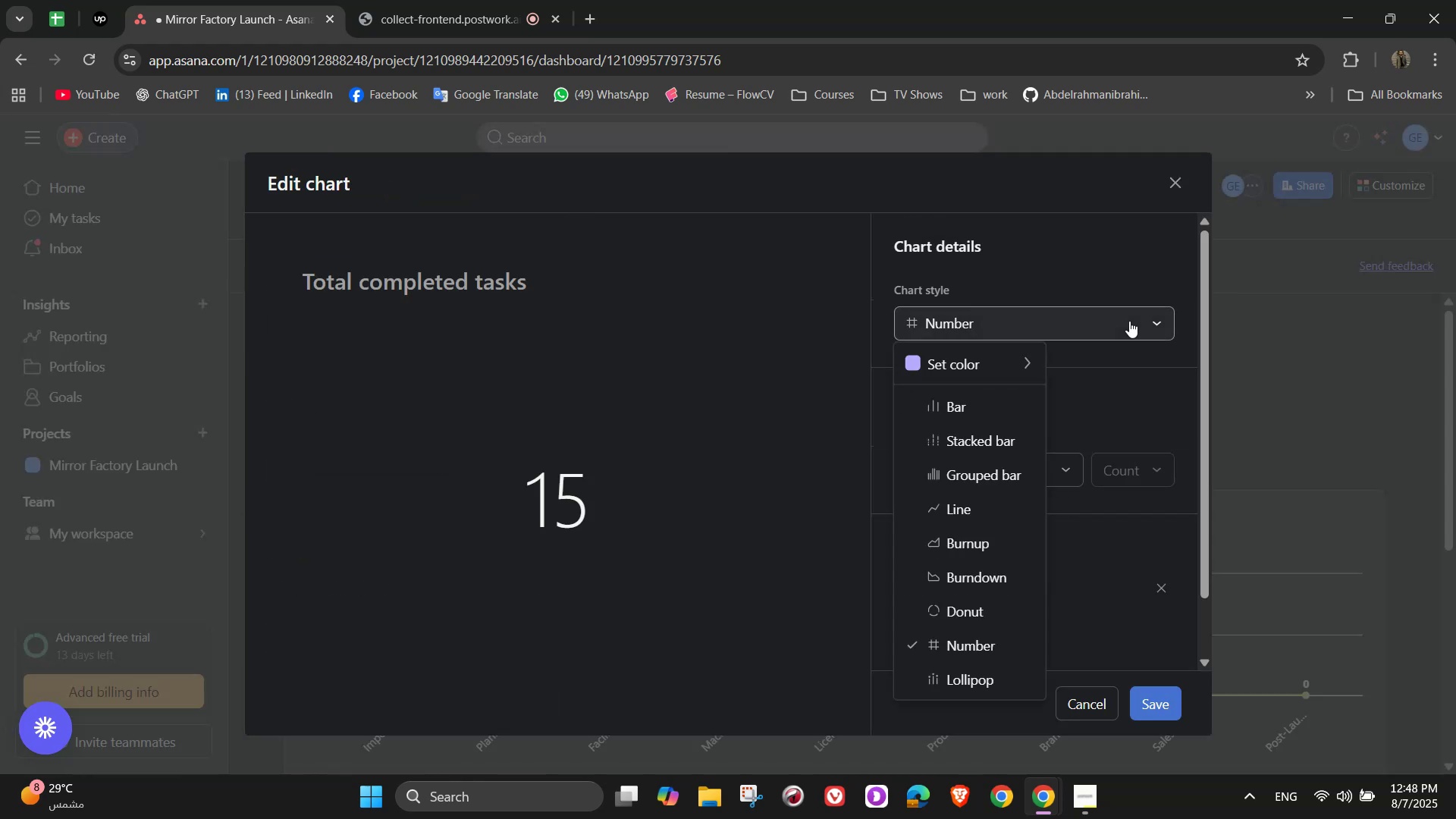 
left_click([1129, 321])
 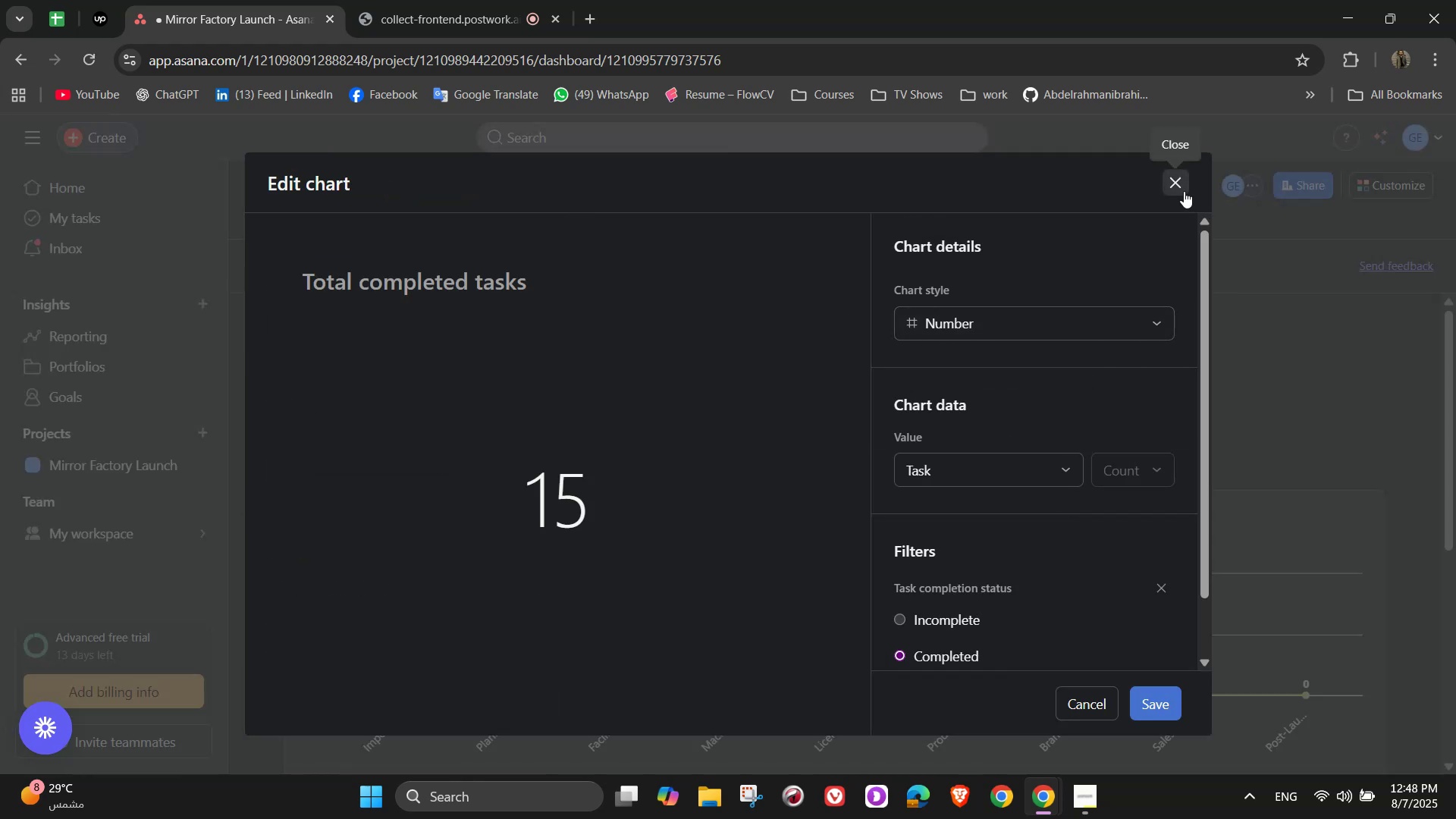 
scroll: coordinate [285, 449], scroll_direction: up, amount: 6.0
 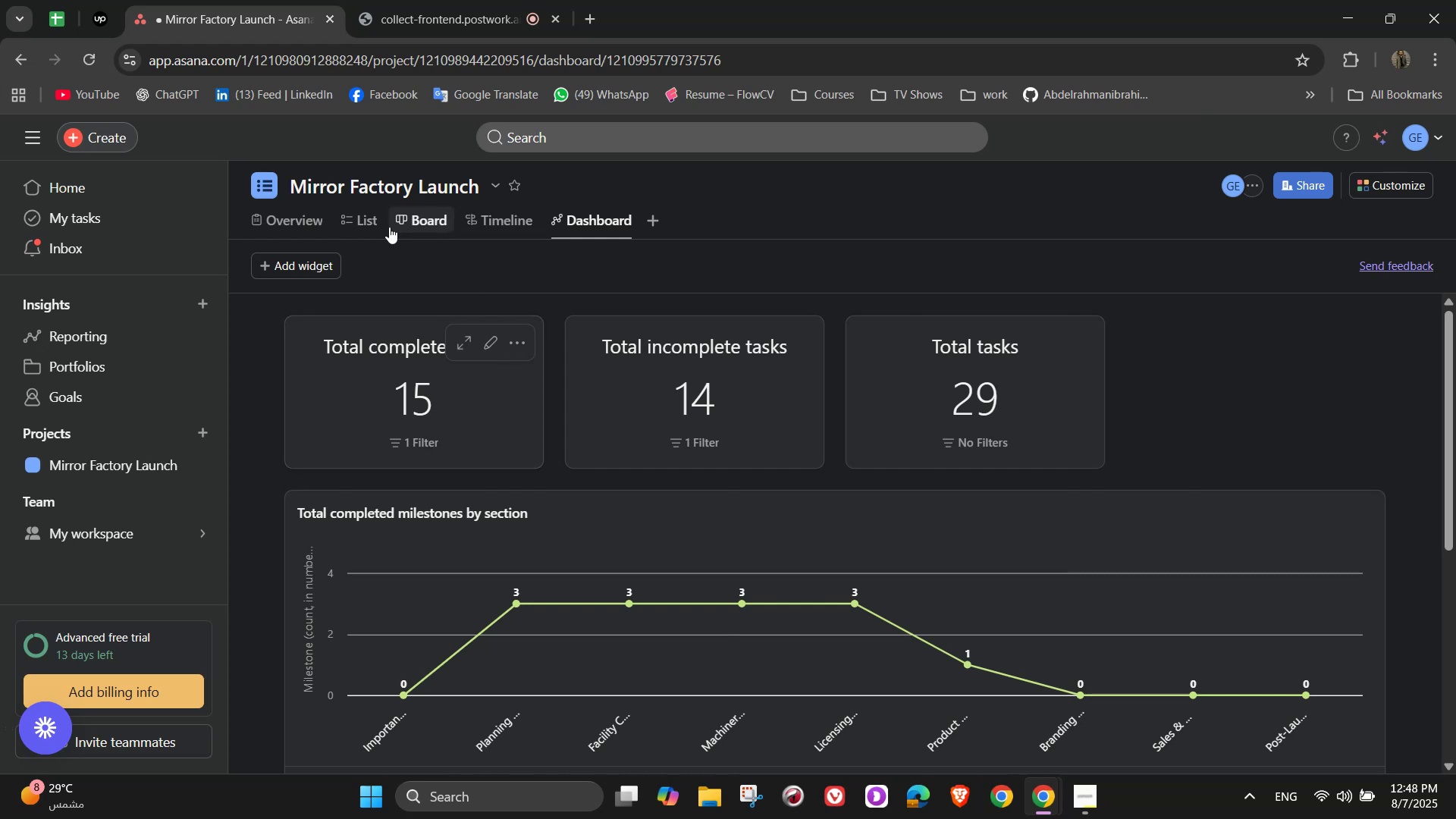 
left_click([350, 226])
 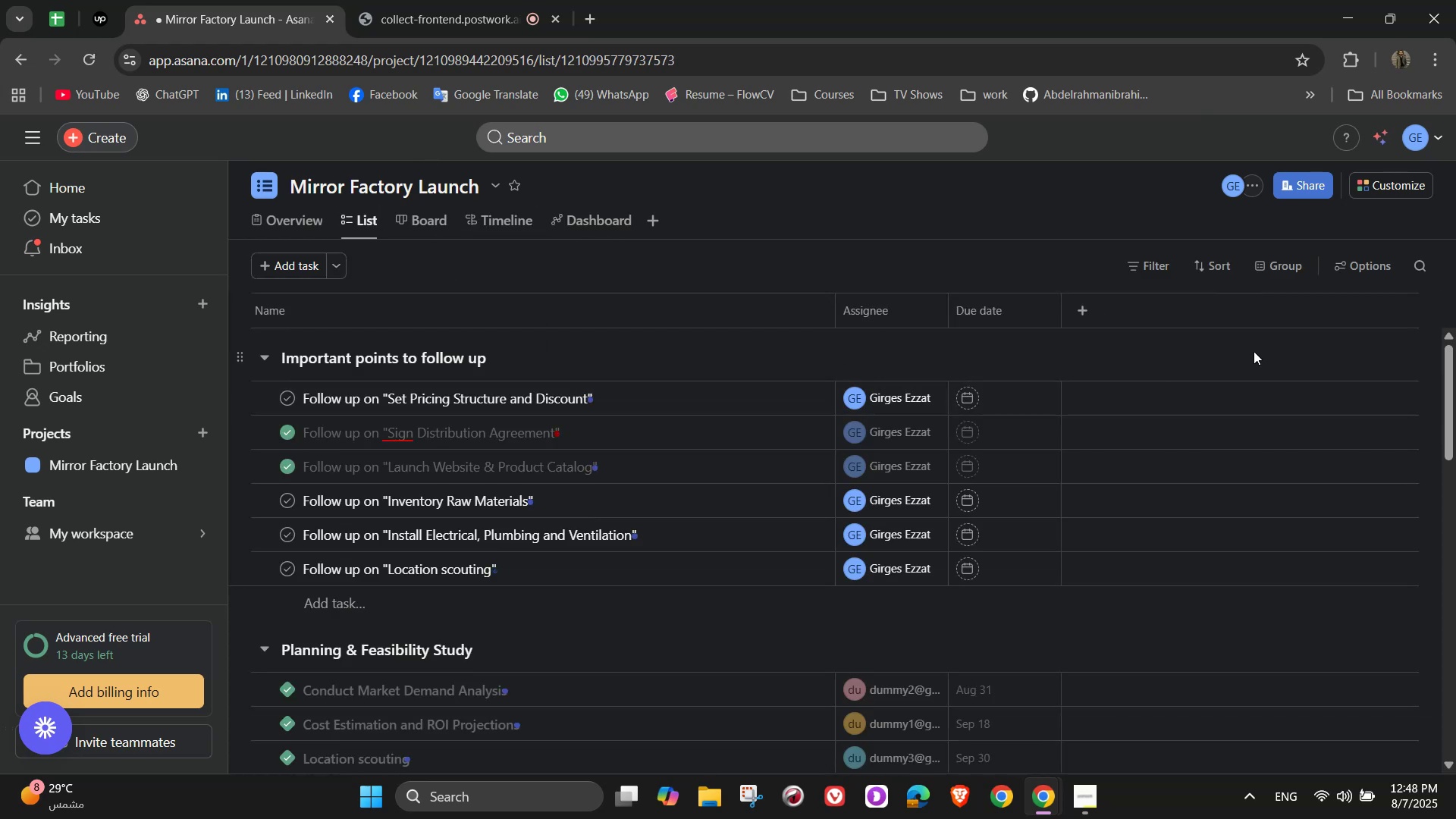 
mouse_move([299, 232])
 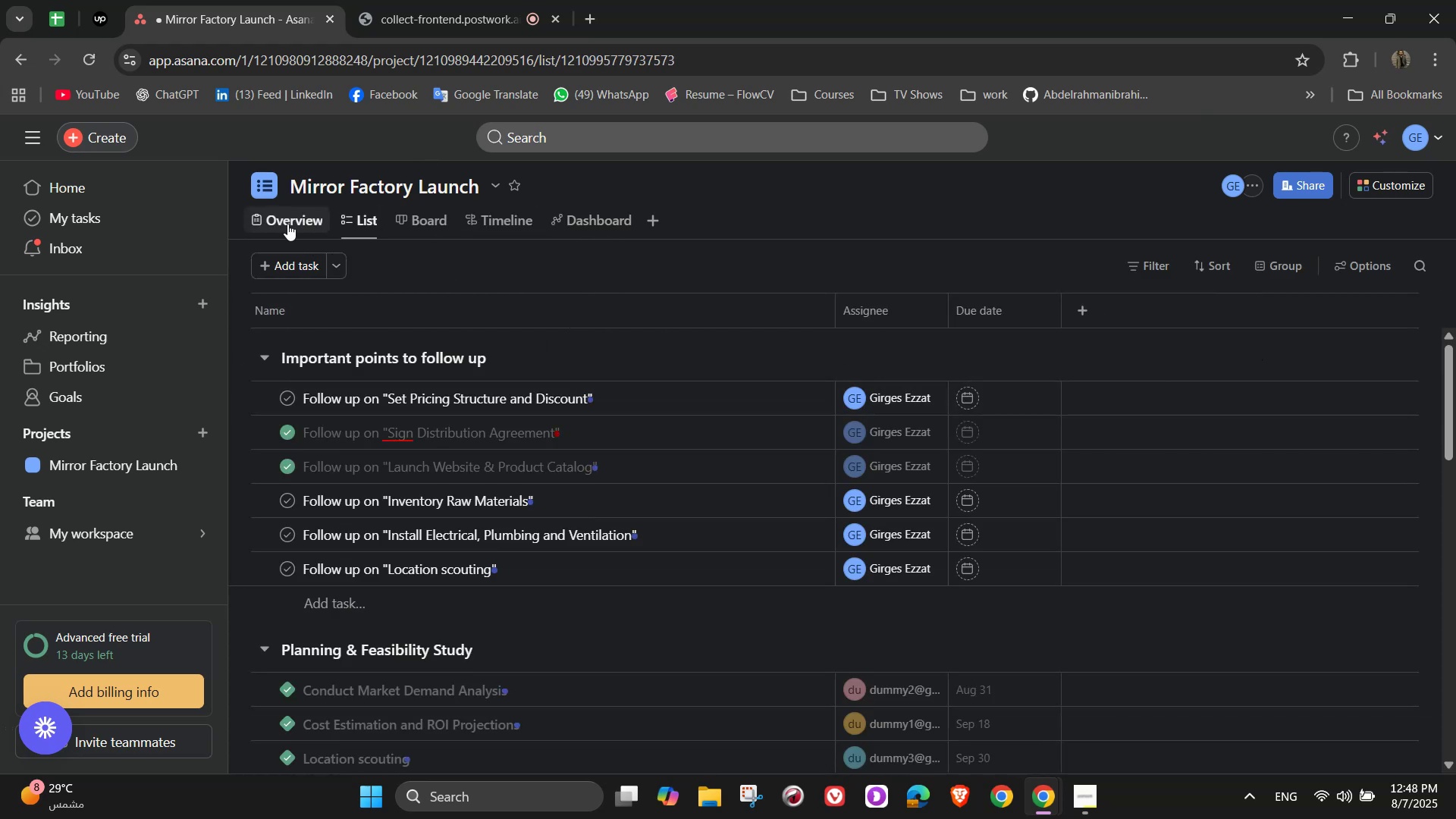 
left_click([286, 223])
 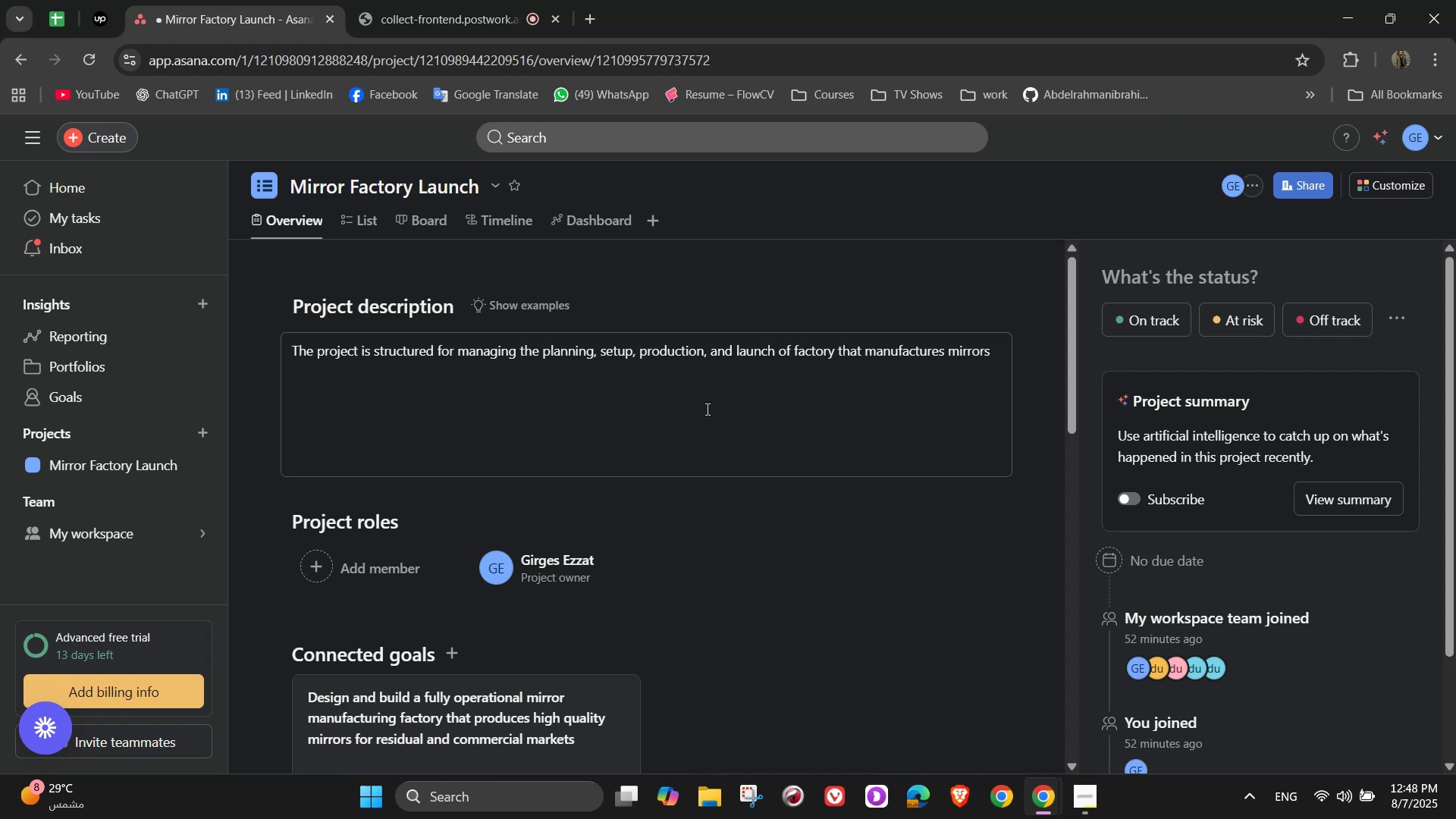 
scroll: coordinate [1183, 664], scroll_direction: down, amount: 16.0
 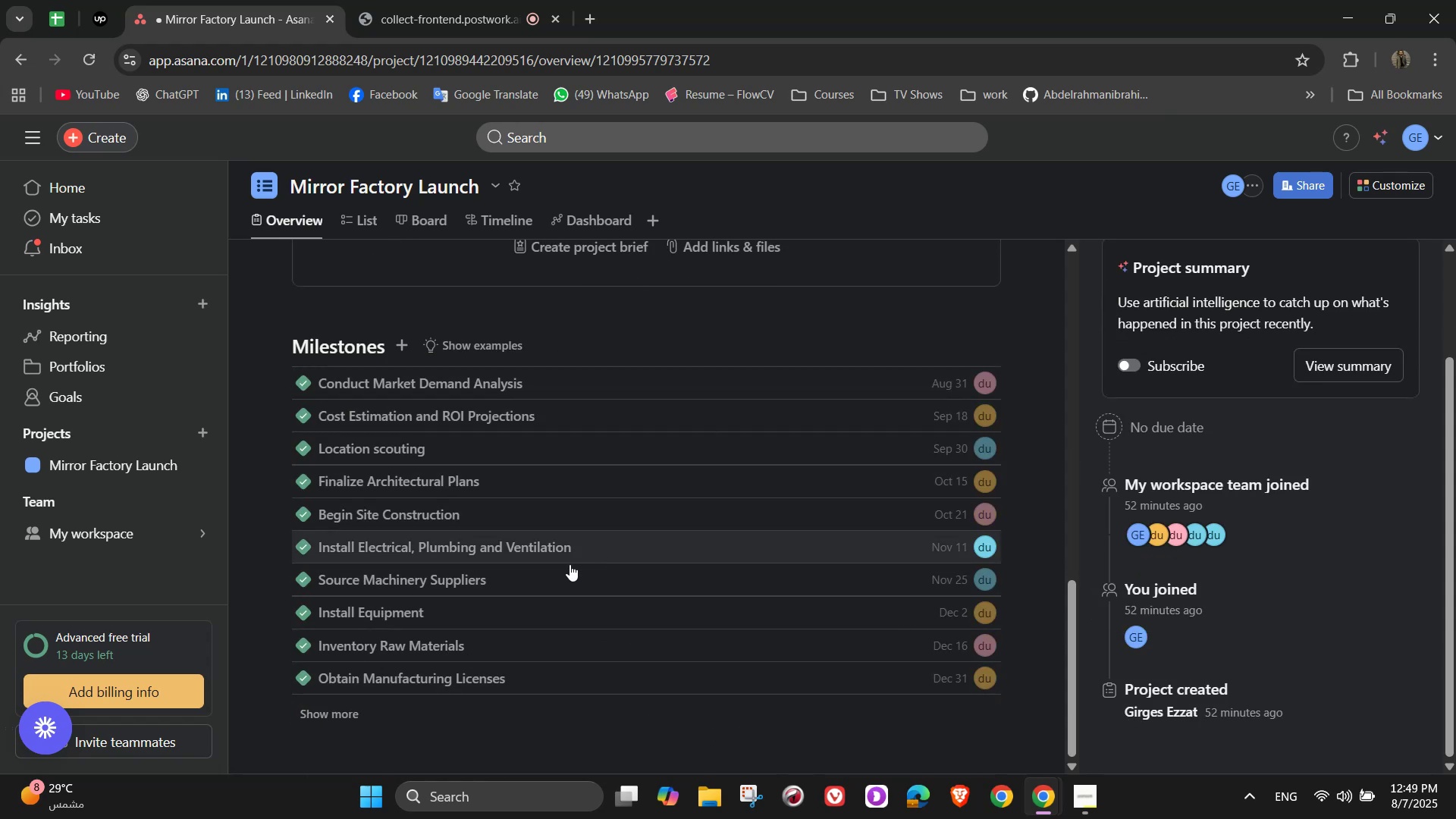 
scroll: coordinate [629, 542], scroll_direction: up, amount: 7.0
 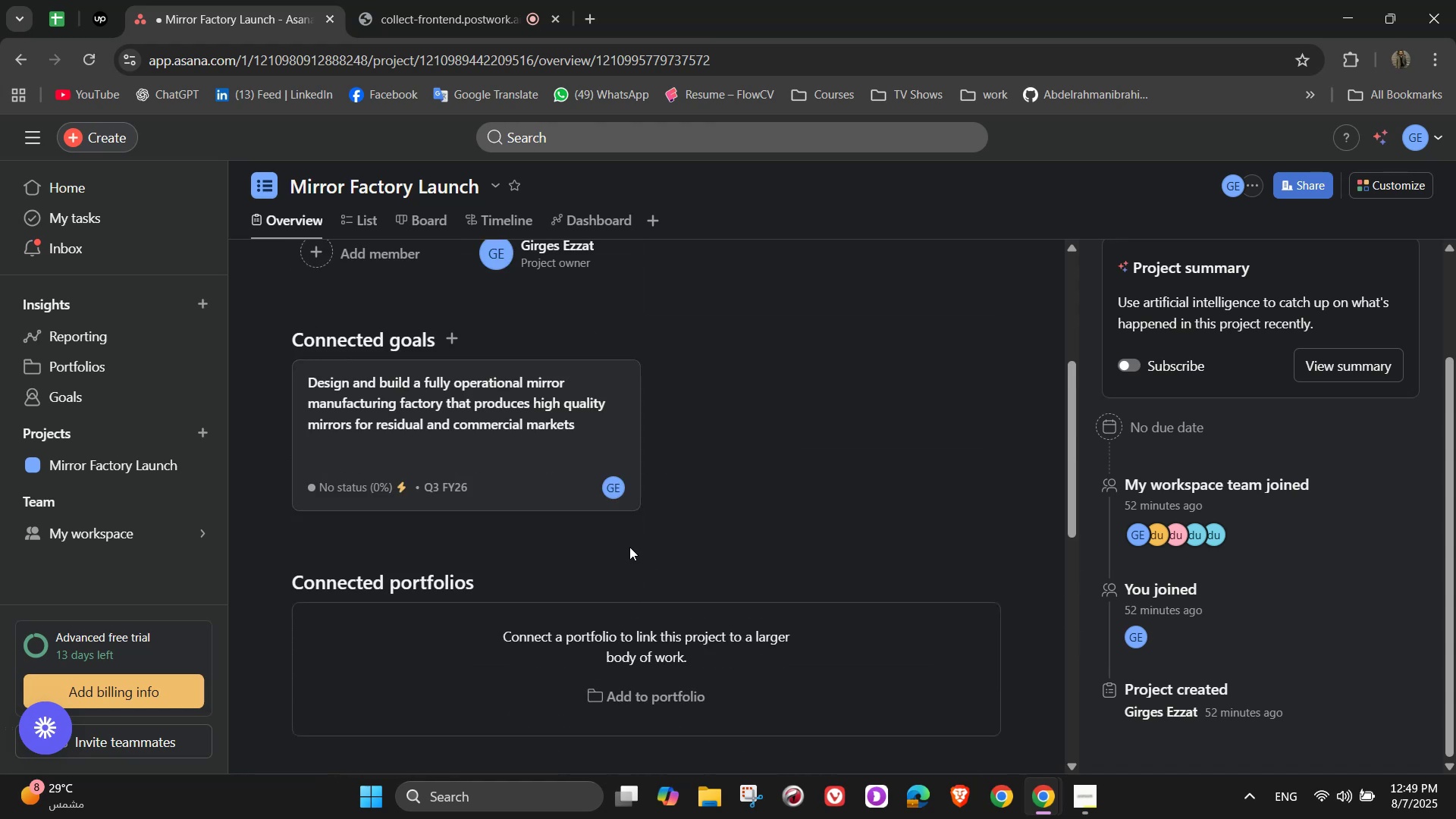 
scroll: coordinate [626, 569], scroll_direction: down, amount: 2.0
 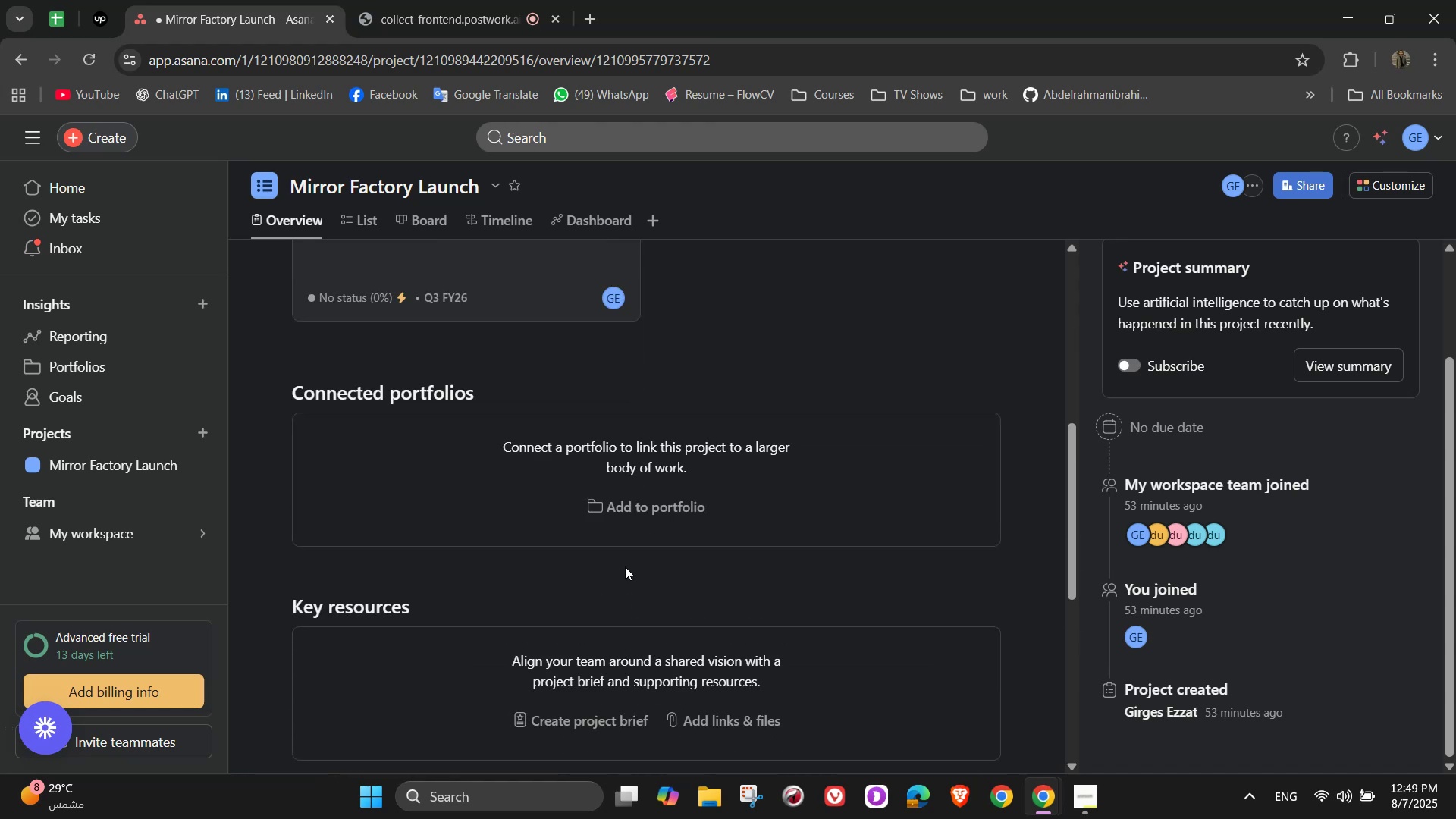 
scroll: coordinate [1276, 475], scroll_direction: up, amount: 10.0
 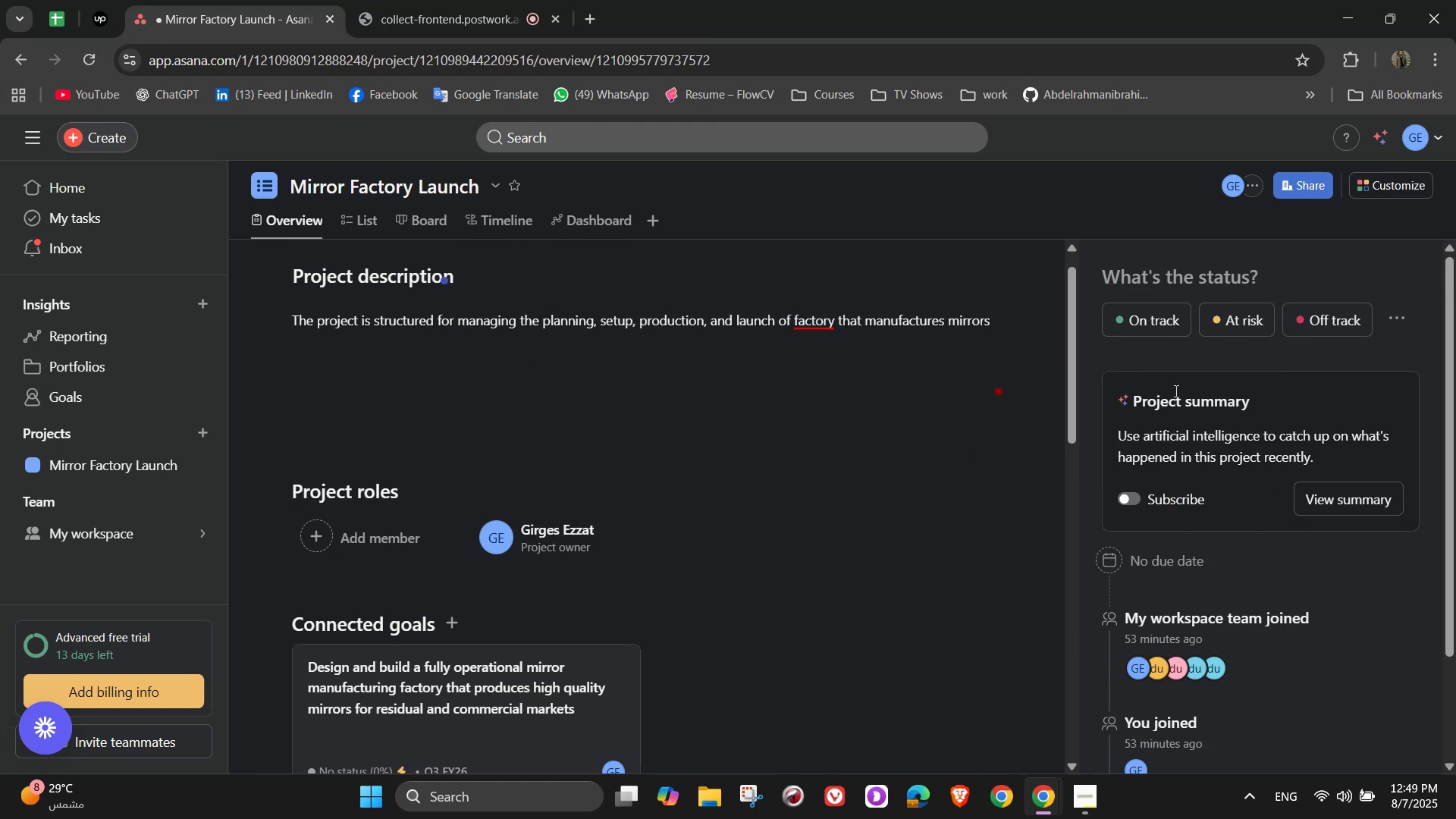 
left_click([1165, 327])
 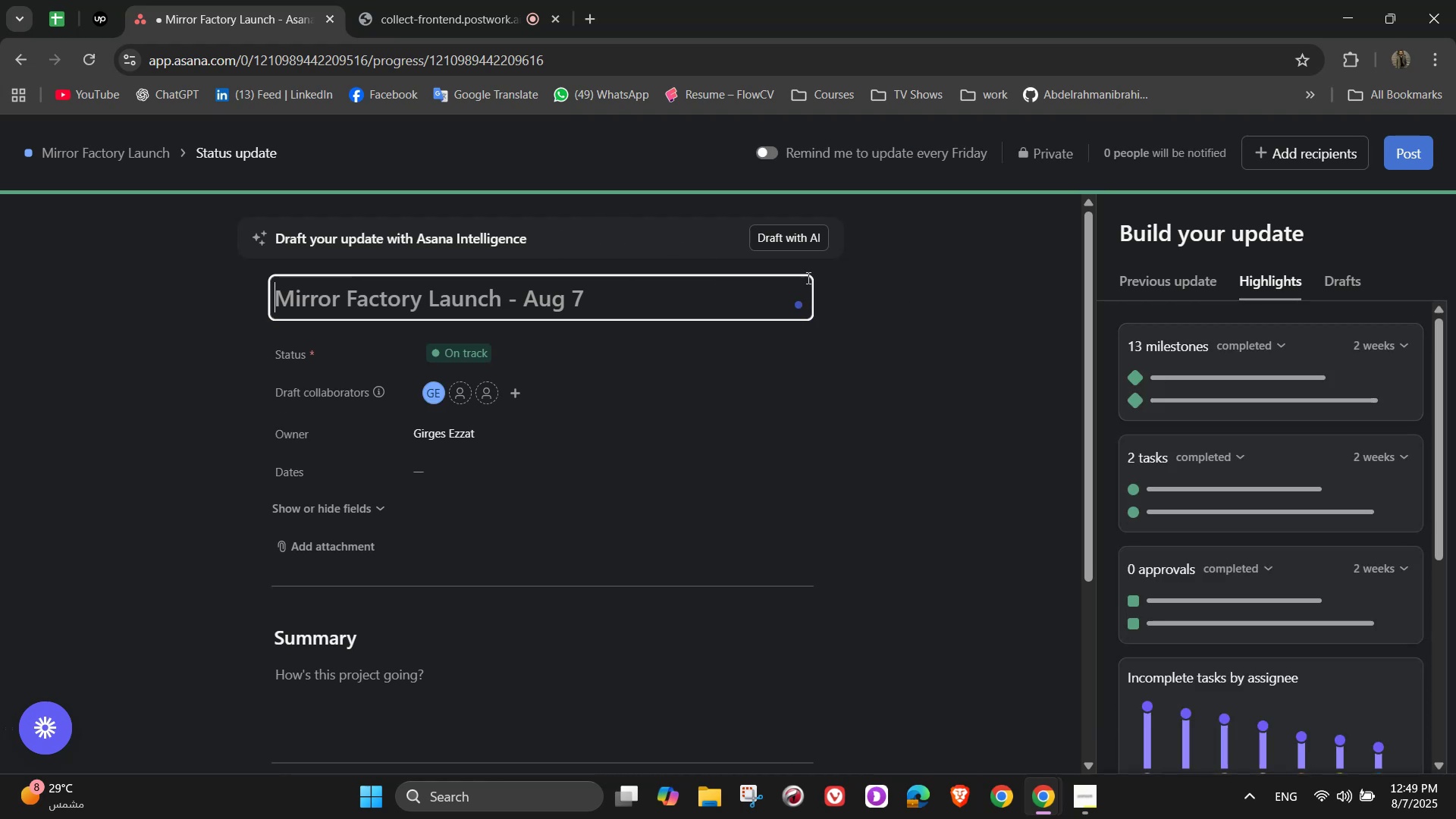 
left_click([808, 235])
 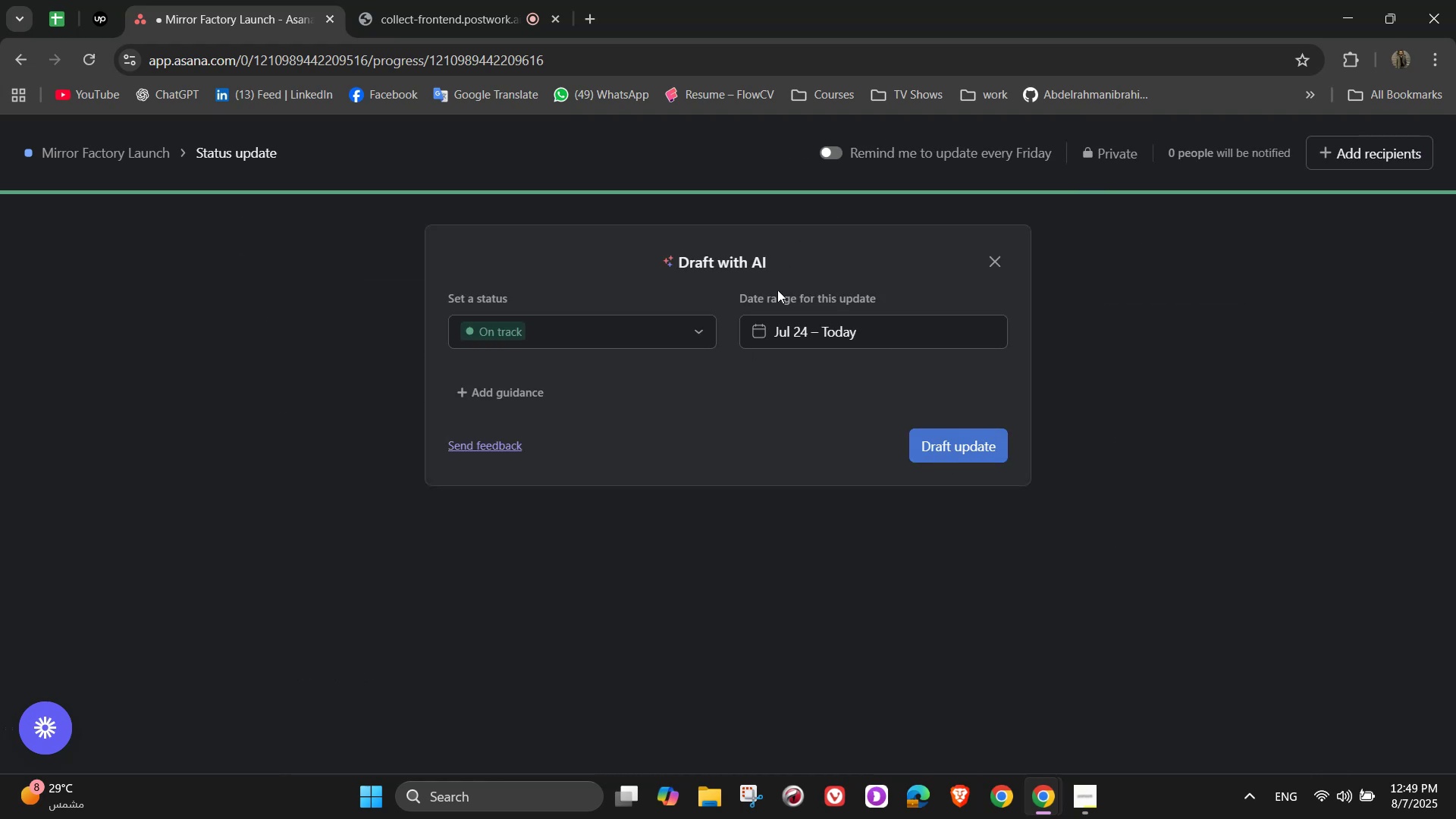 
wait(5.66)
 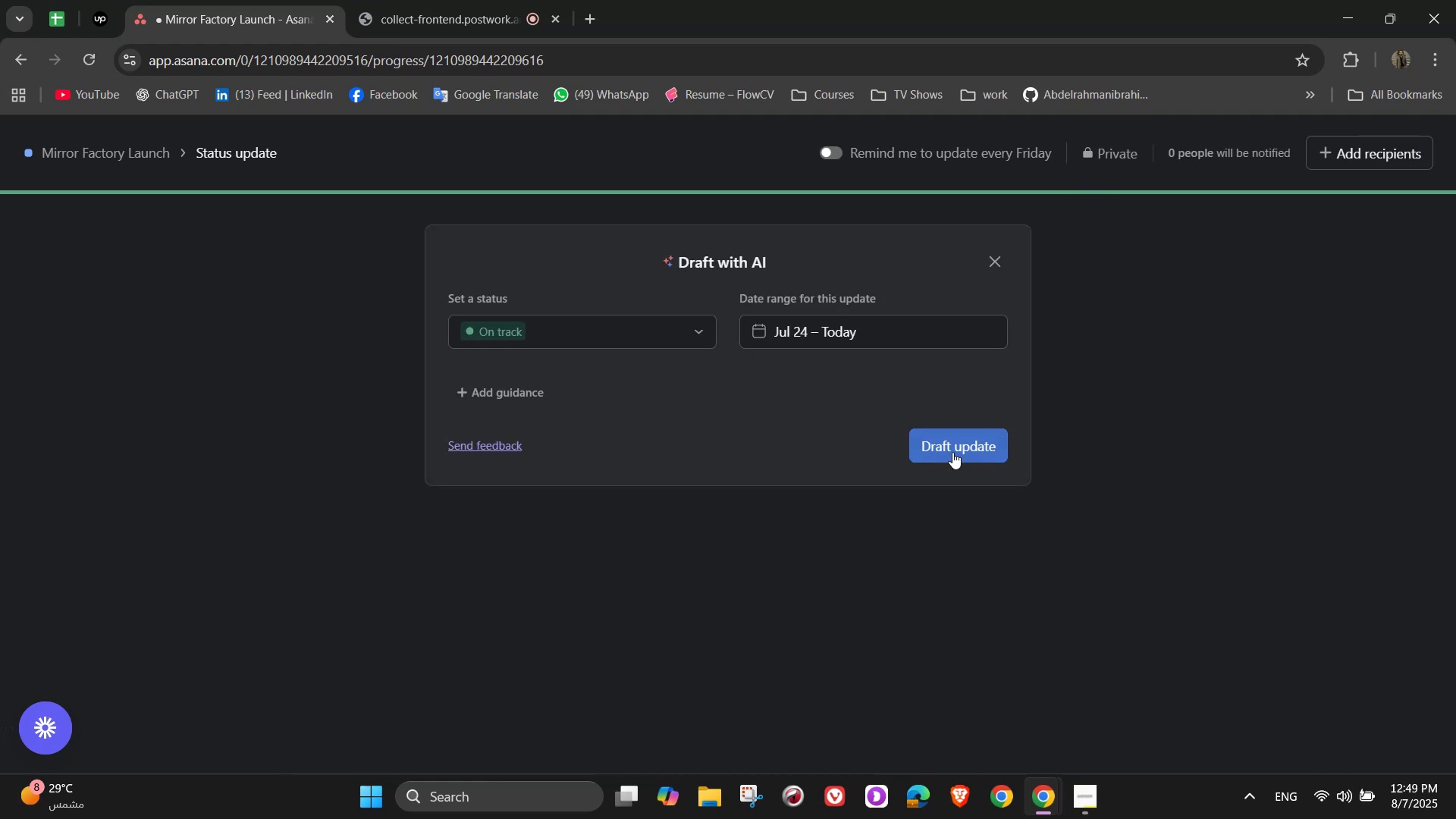 
left_click([937, 334])
 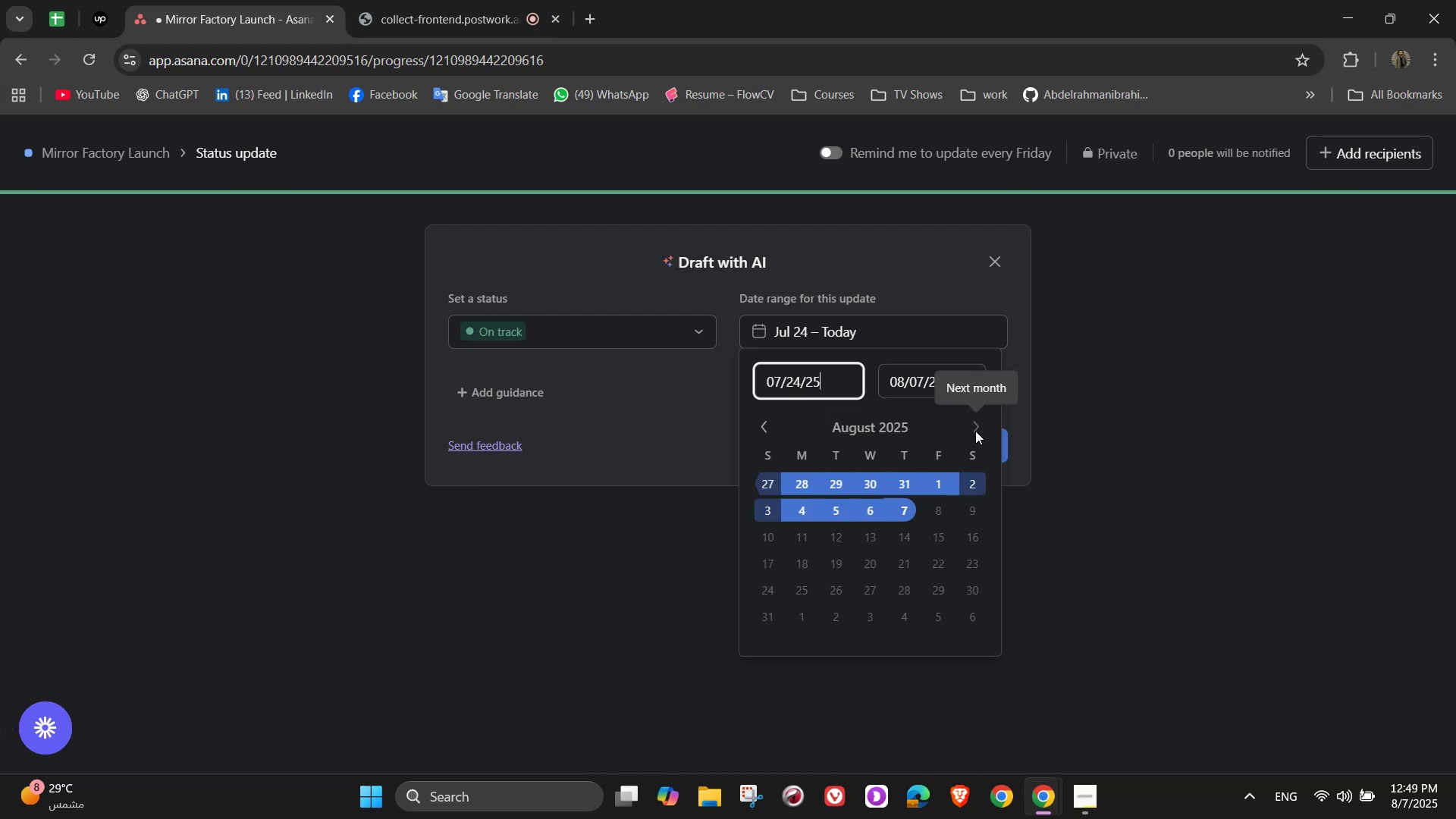 
double_click([975, 431])
 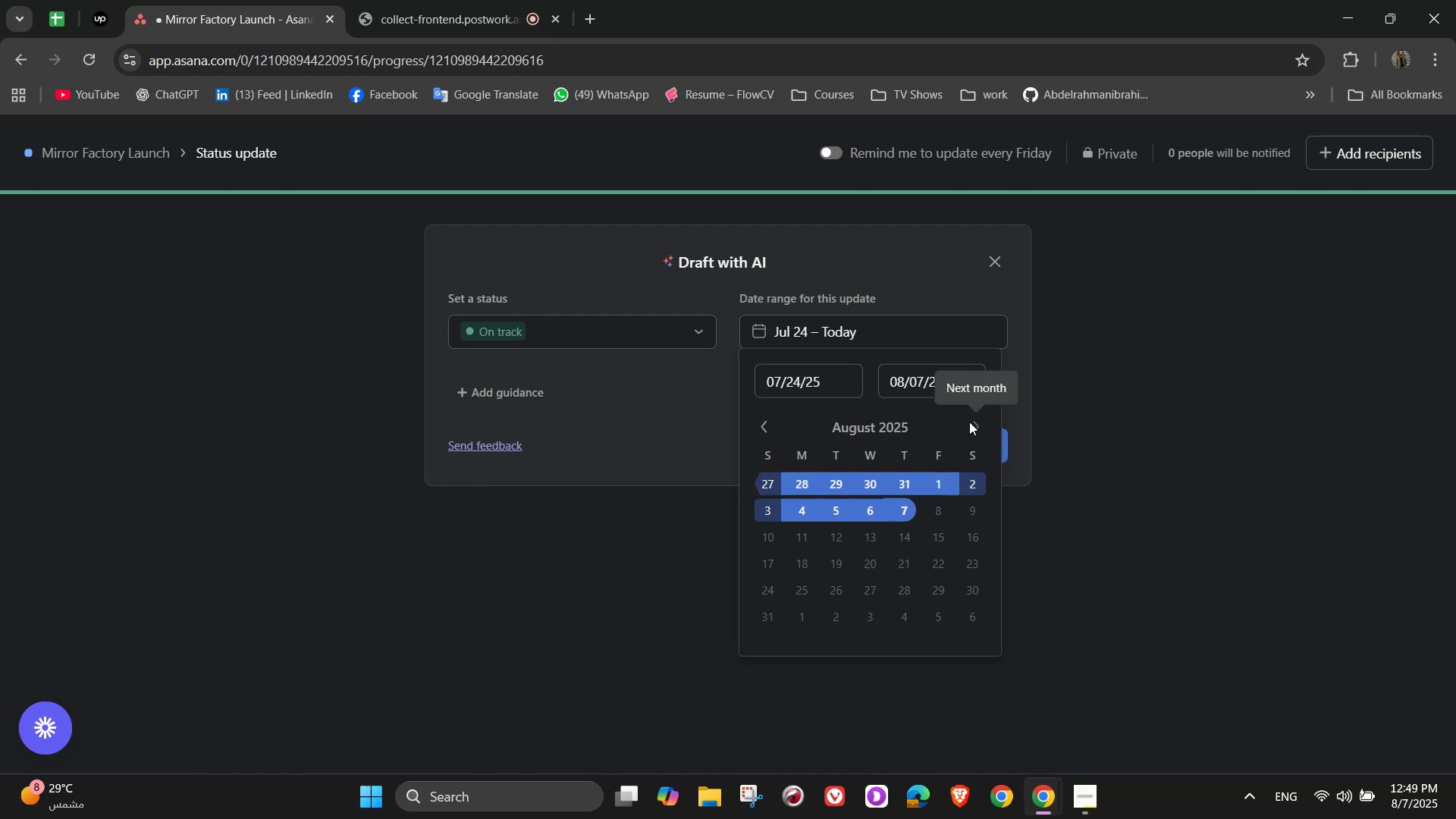 
triple_click([969, 422])
 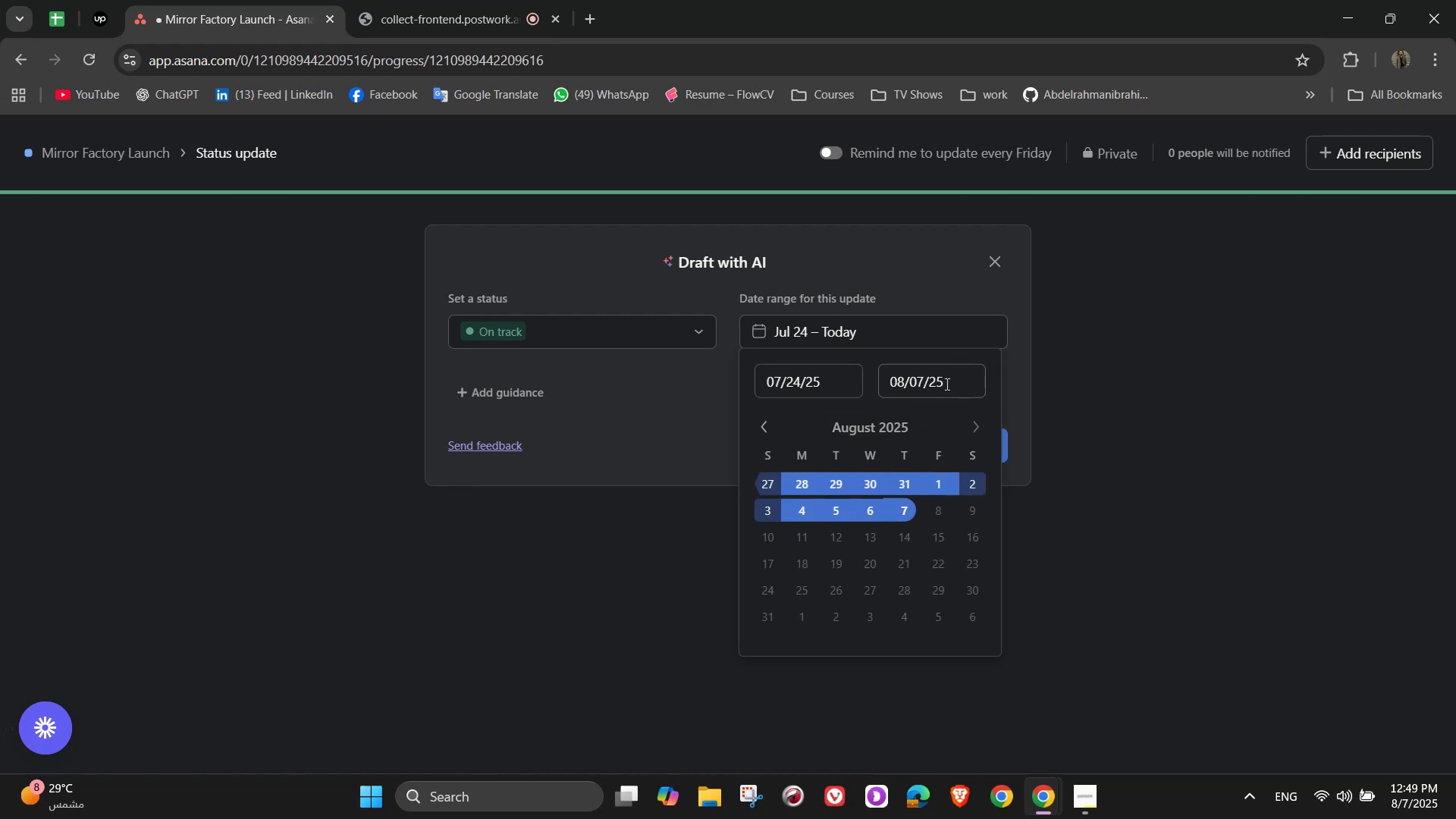 
left_click([921, 543])
 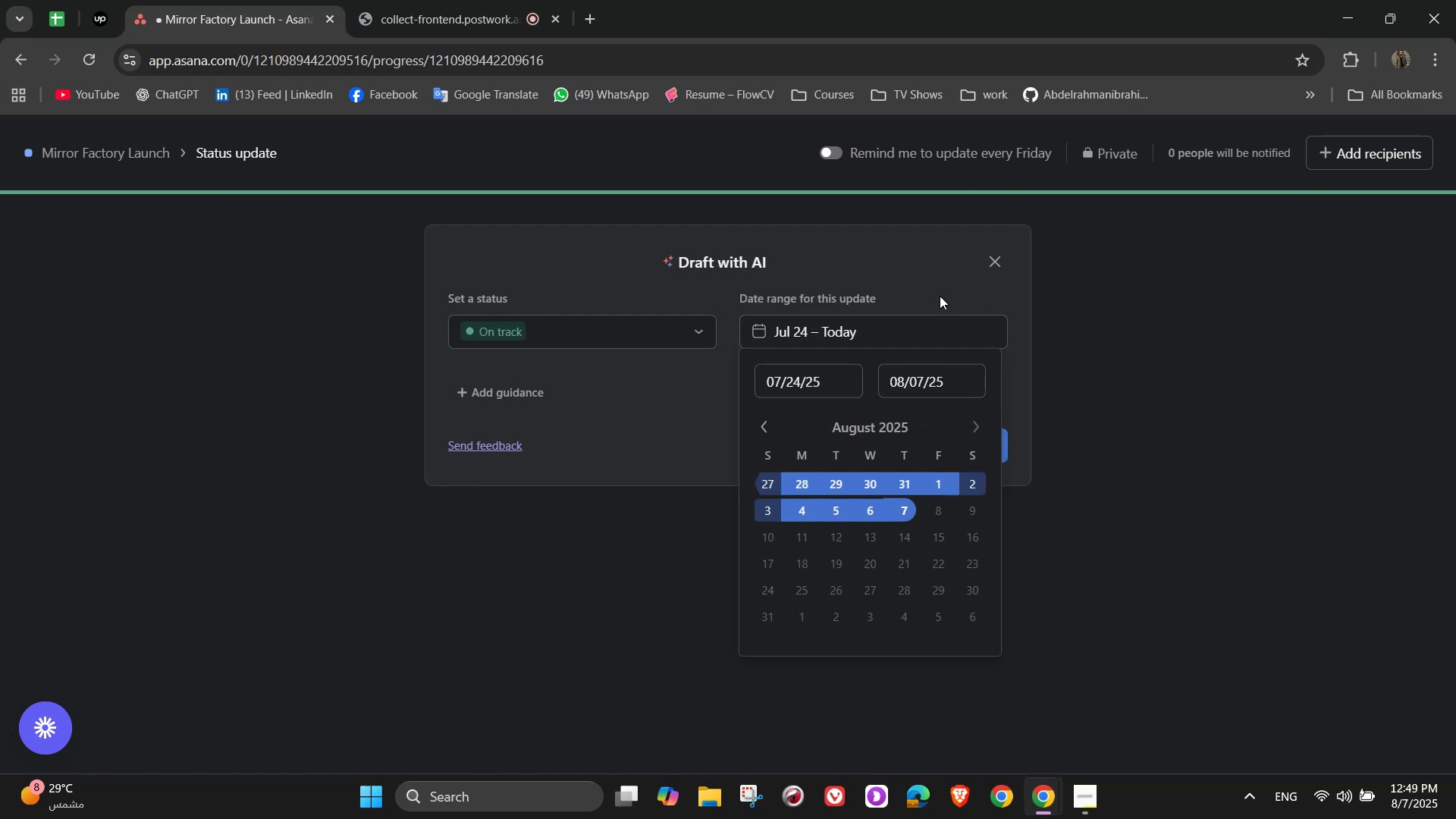 
left_click([902, 226])
 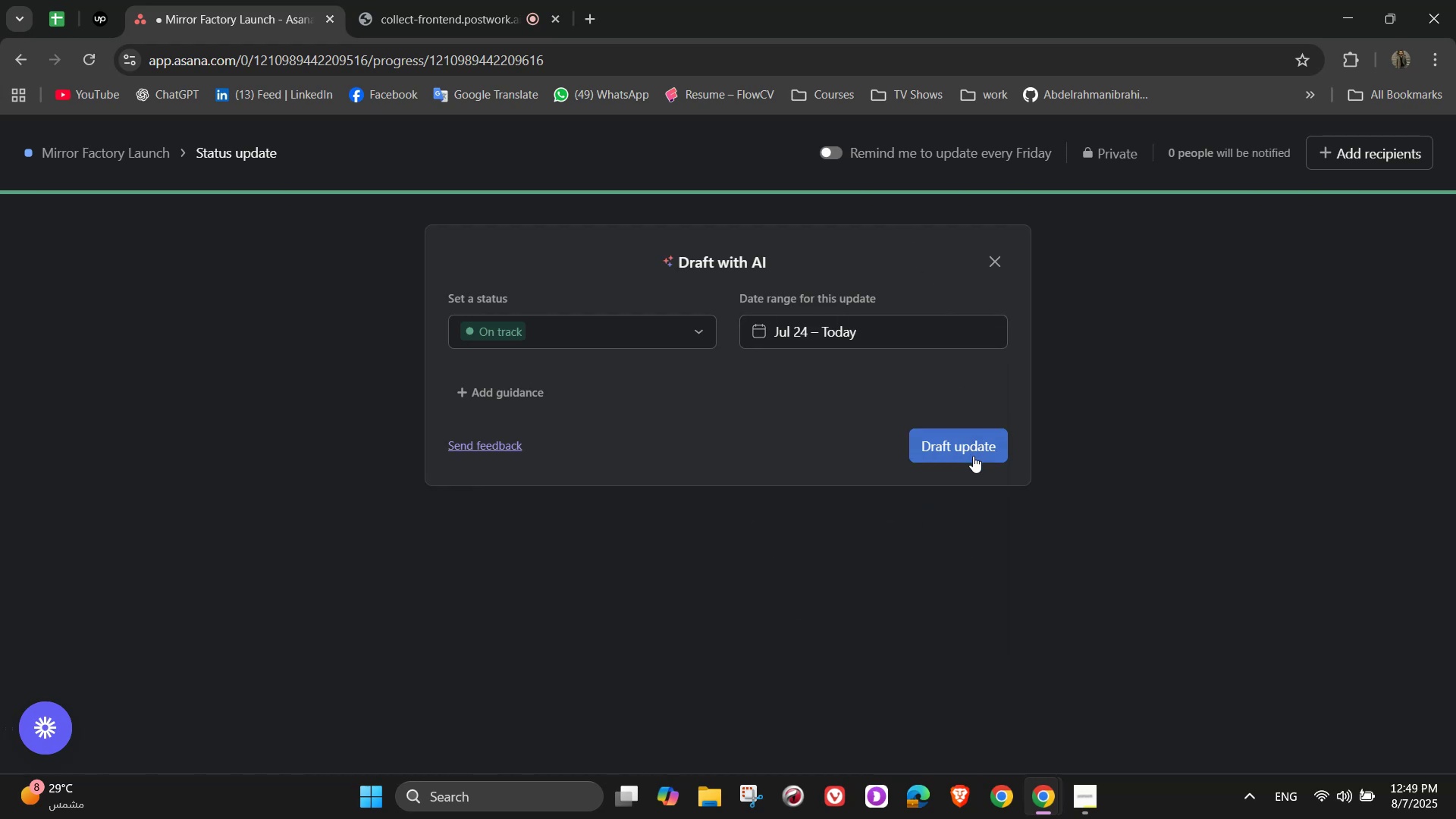 
left_click([956, 439])
 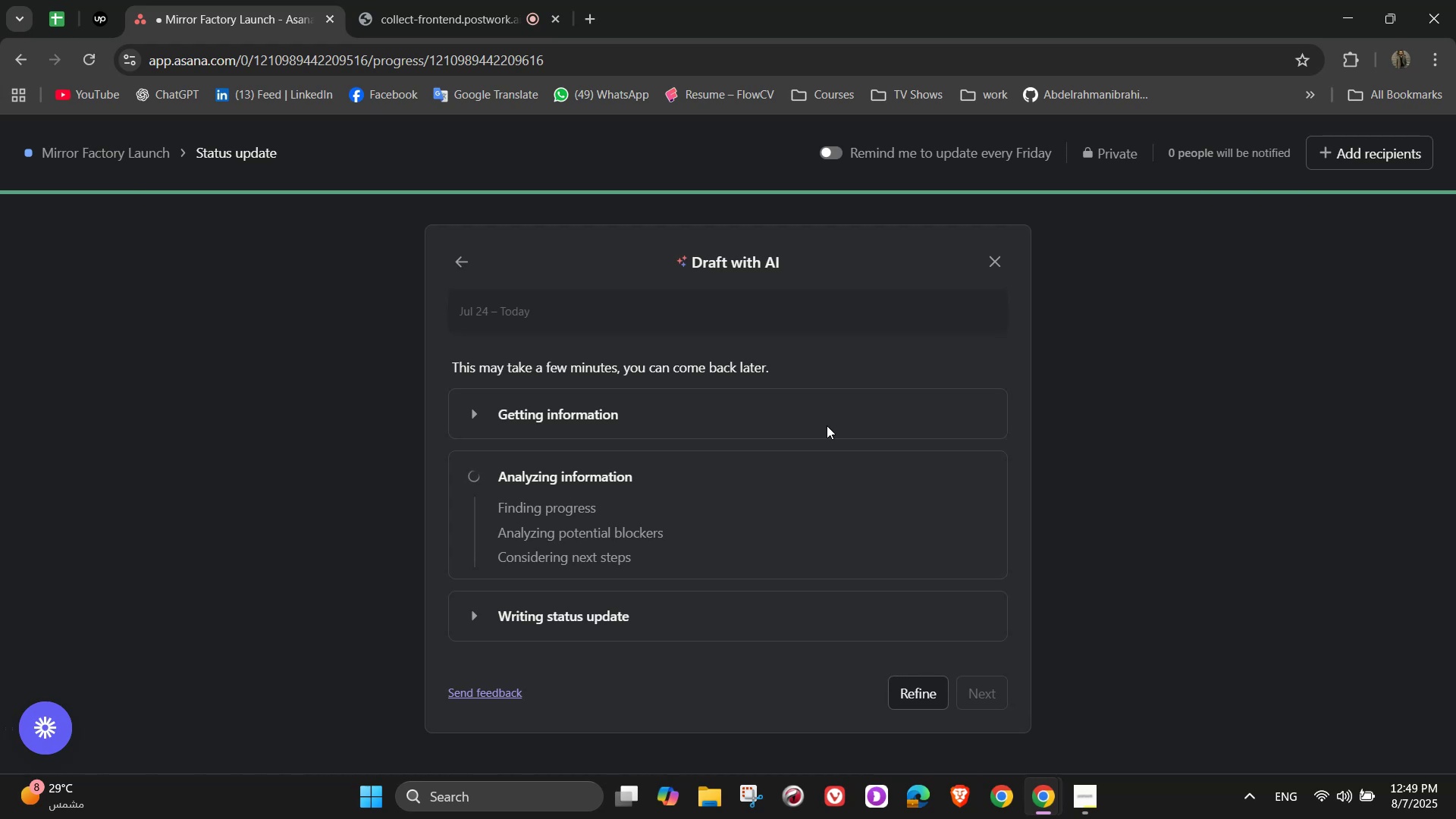 
wait(27.35)
 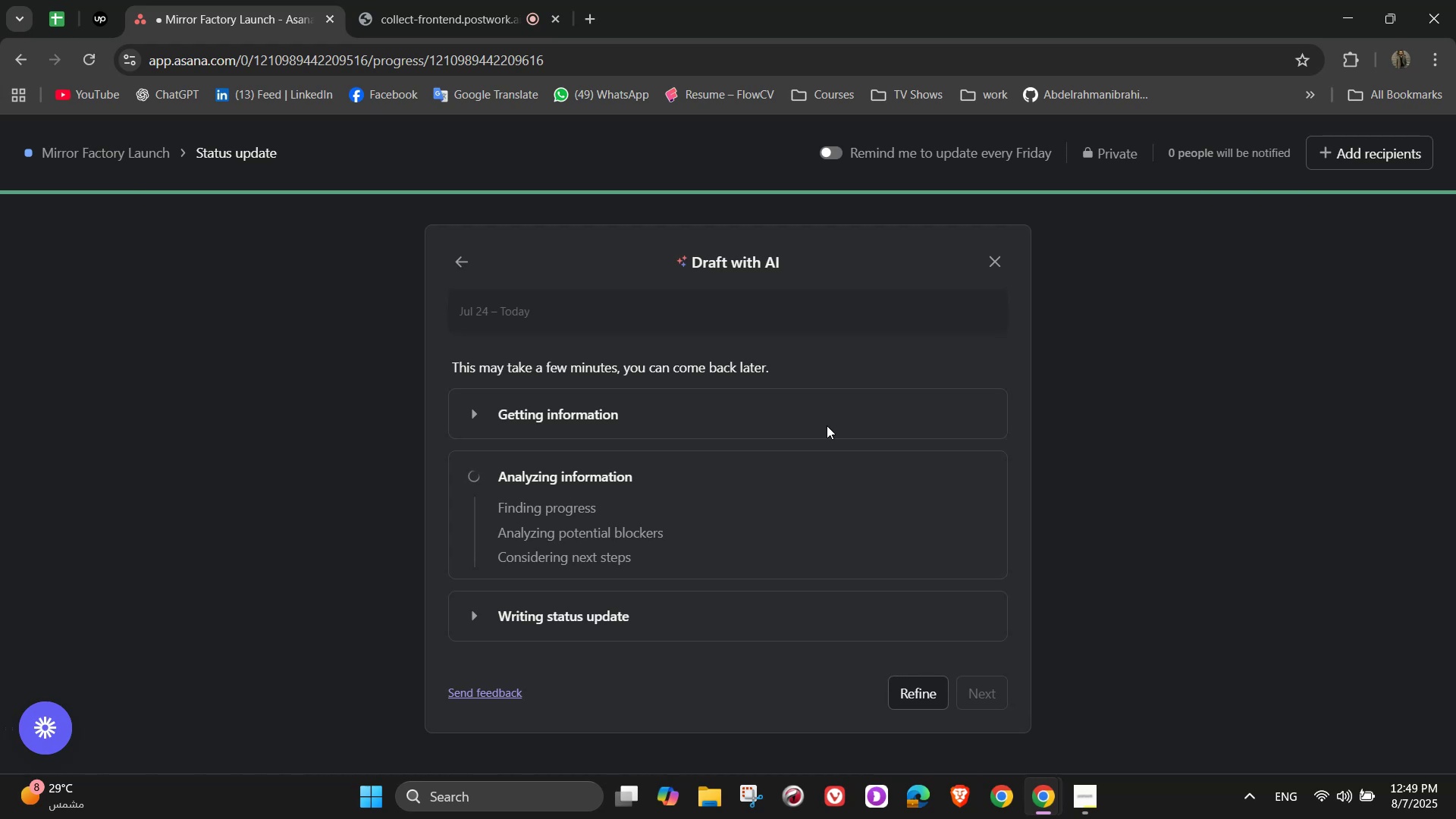 
key(Space)
 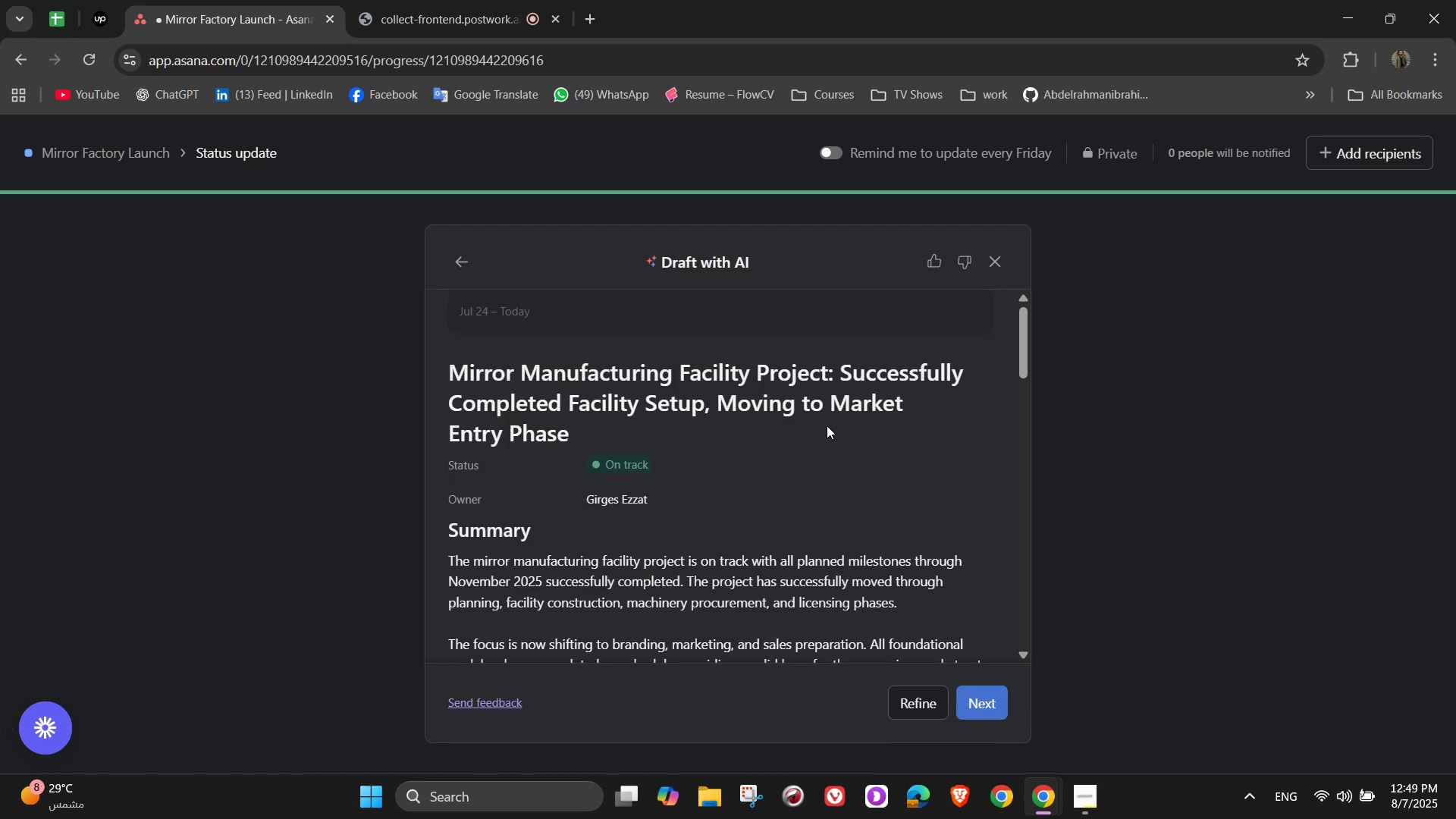 
scroll: coordinate [642, 520], scroll_direction: down, amount: 1.0
 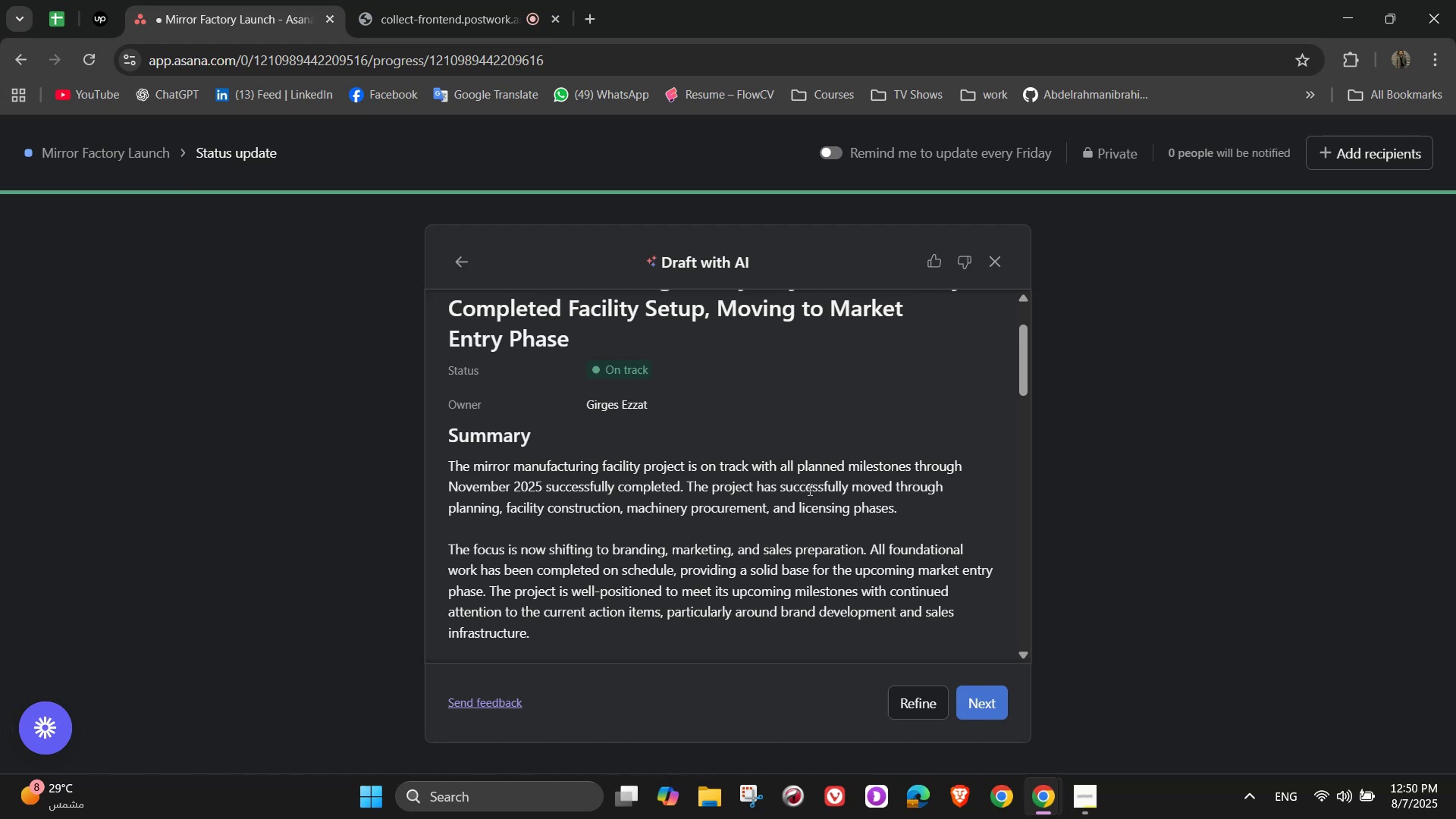 
wait(7.25)
 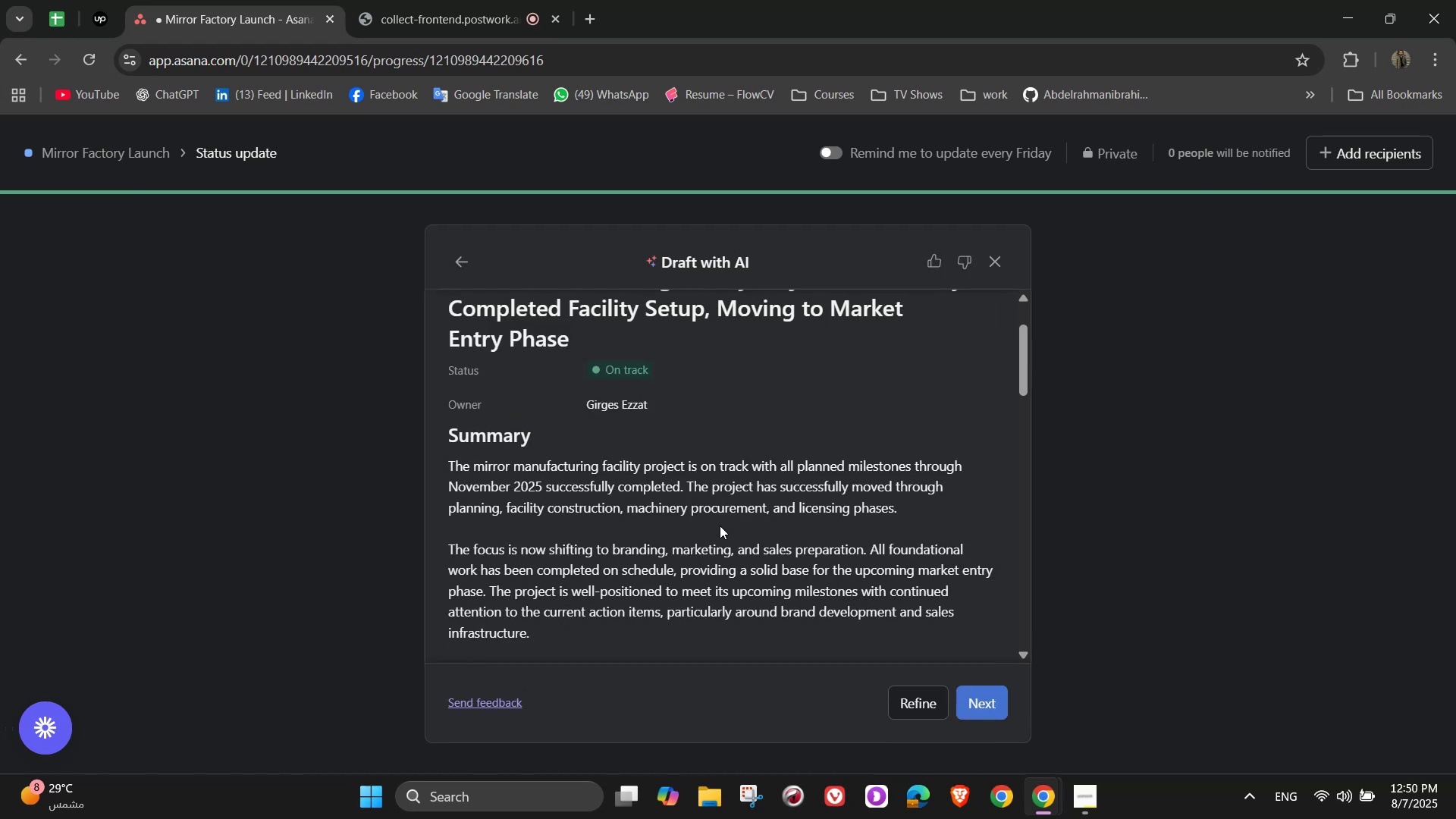 
scroll: coordinate [822, 501], scroll_direction: down, amount: 4.0
 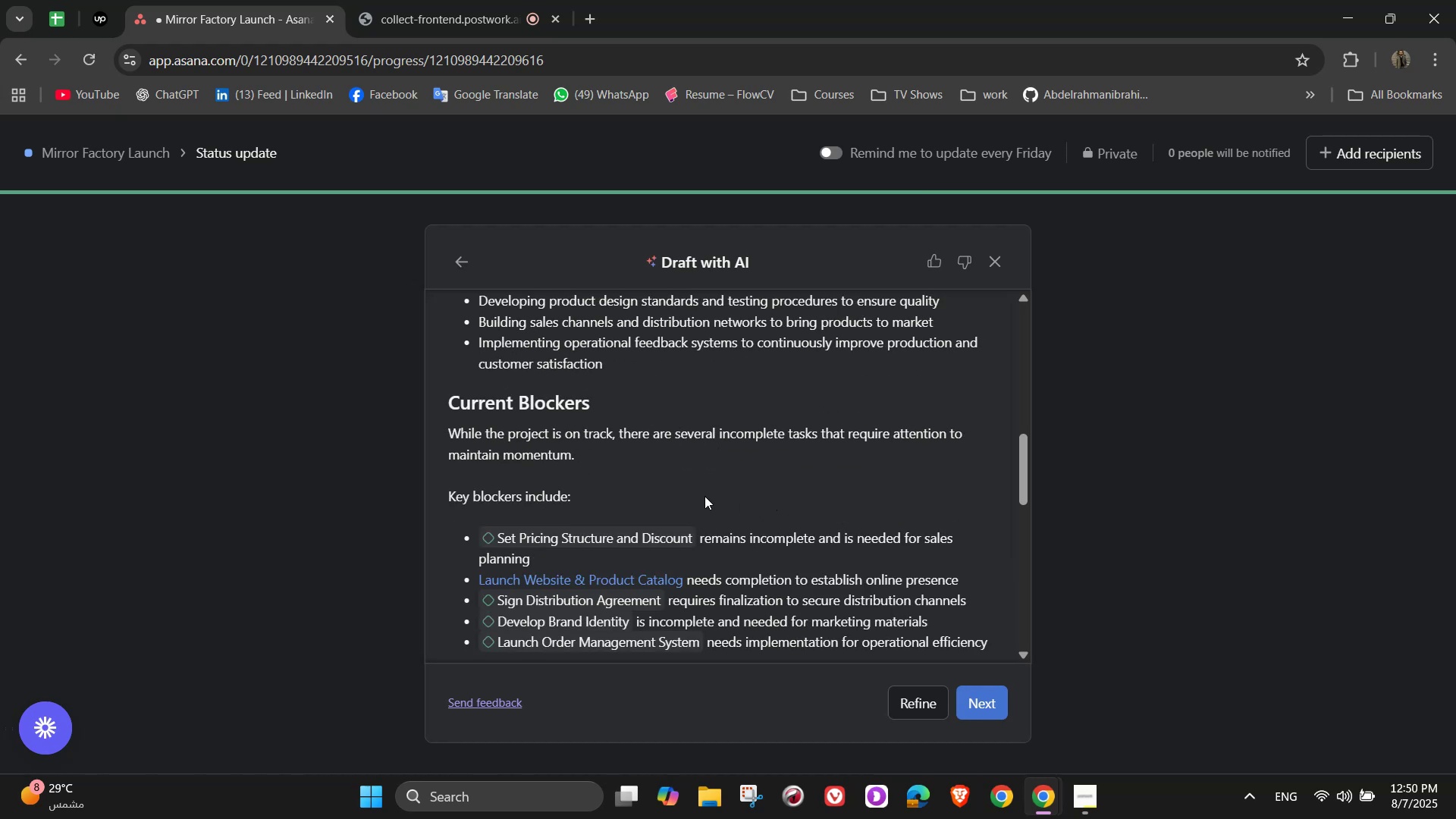 
wait(5.22)
 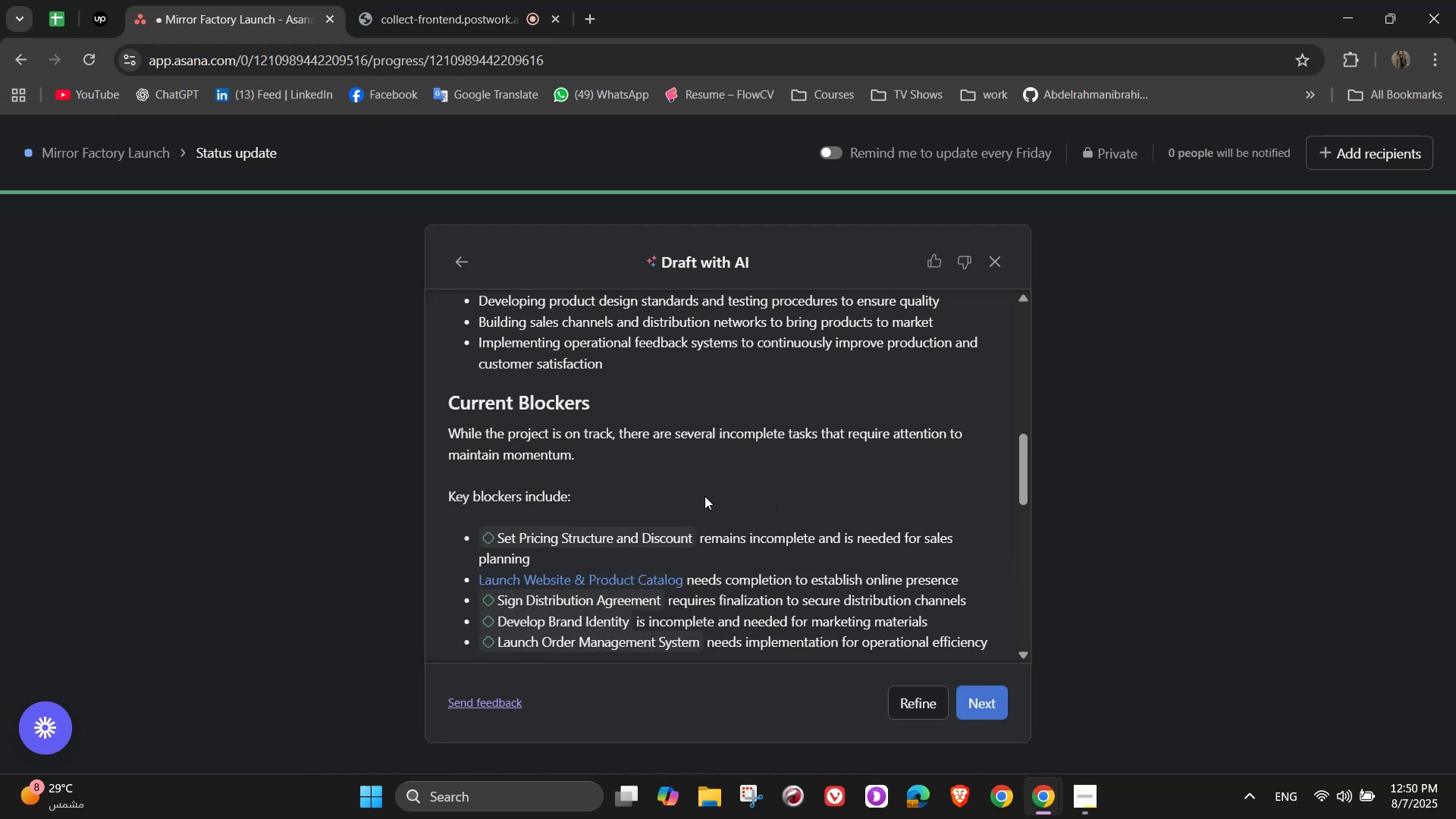 
scroll: coordinate [704, 496], scroll_direction: down, amount: 1.0
 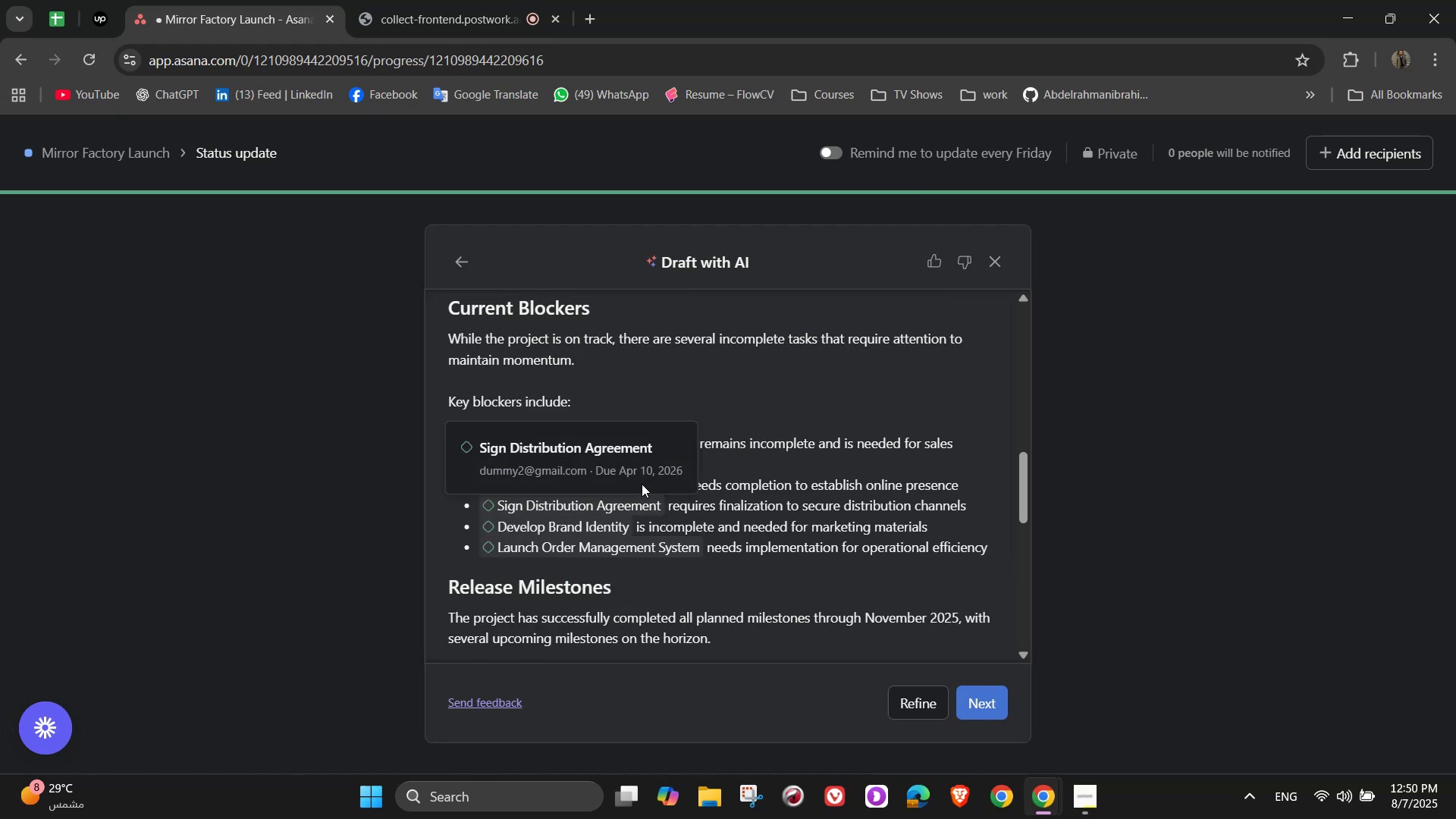 
mouse_move([635, 509])
 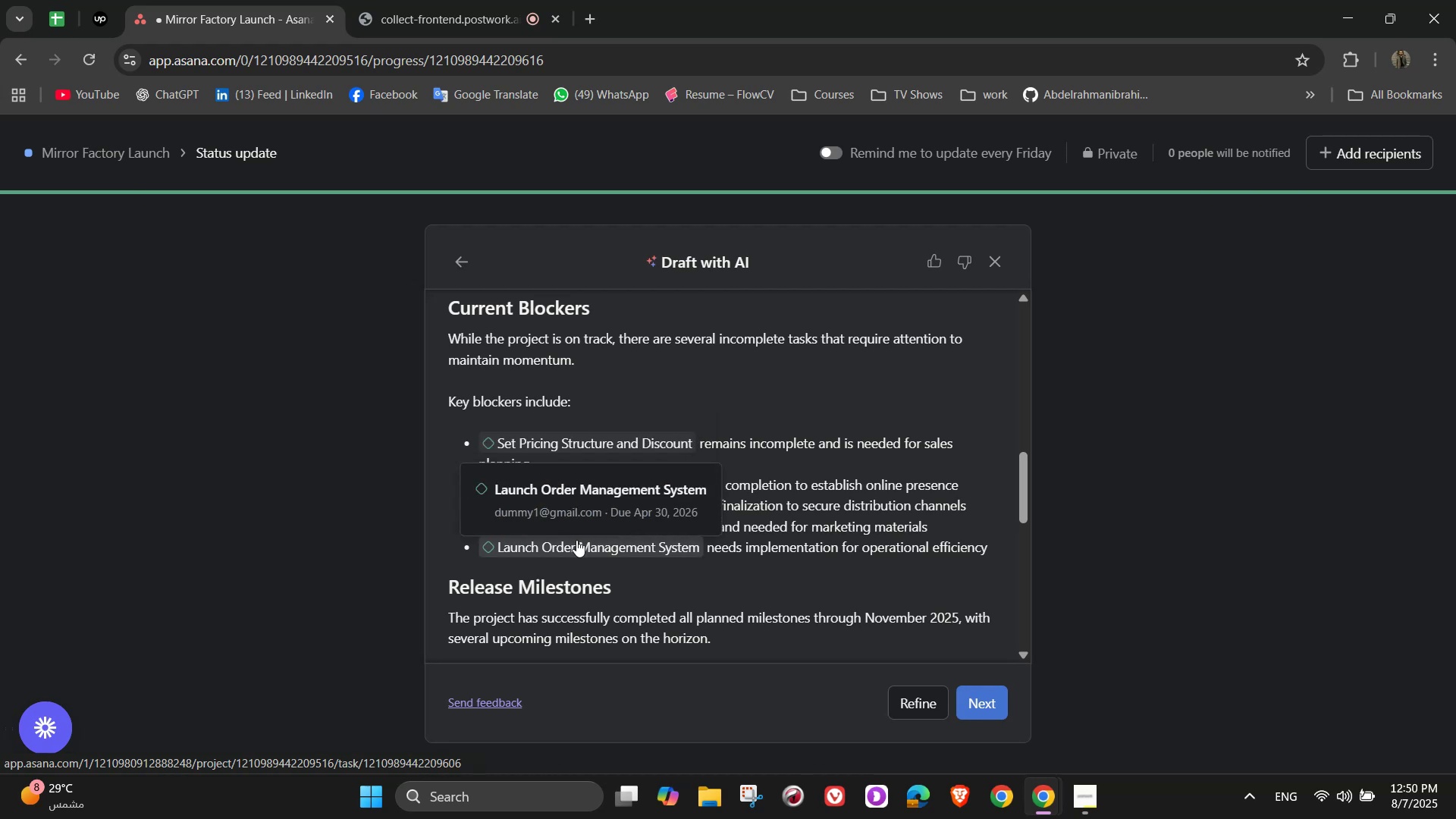 
scroll: coordinate [859, 510], scroll_direction: down, amount: 10.0
 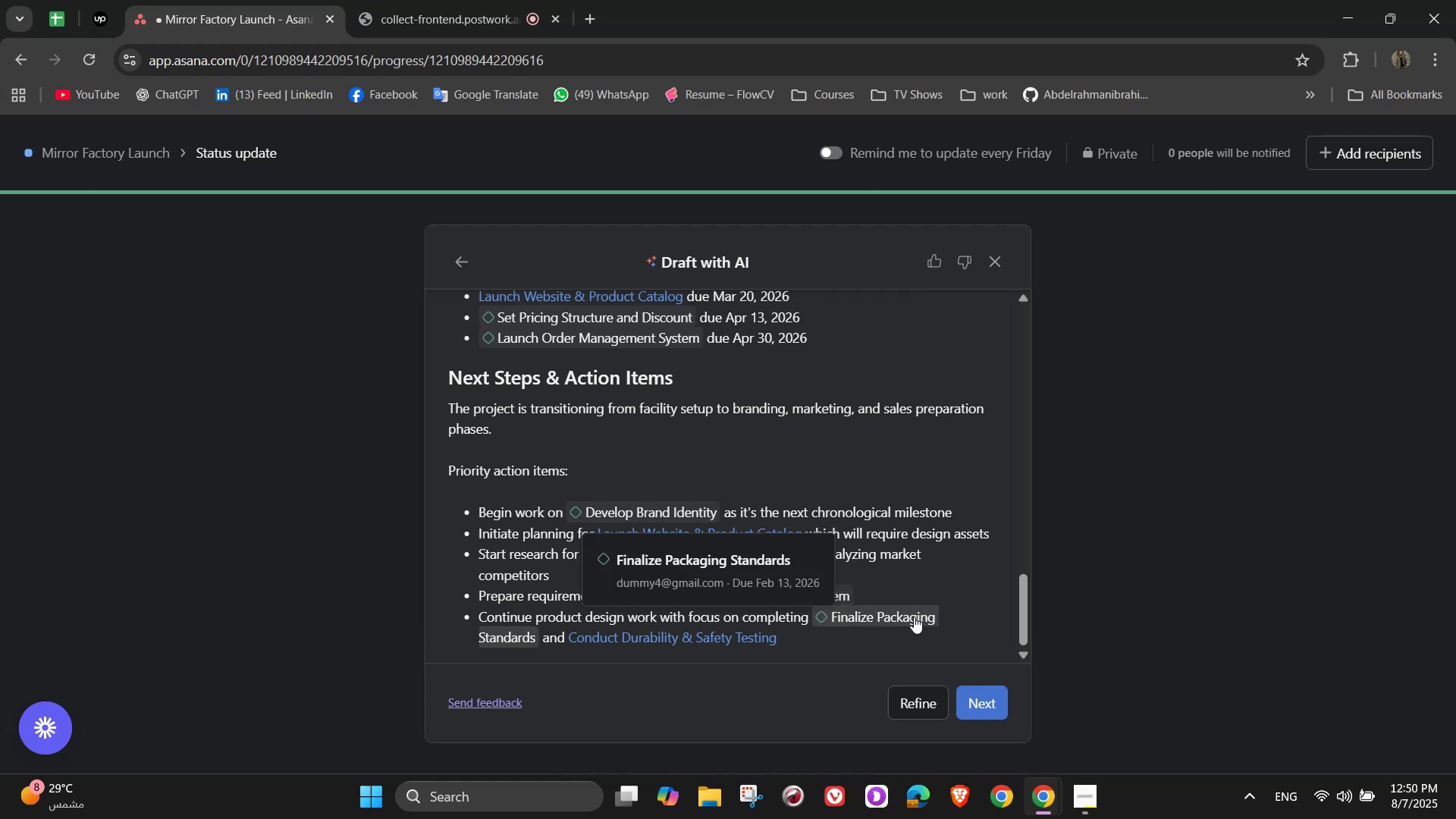 
mouse_move([902, 546])
 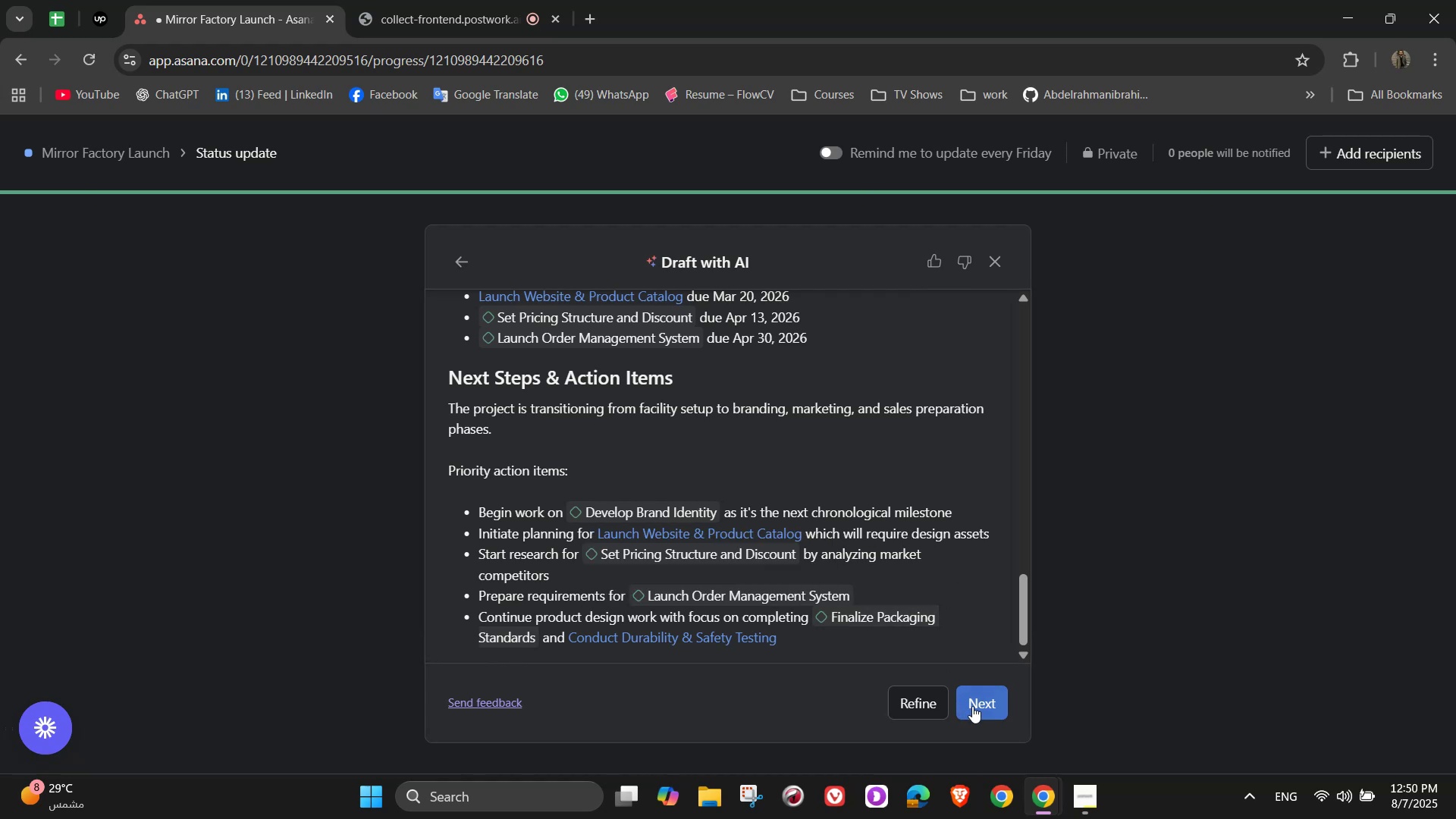 
left_click([976, 706])
 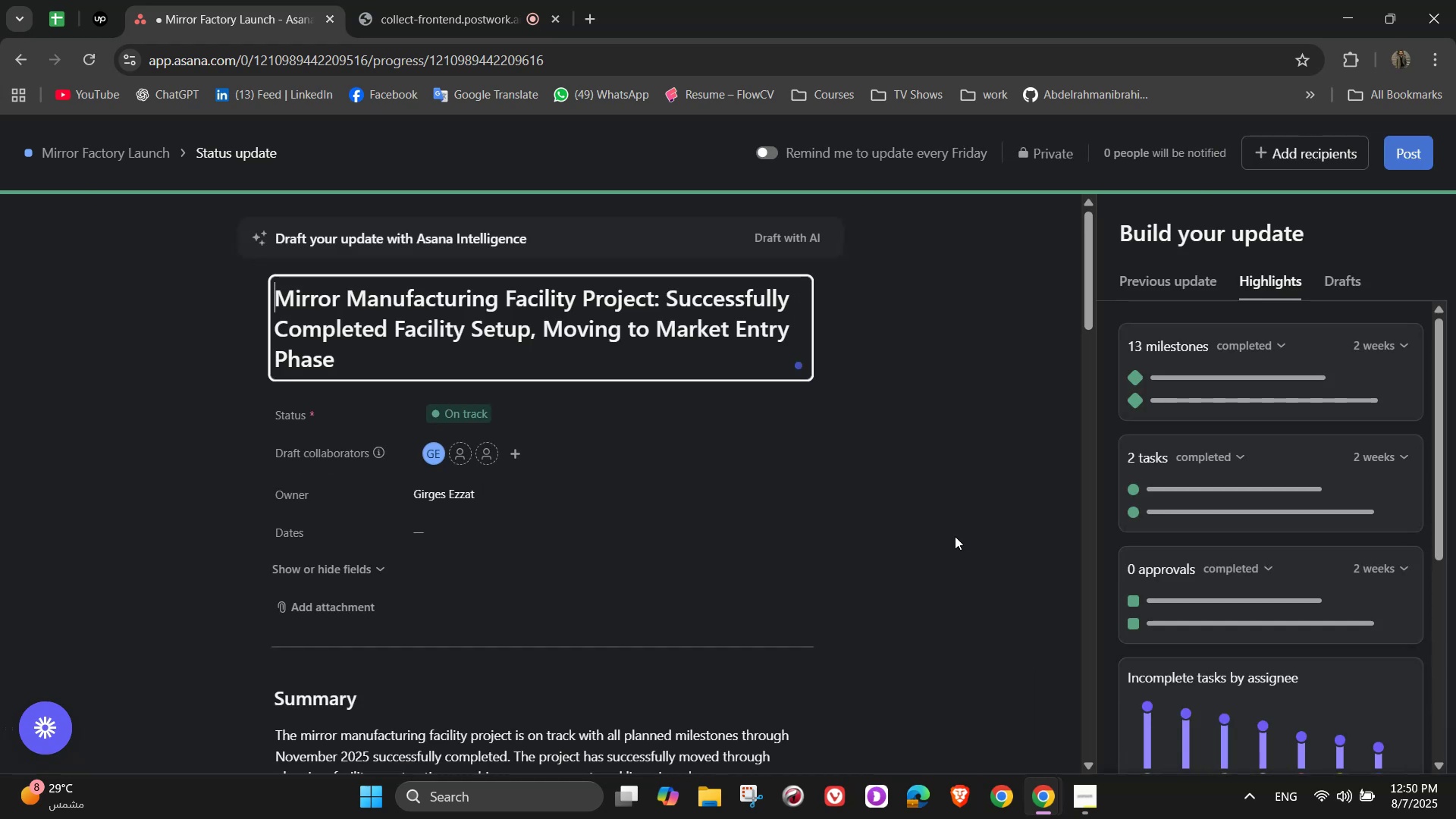 
scroll: coordinate [1232, 448], scroll_direction: down, amount: 14.0
 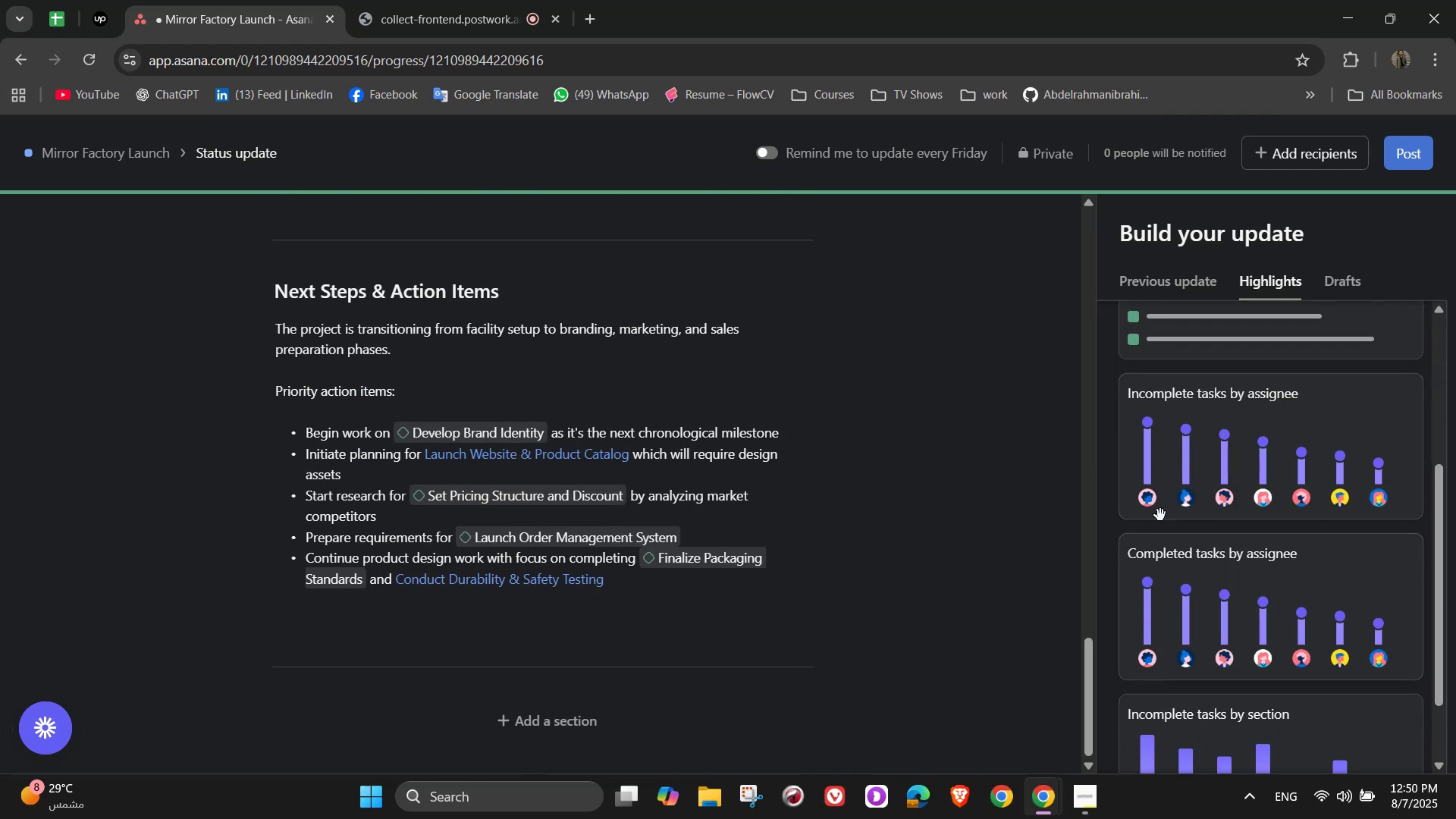 
left_click([1154, 500])
 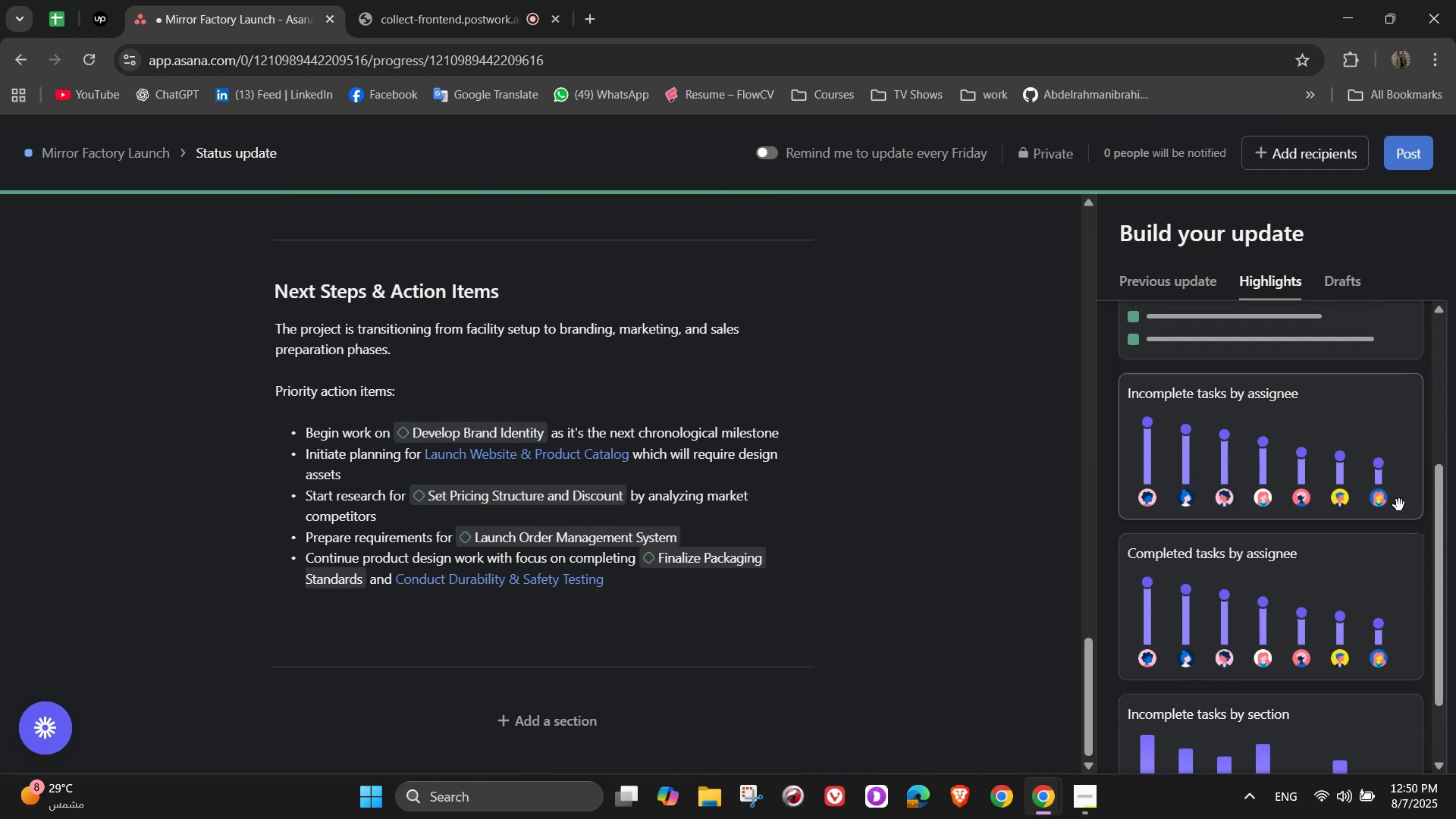 
left_click_drag(start_coordinate=[1385, 502], to_coordinate=[1385, 509])
 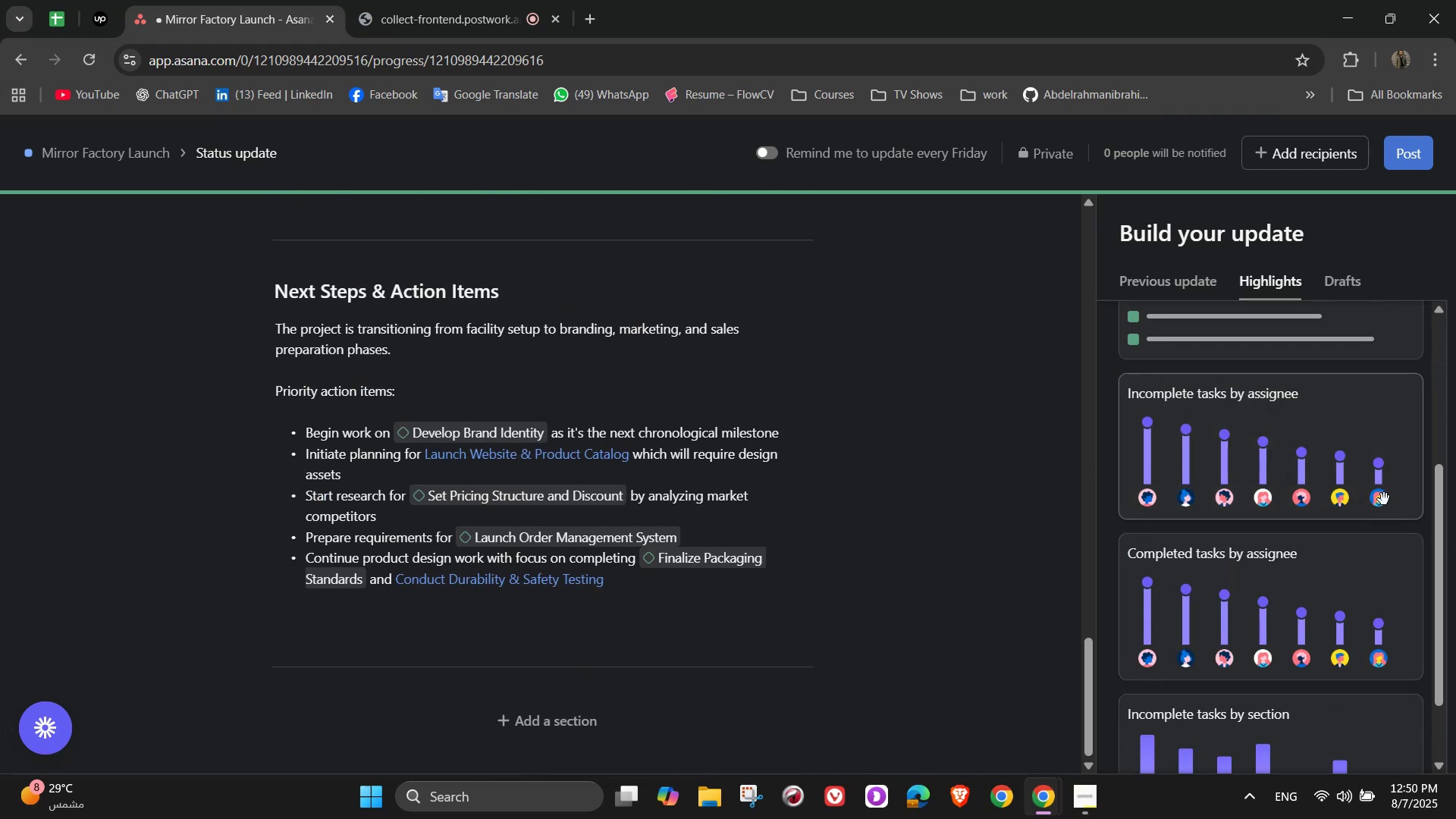 
left_click([1384, 499])
 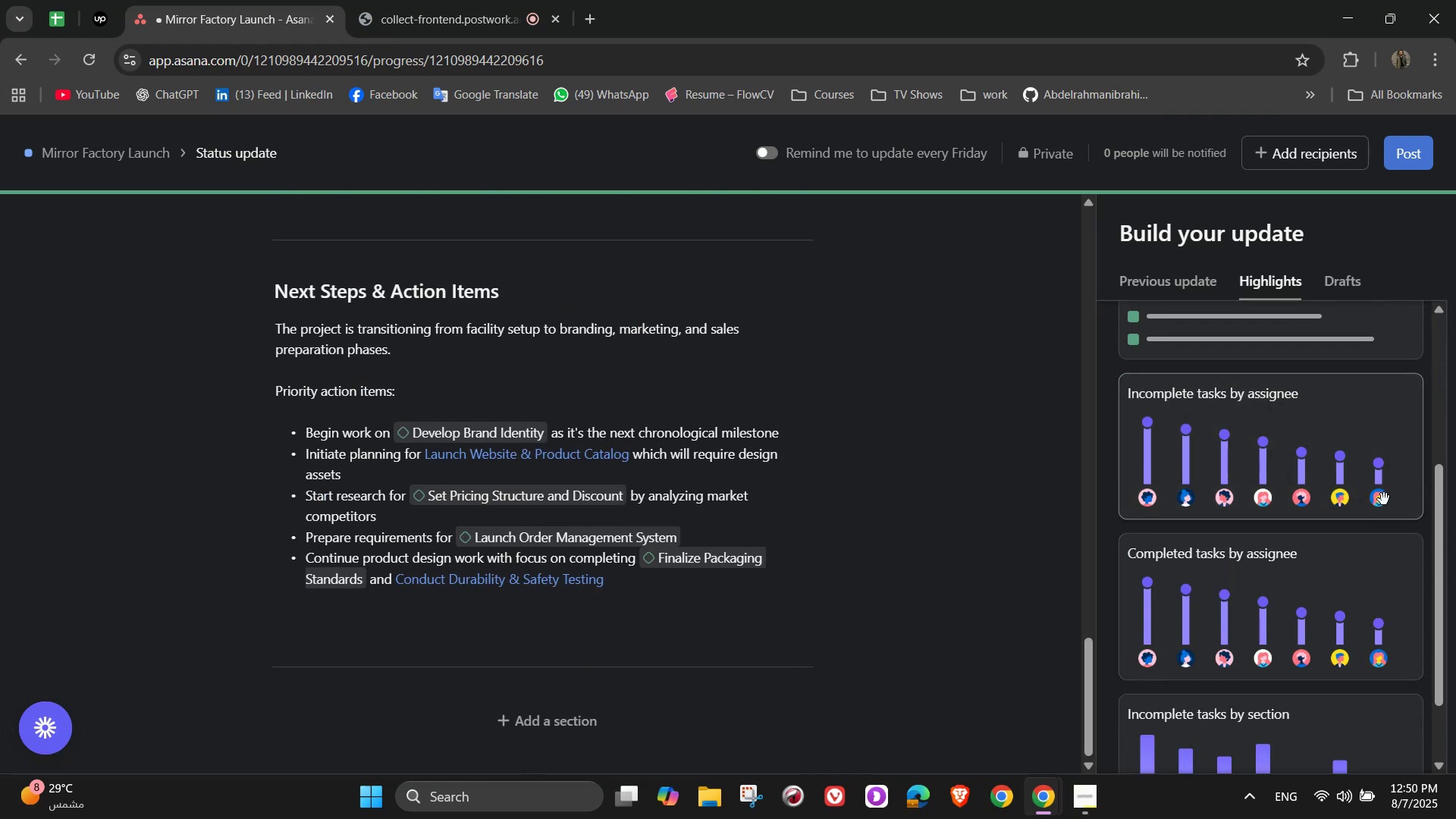 
scroll: coordinate [1383, 507], scroll_direction: down, amount: 3.0
 